 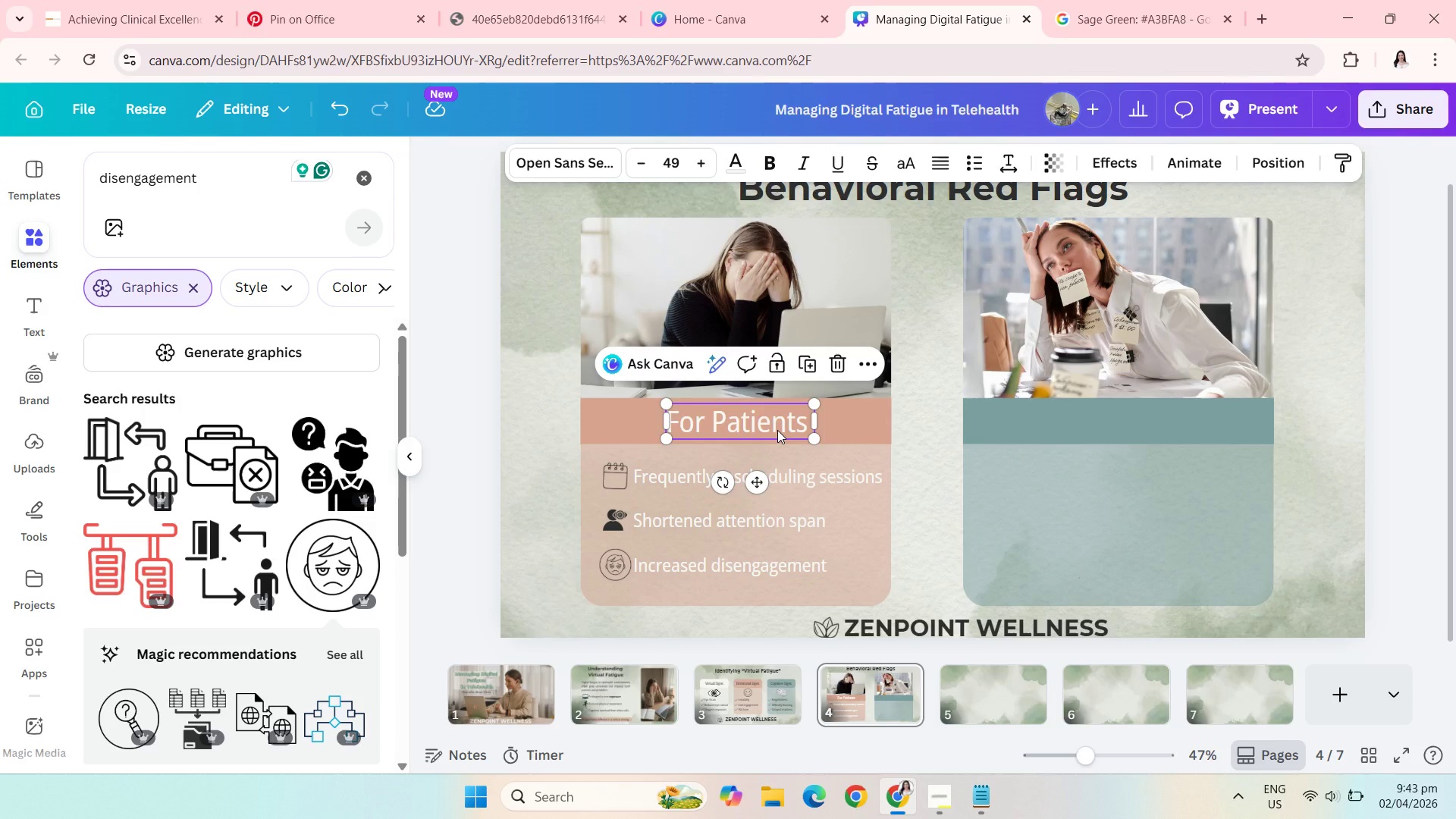 
key(Control+C)
 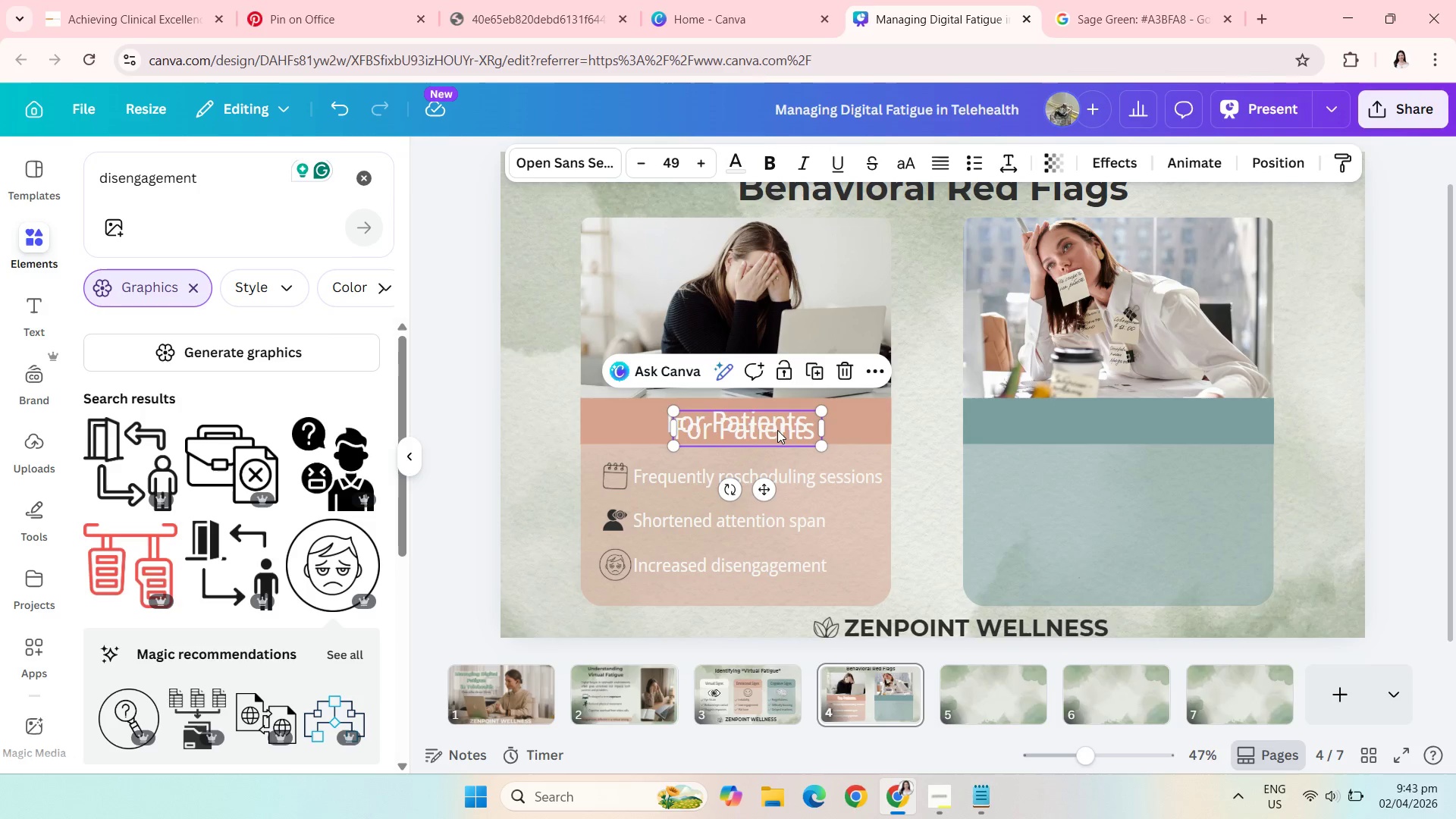 
key(Control+V)
 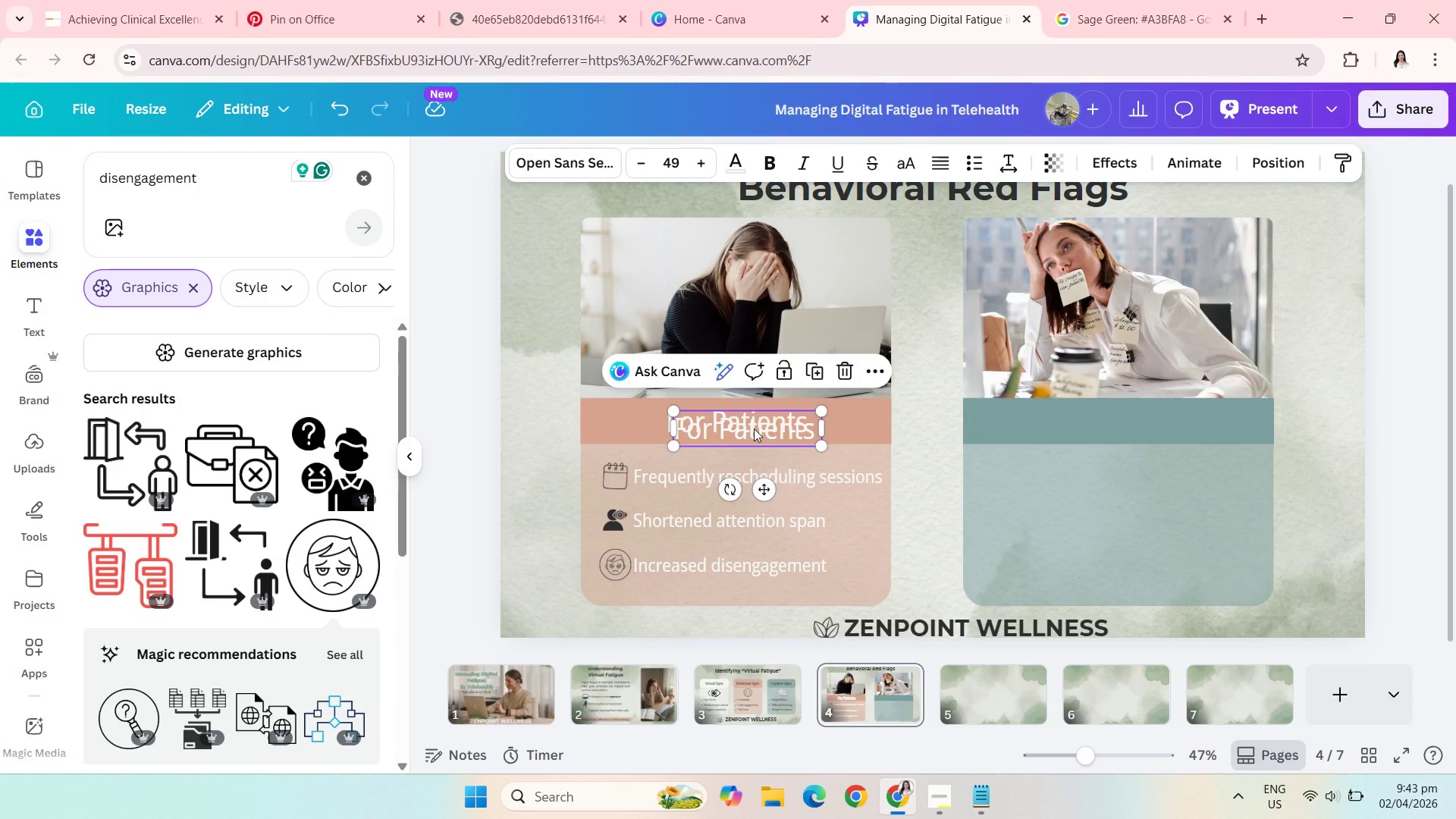 
left_click_drag(start_coordinate=[754, 428], to_coordinate=[1129, 422])
 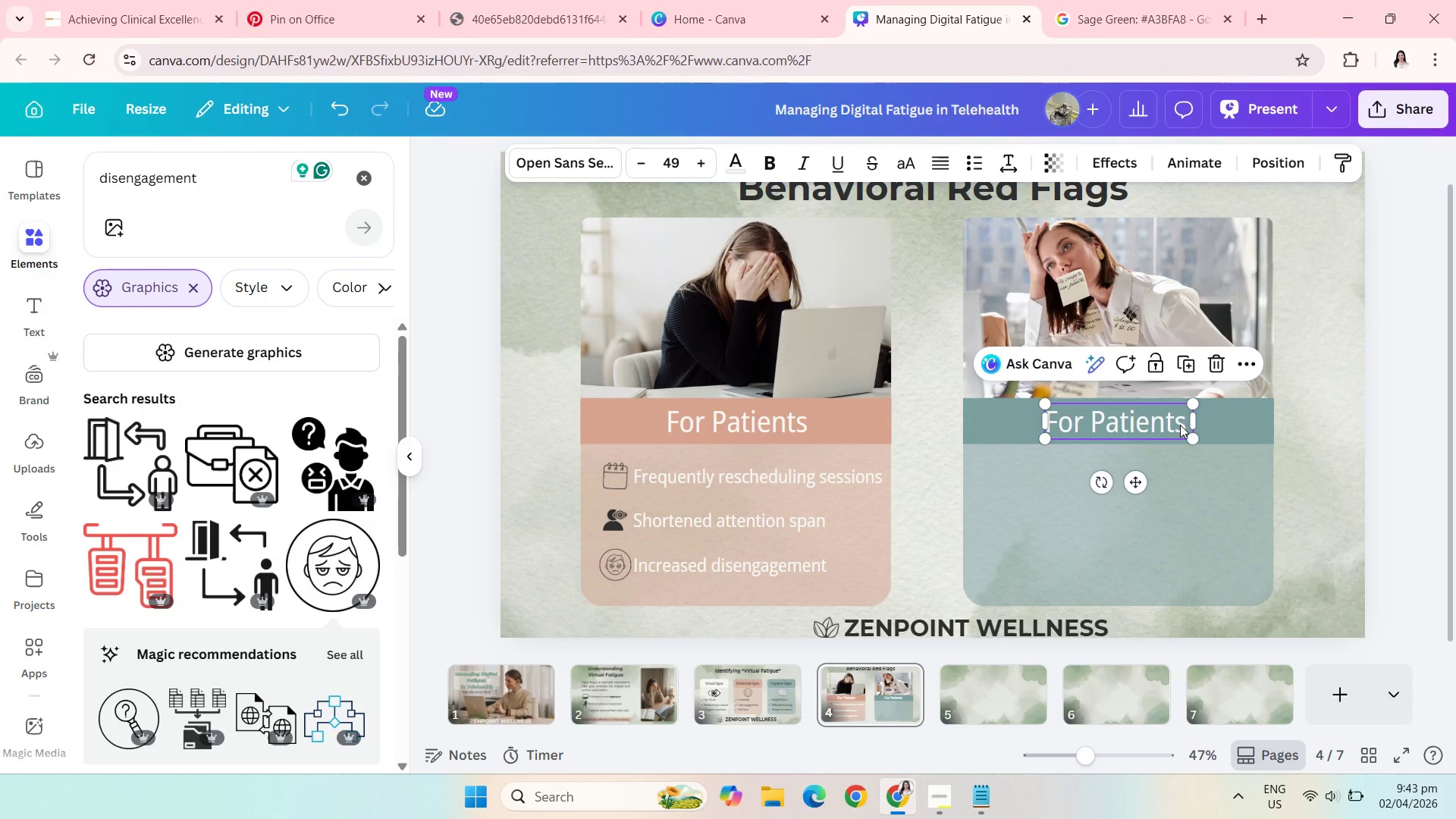 
left_click([1180, 425])
 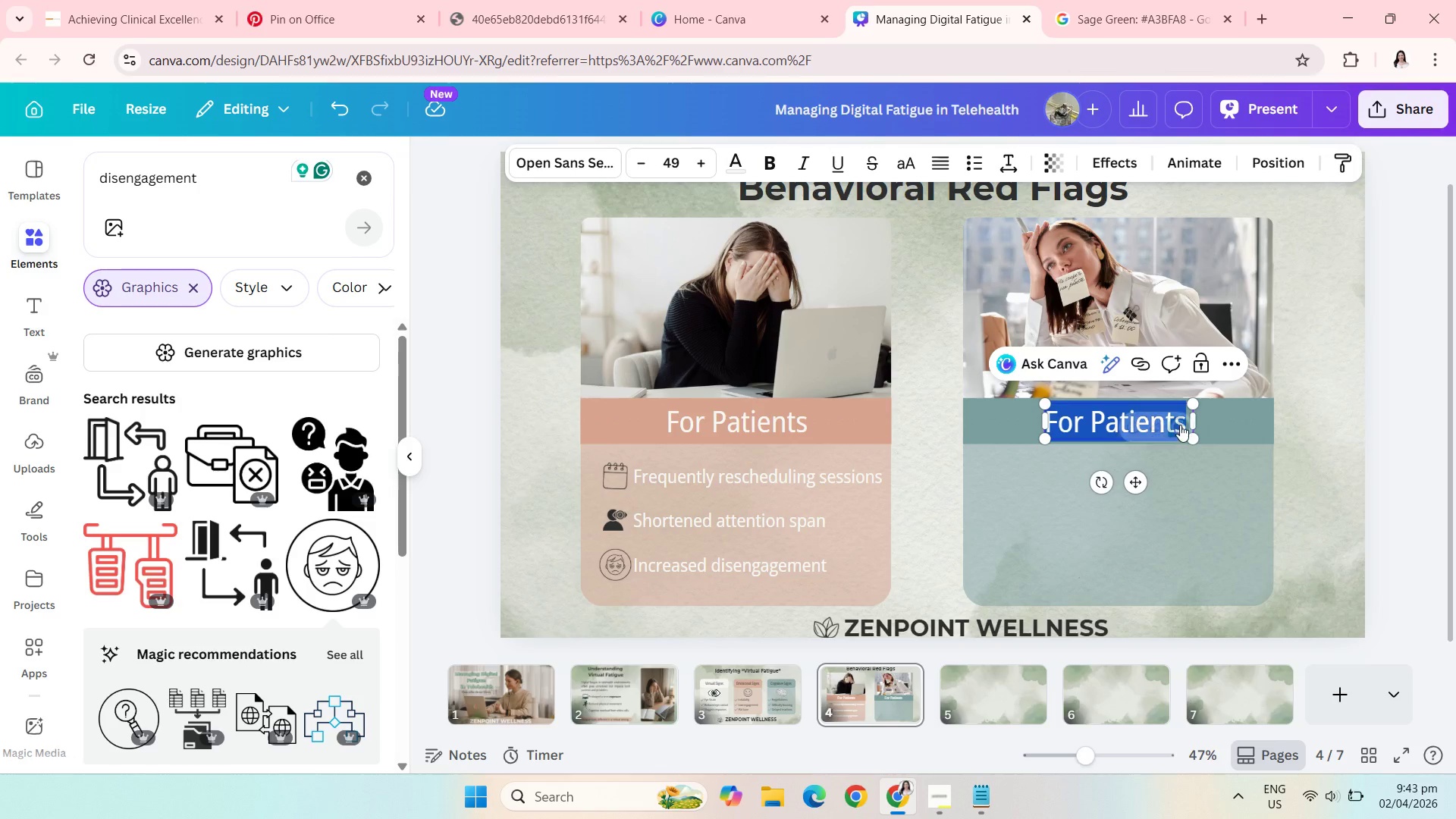 
left_click([1180, 425])
 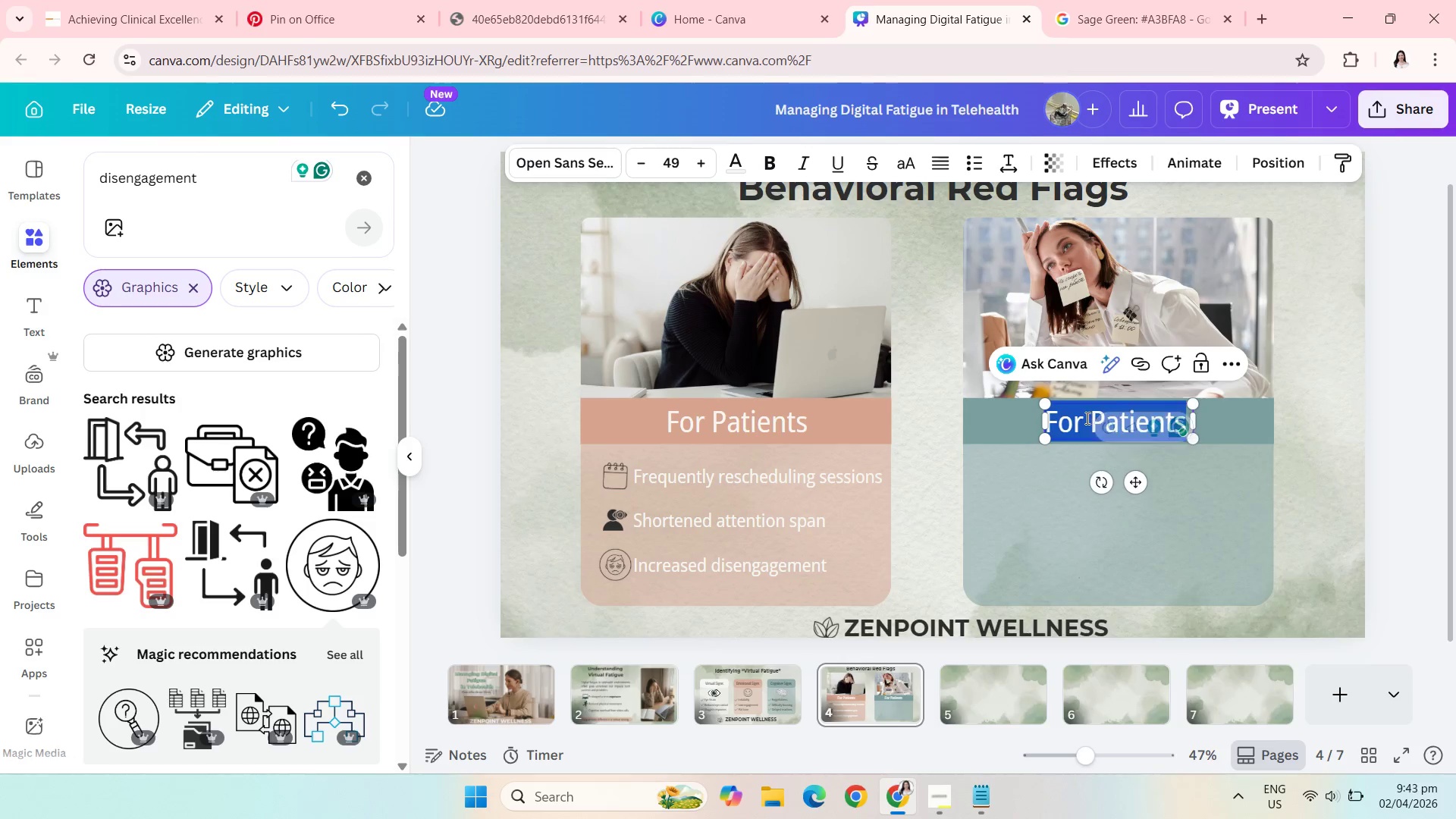 
left_click([1079, 419])
 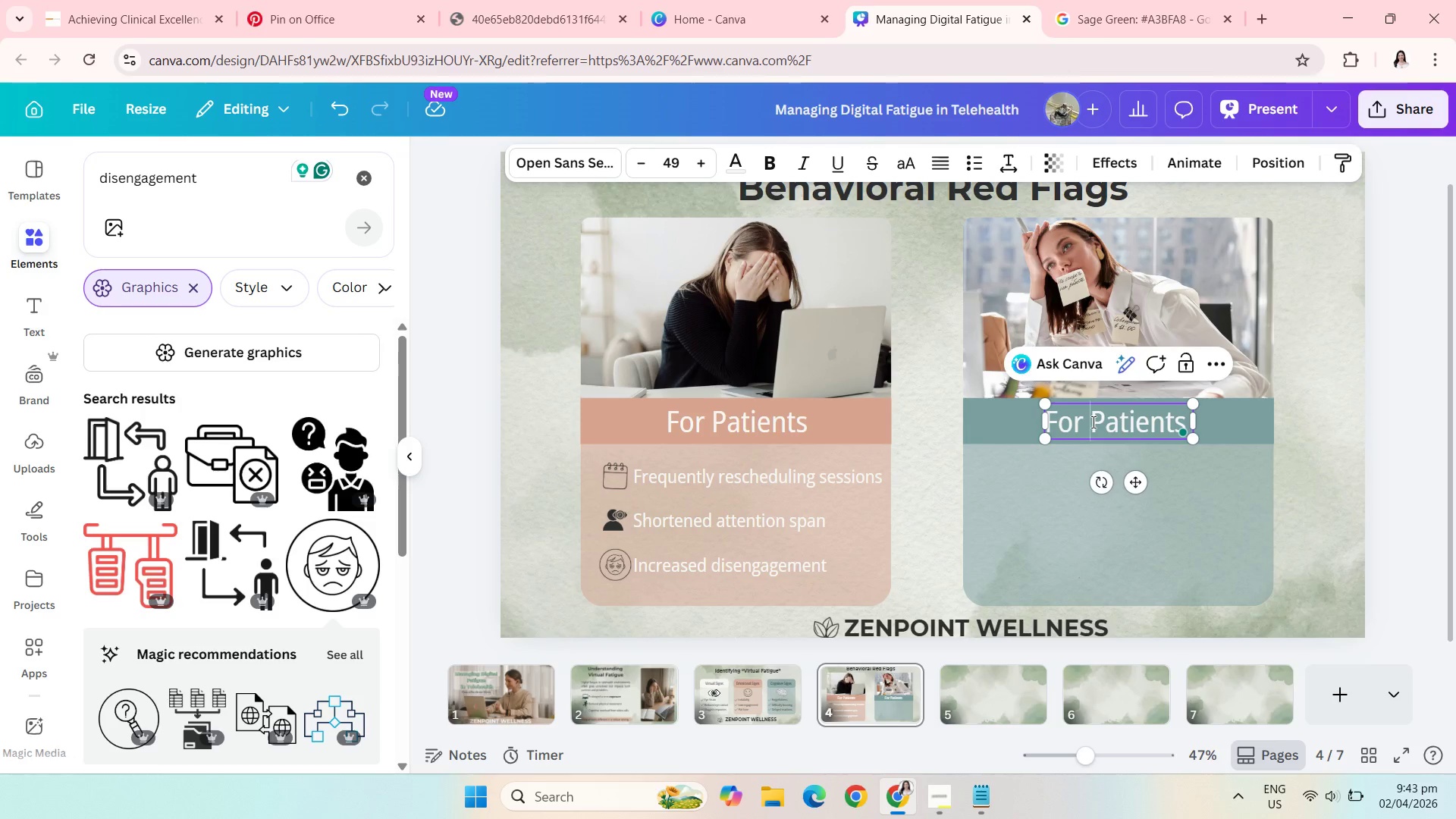 
left_click_drag(start_coordinate=[1092, 422], to_coordinate=[1194, 426])
 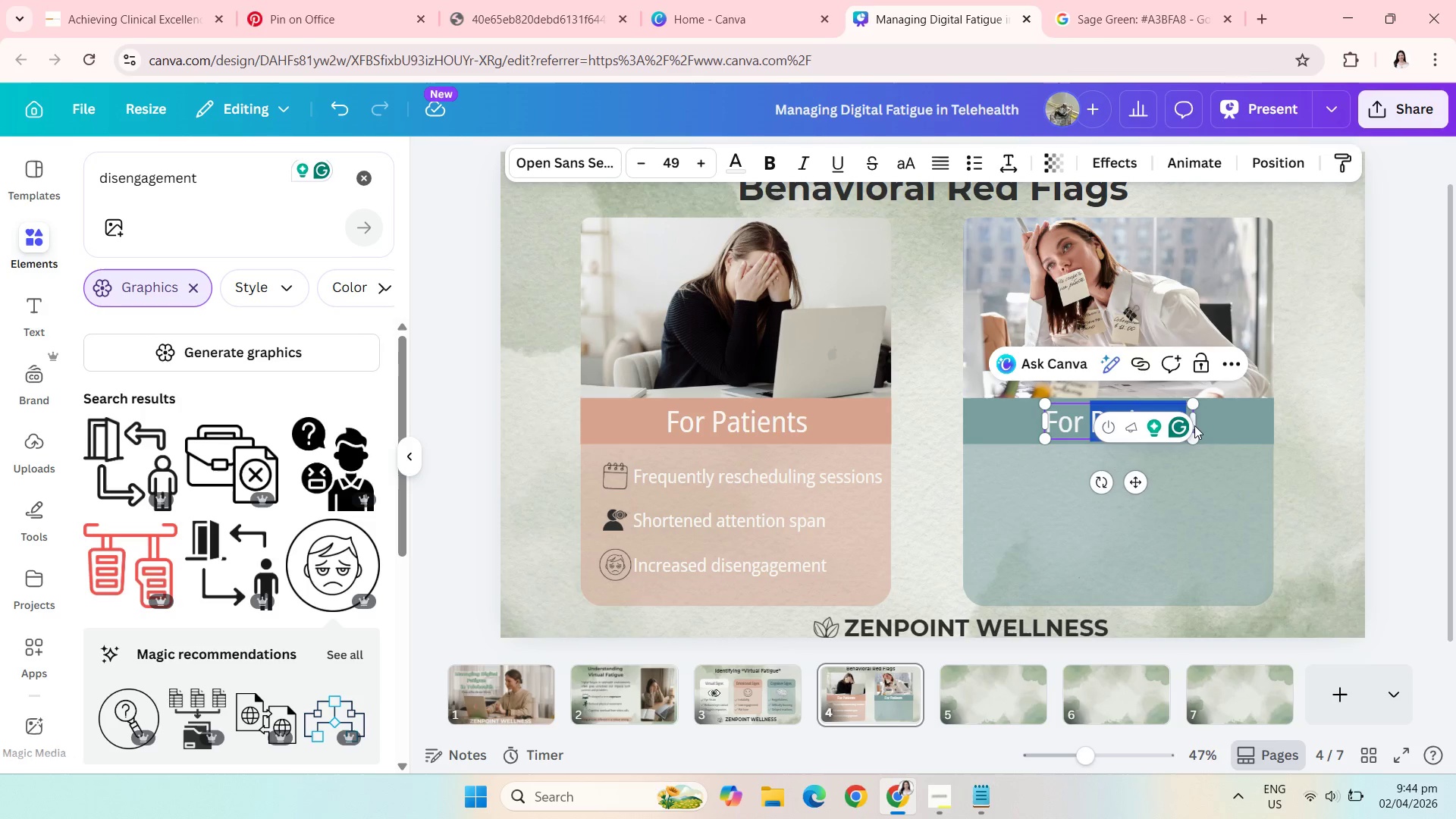 
type(Coah)
key(Backspace)
type(ches)
 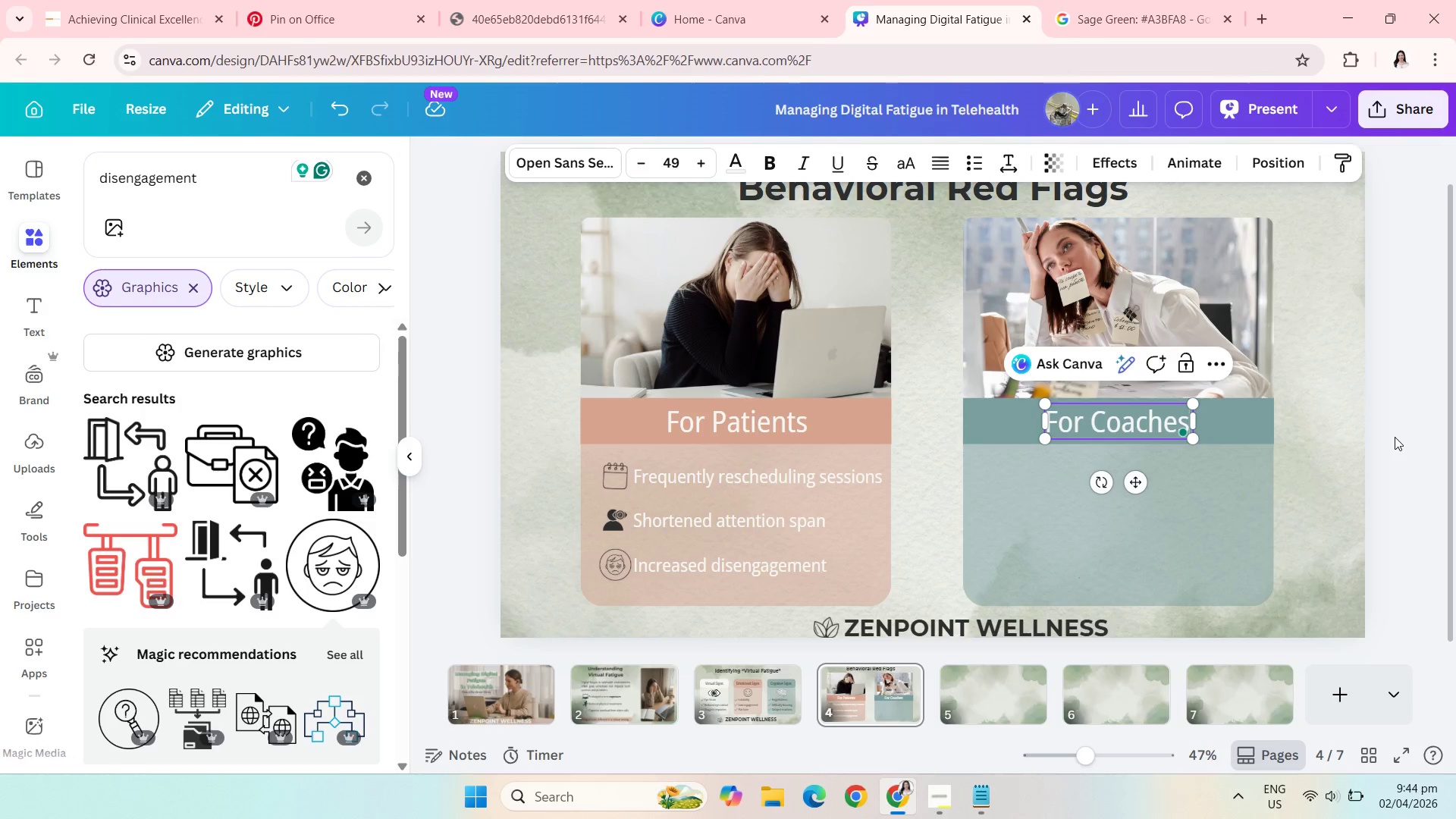 
left_click([1395, 437])
 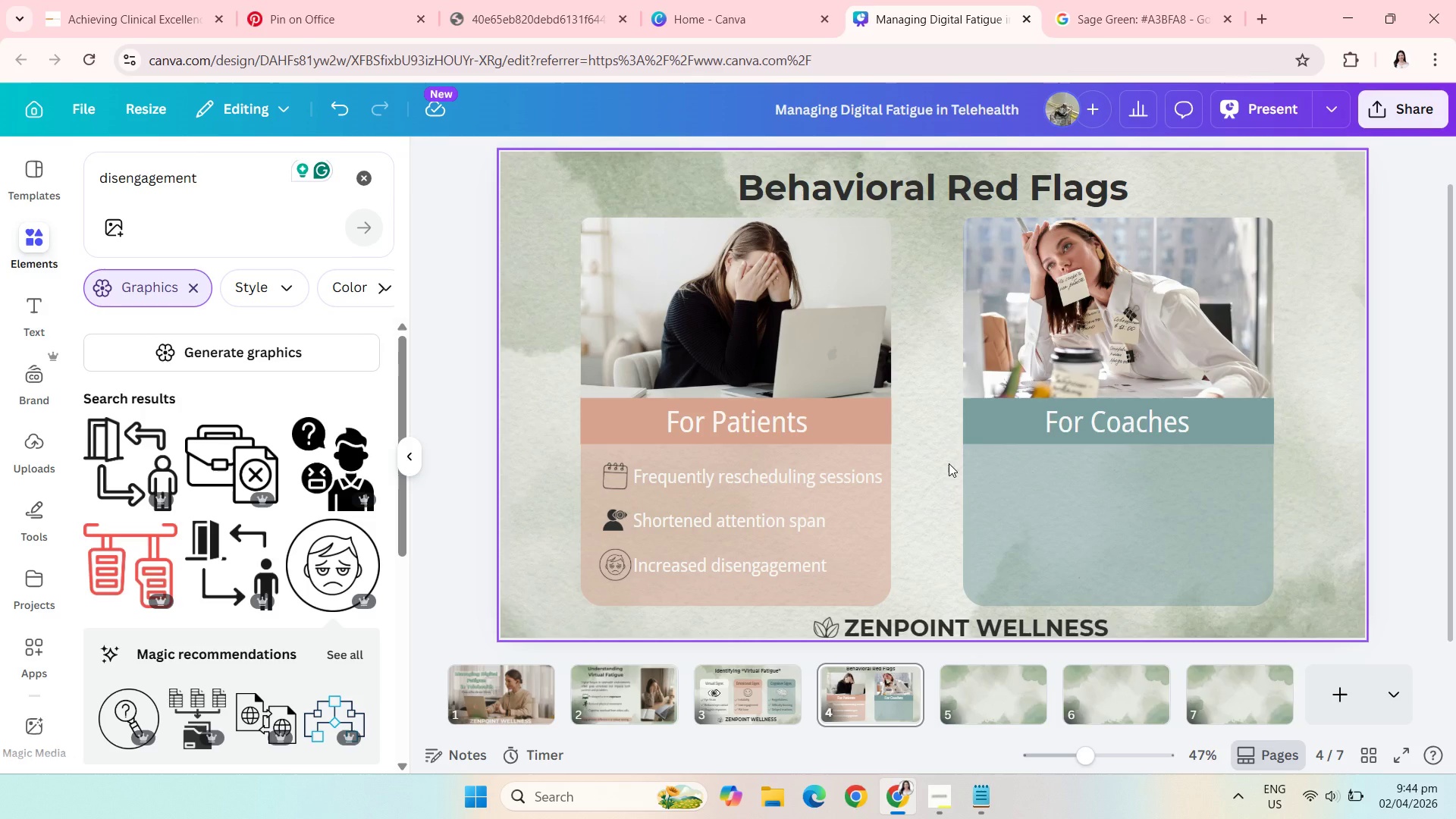 
wait(20.6)
 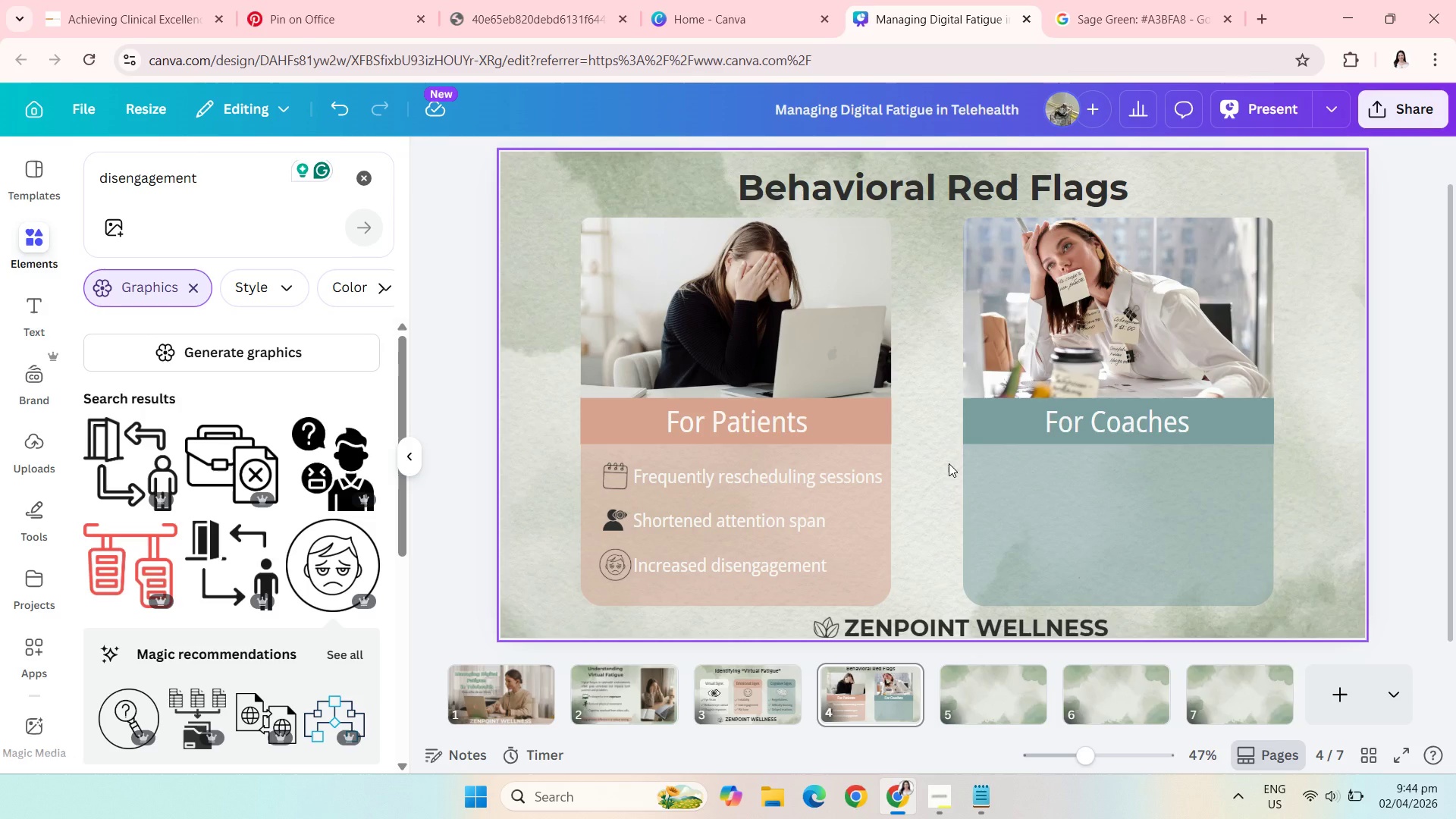 
mouse_move([371, 190])
 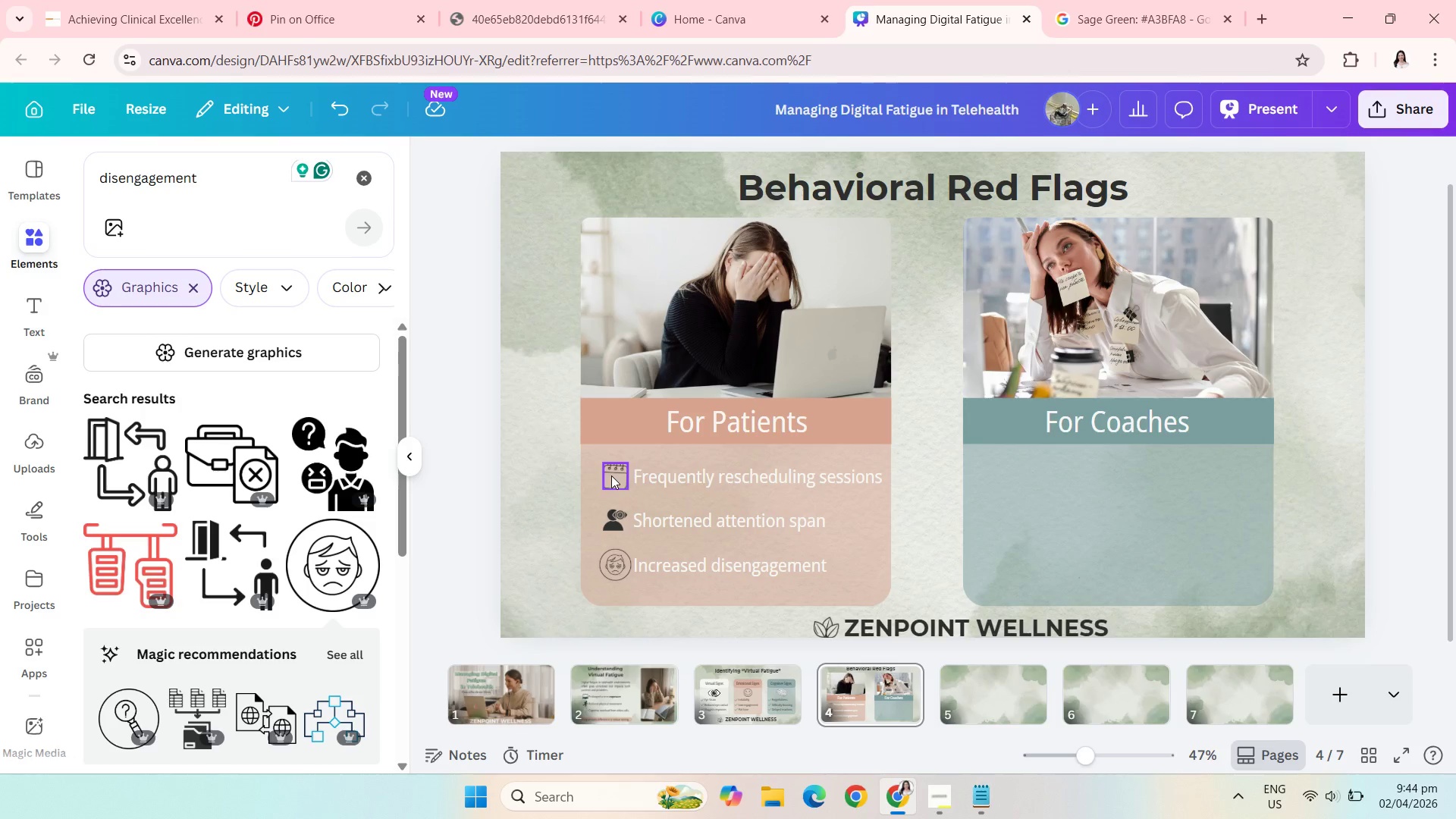 
left_click([785, 476])
 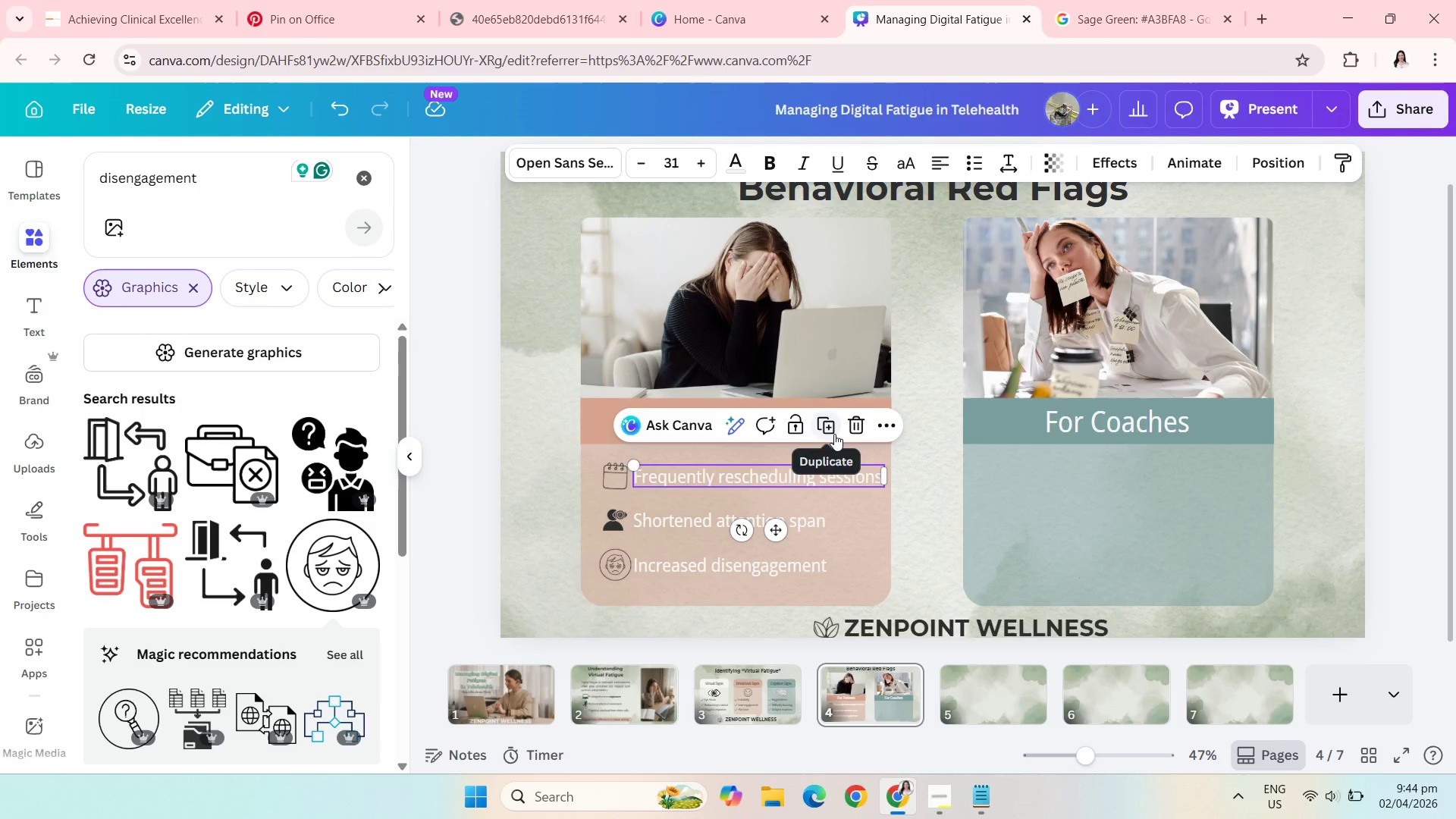 
key(Control+C)
 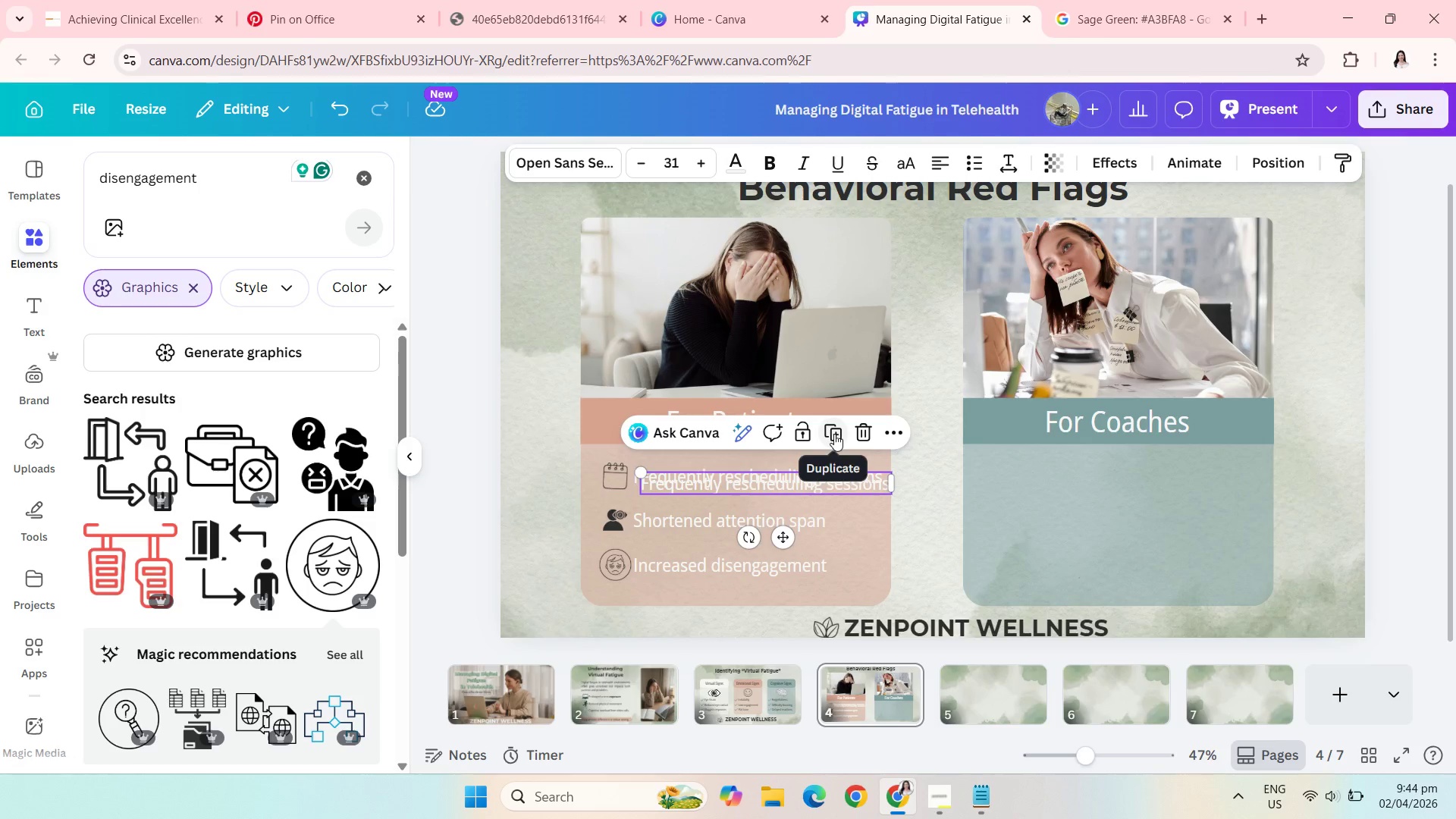 
key(Control+V)
 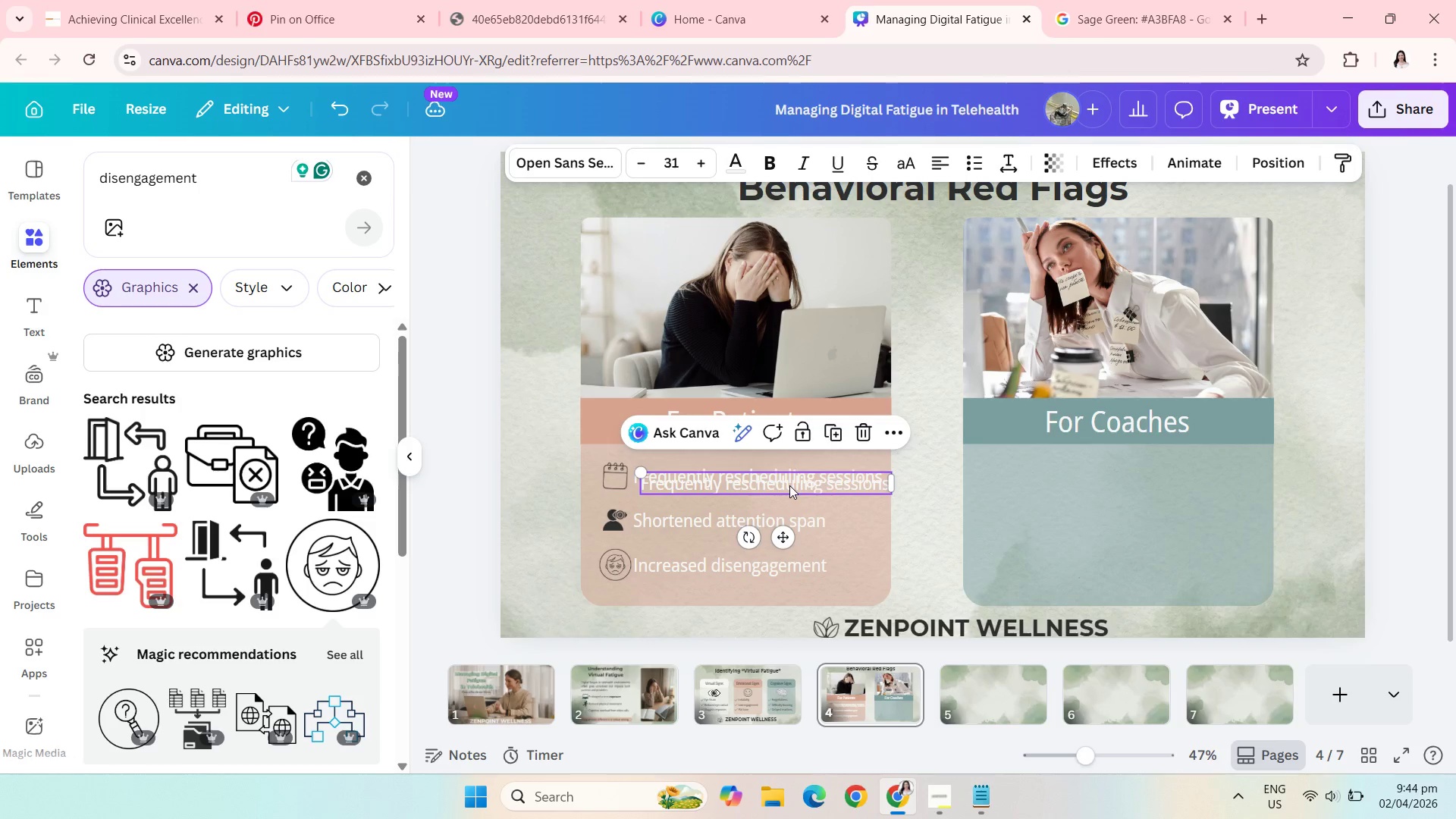 
left_click_drag(start_coordinate=[789, 485], to_coordinate=[1162, 482])
 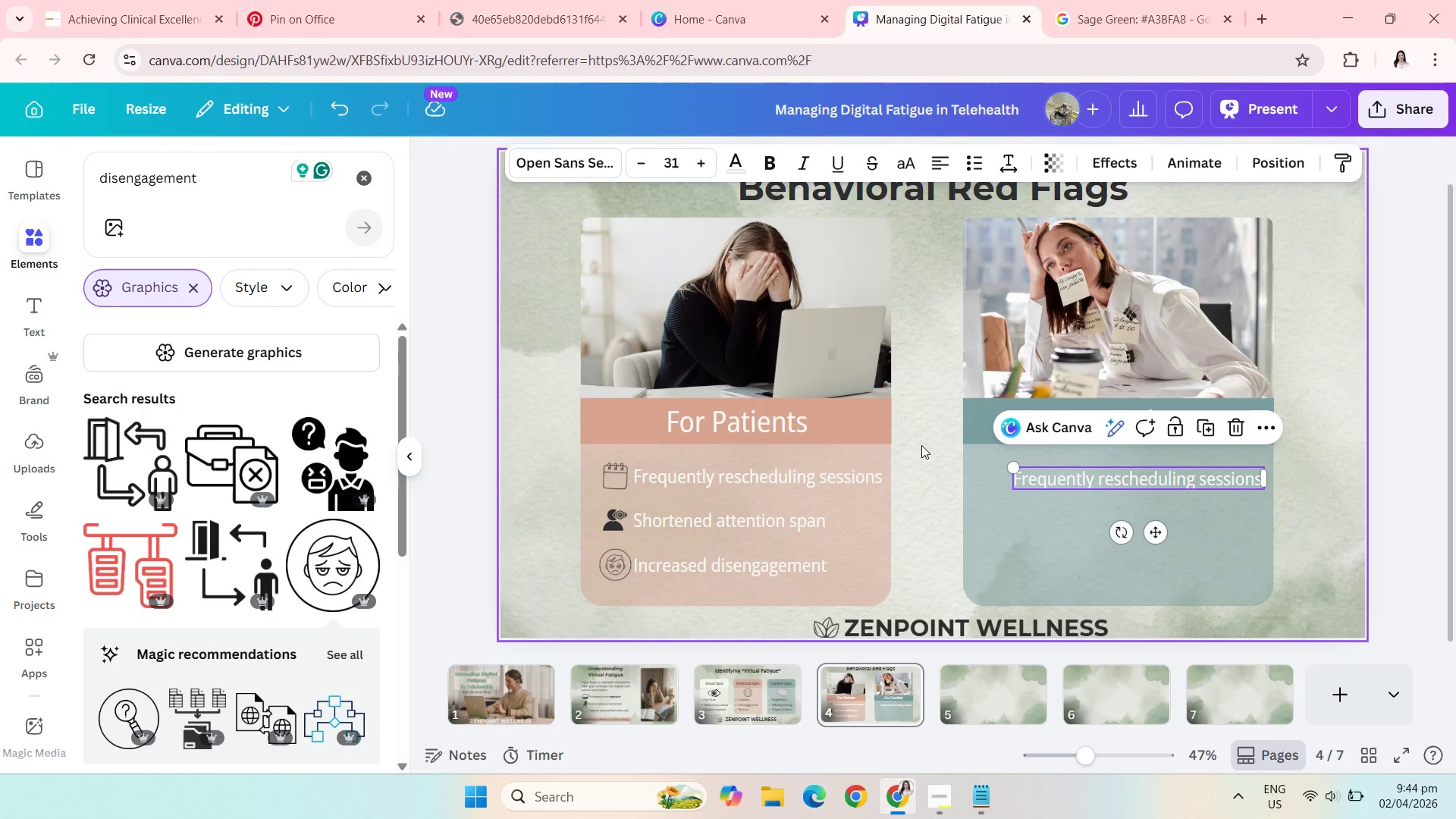 
left_click([921, 444])
 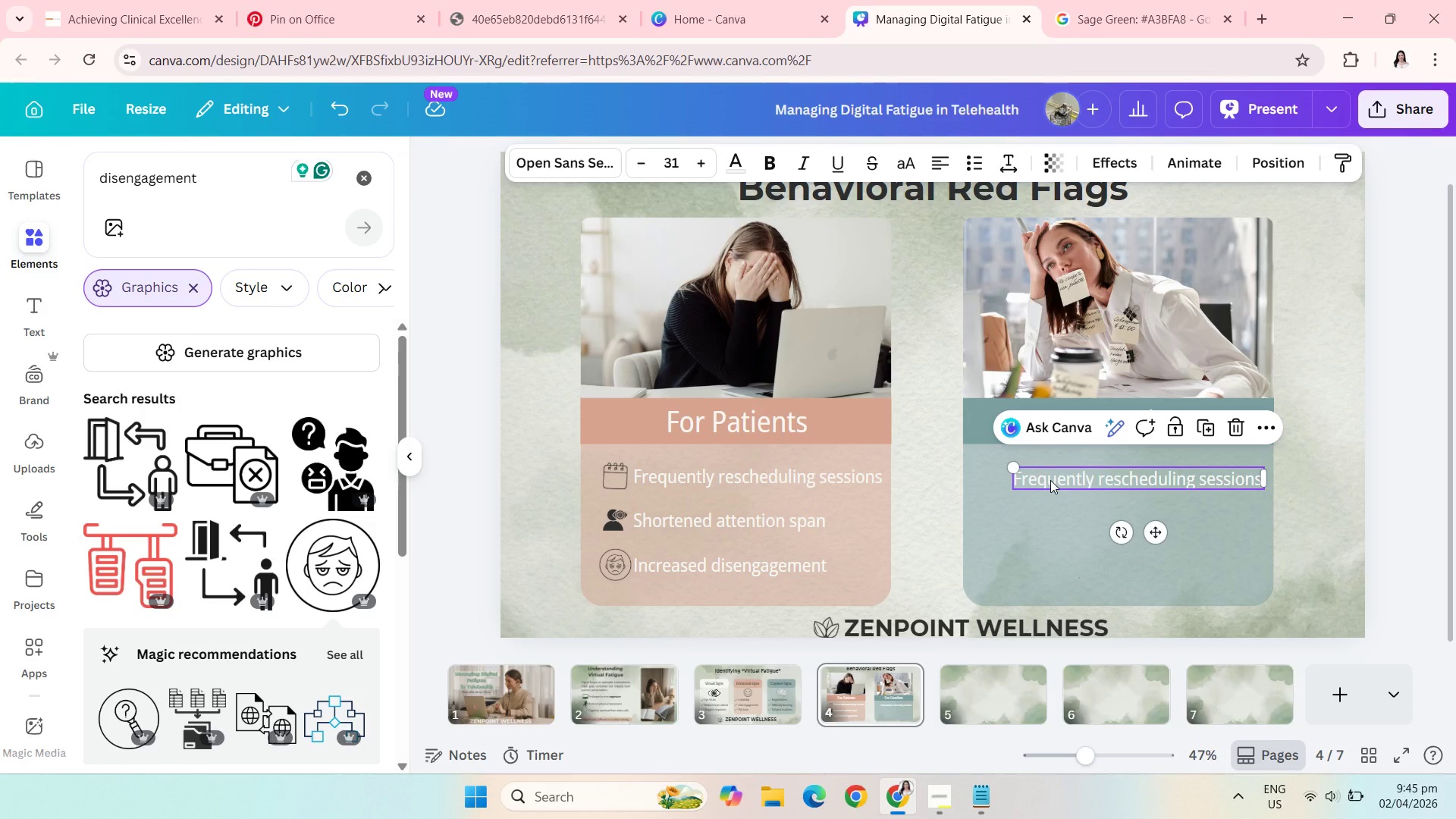 
wait(8.73)
 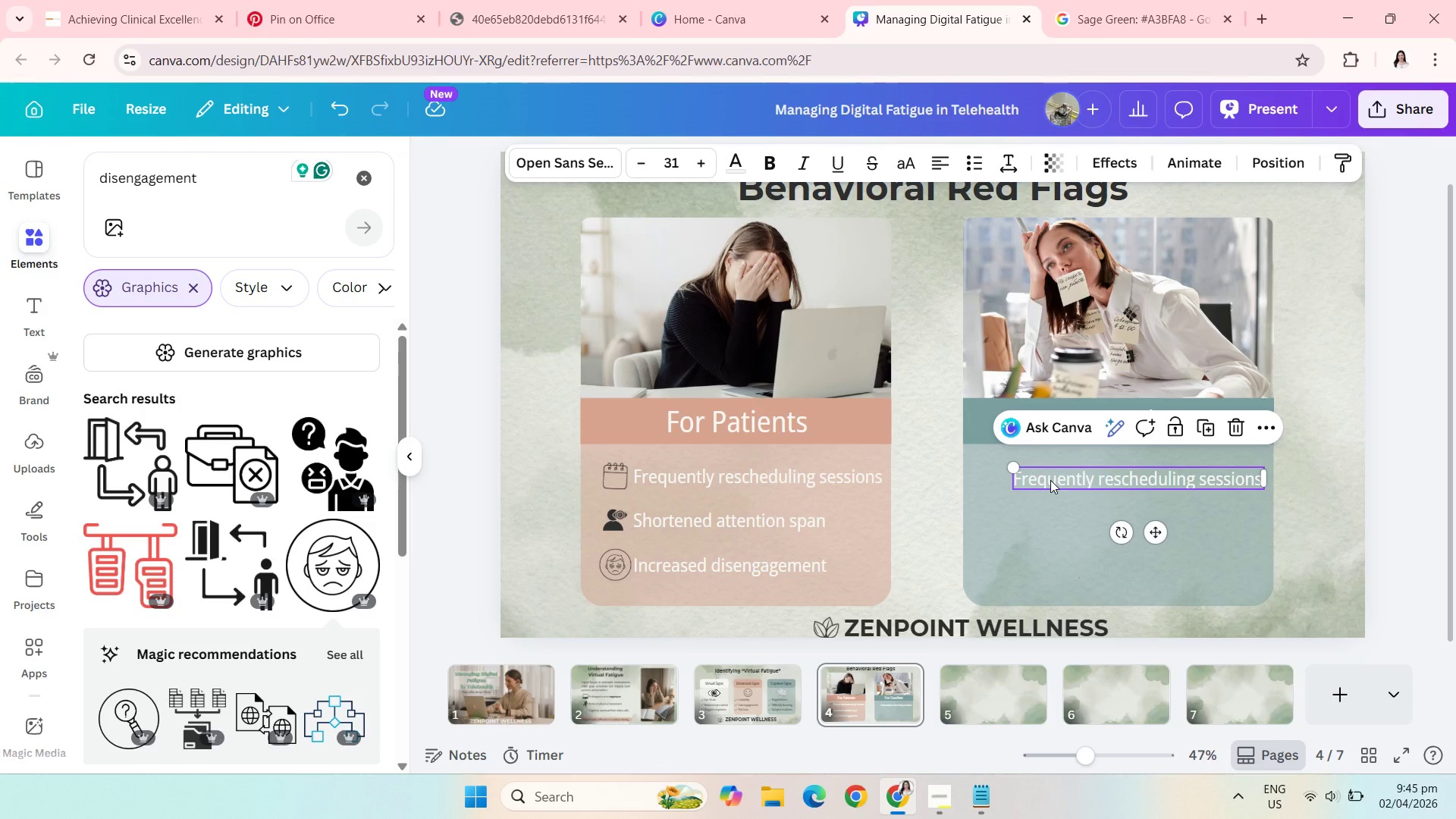 
left_click([927, 466])
 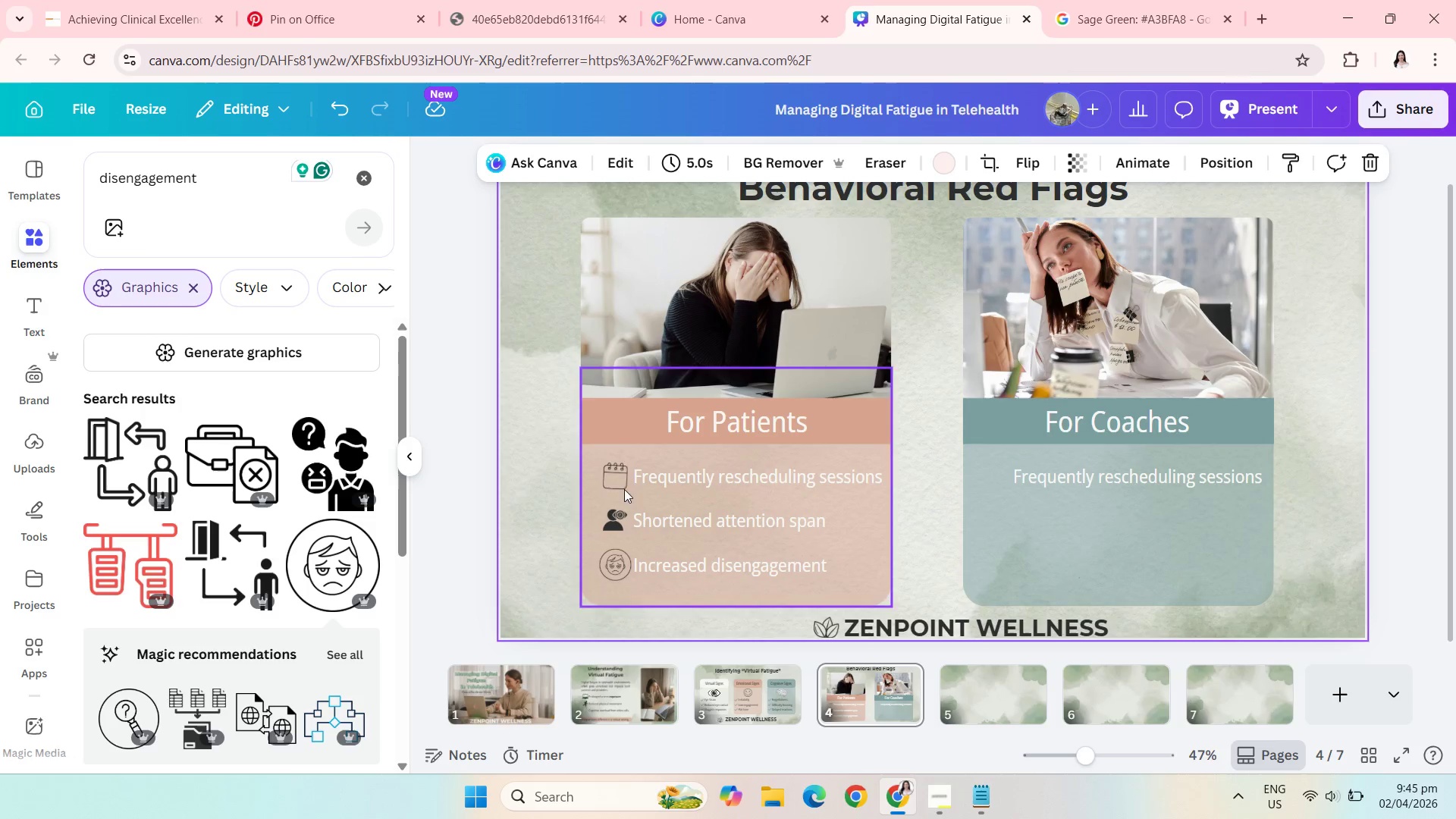 
left_click([610, 482])
 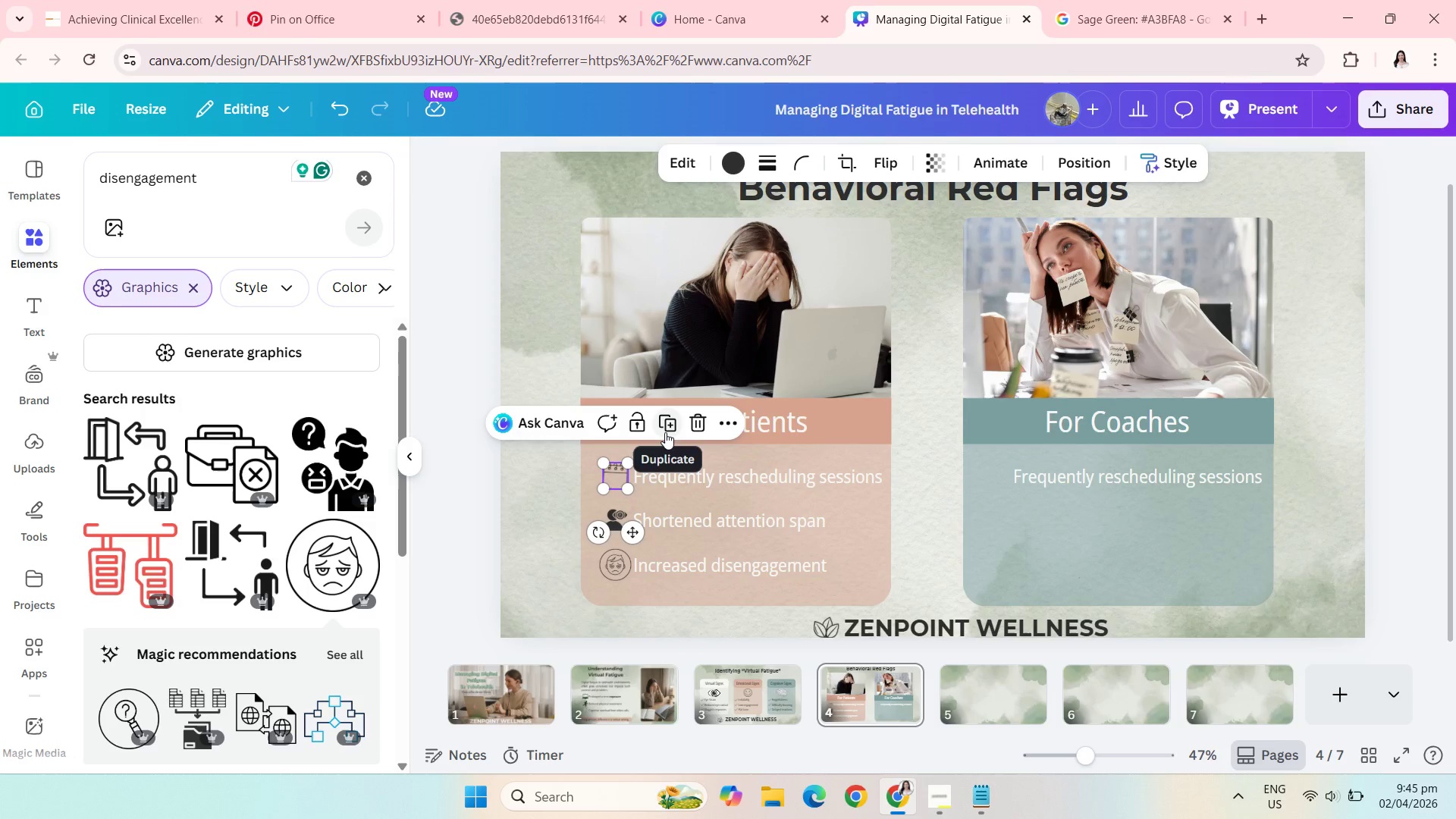 
left_click([665, 432])
 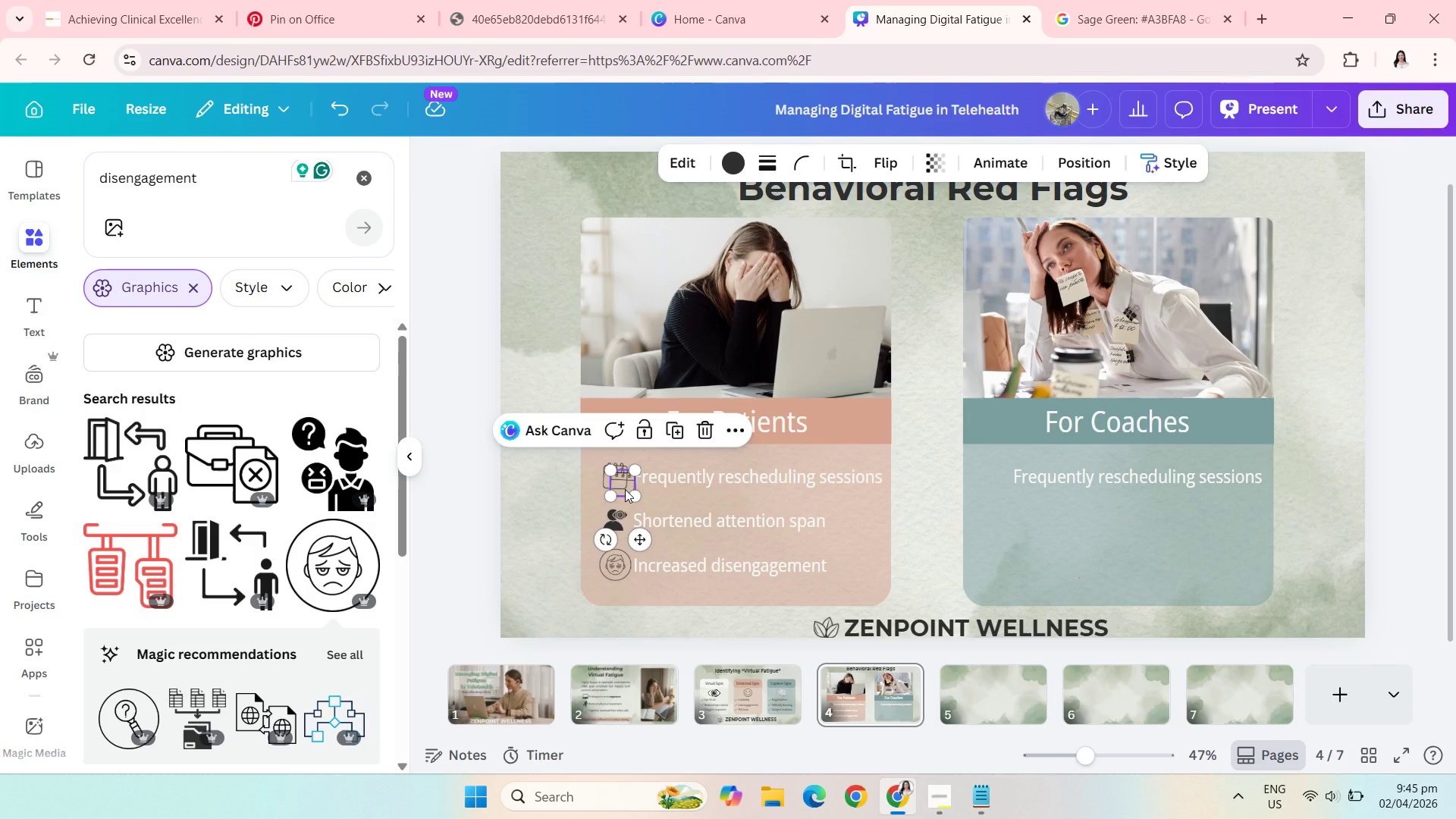 
left_click_drag(start_coordinate=[625, 489], to_coordinate=[996, 482])
 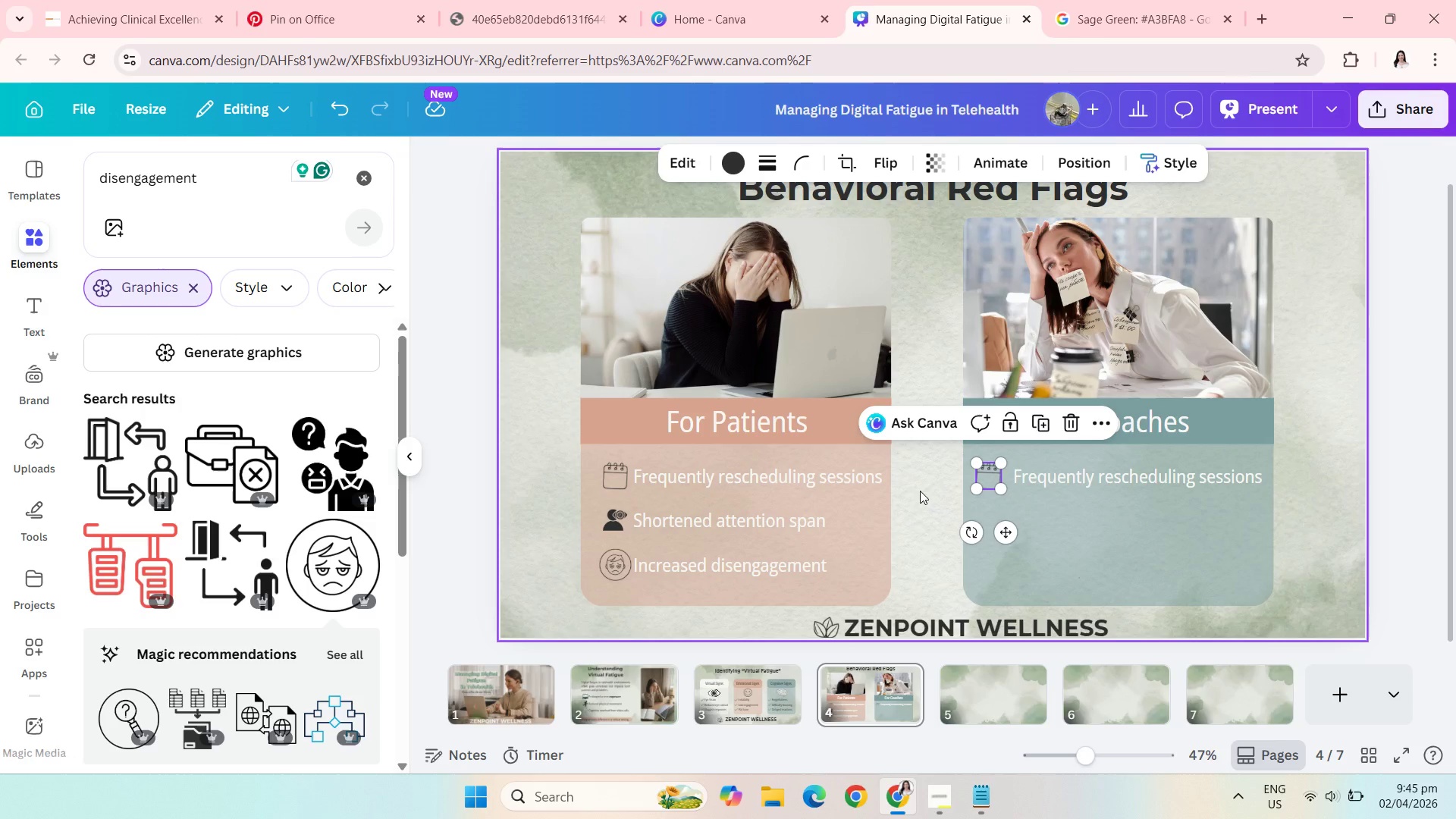 
left_click([920, 491])
 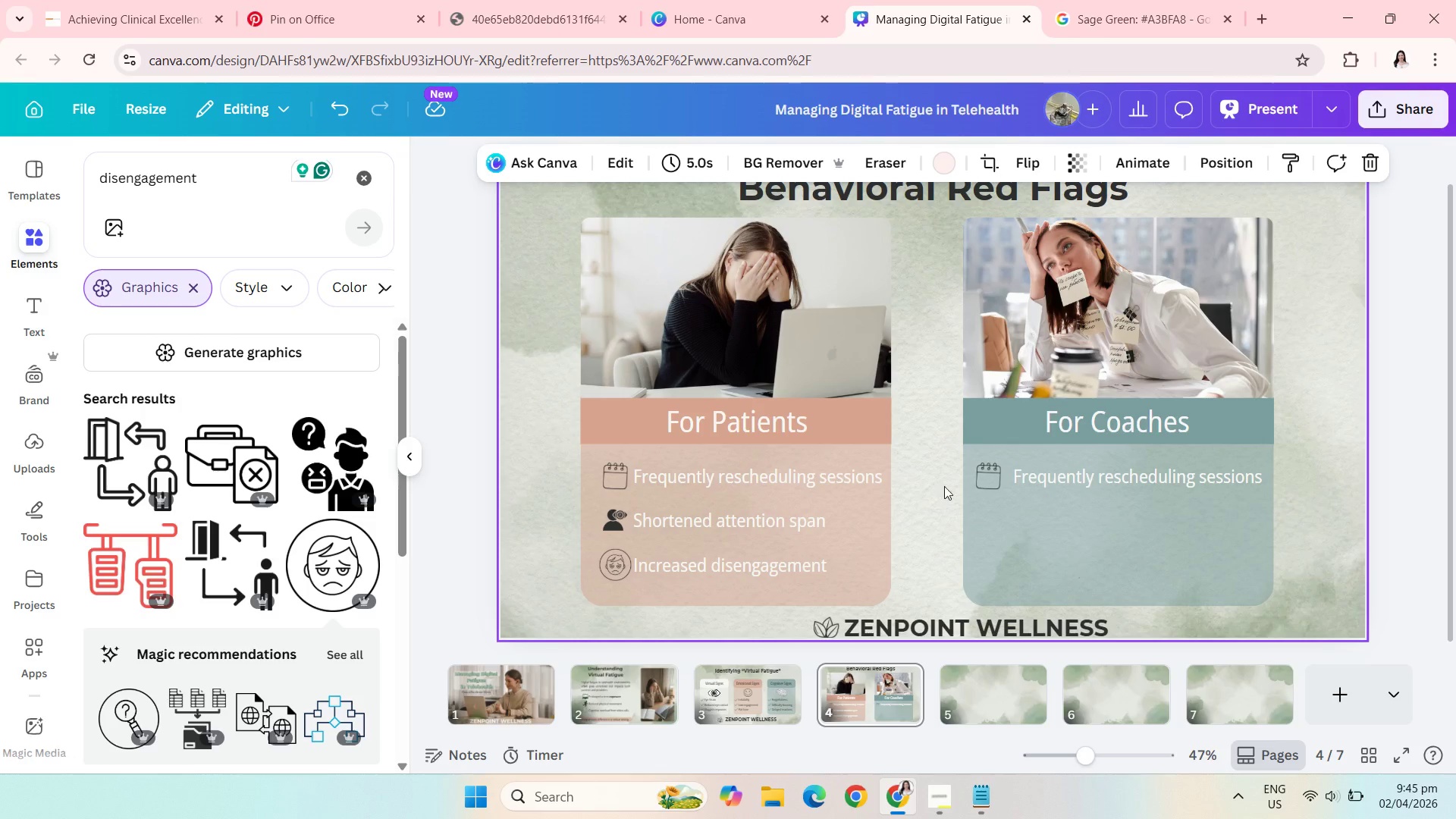 
left_click_drag(start_coordinate=[985, 480], to_coordinate=[991, 480])
 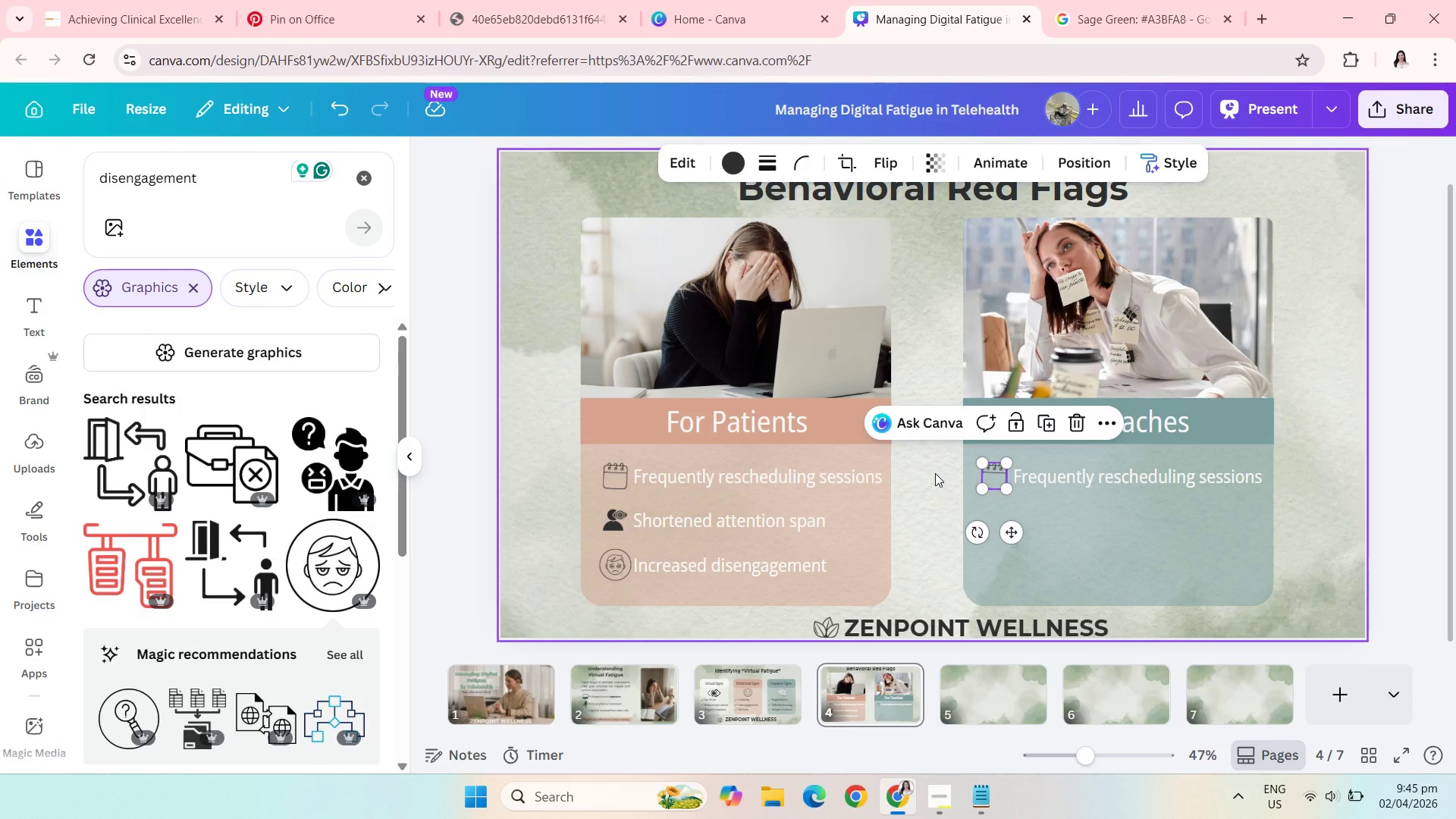 
left_click([935, 473])
 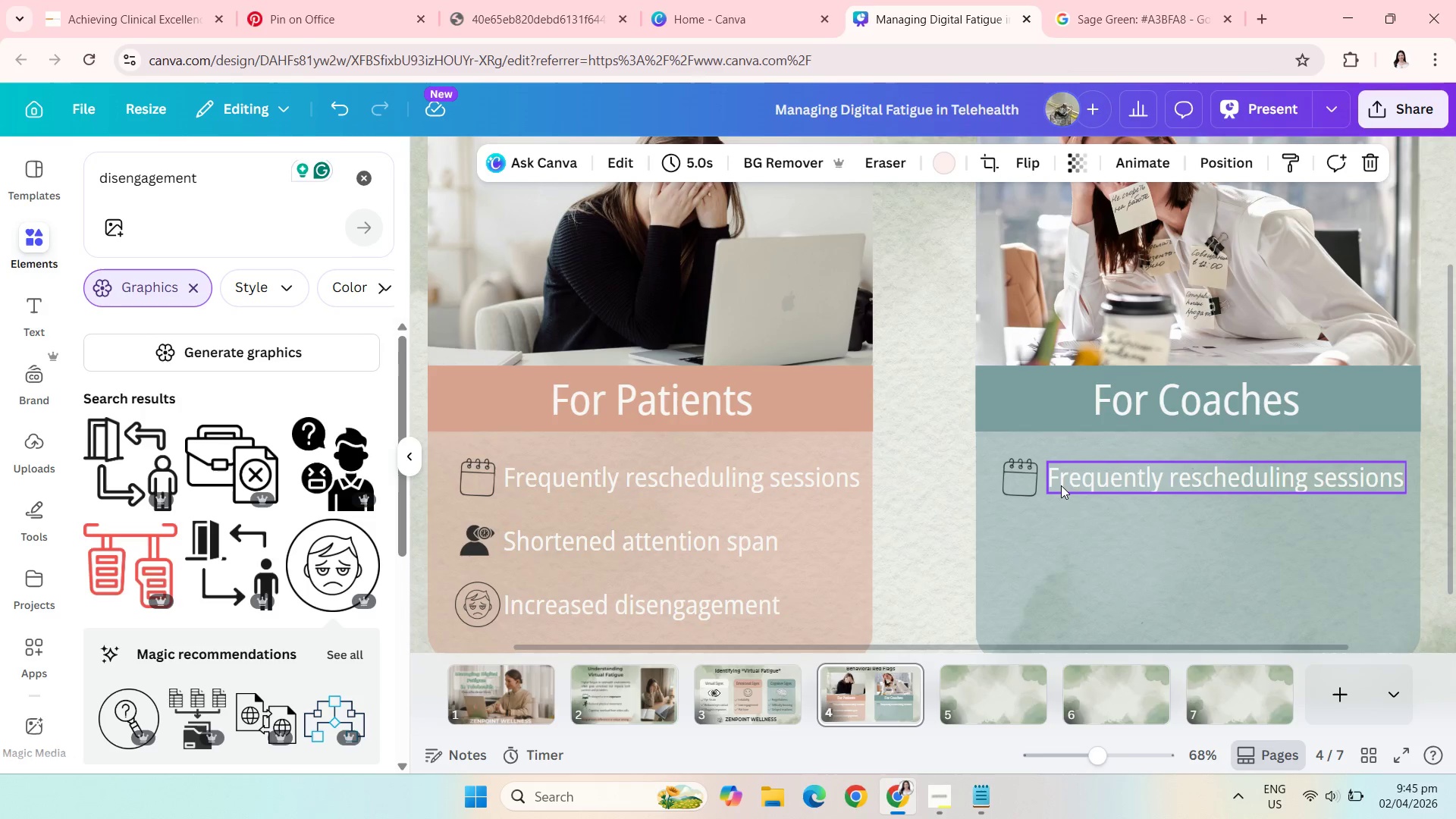 
wait(6.86)
 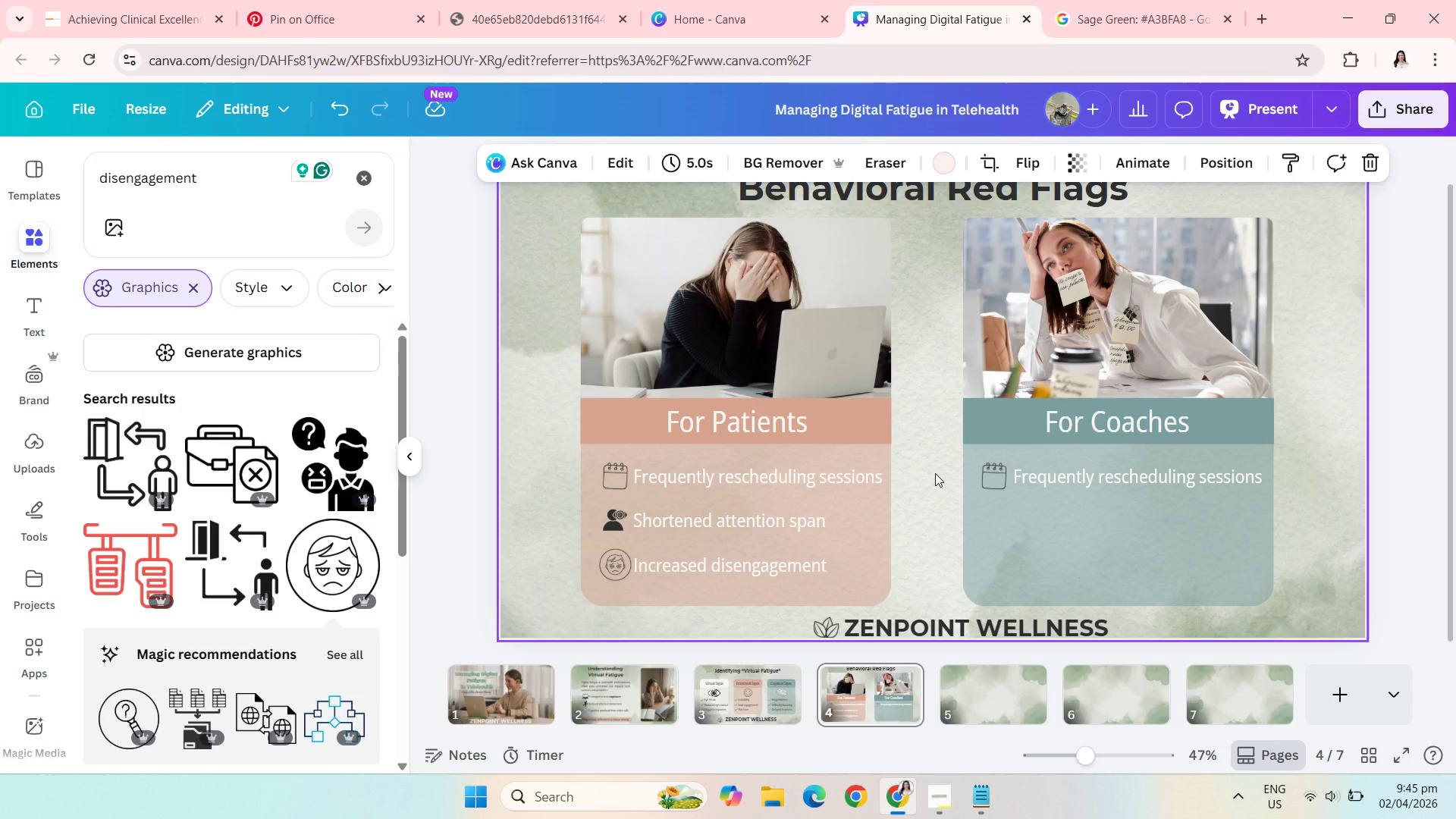 
left_click_drag(start_coordinate=[1078, 483], to_coordinate=[1082, 482])
 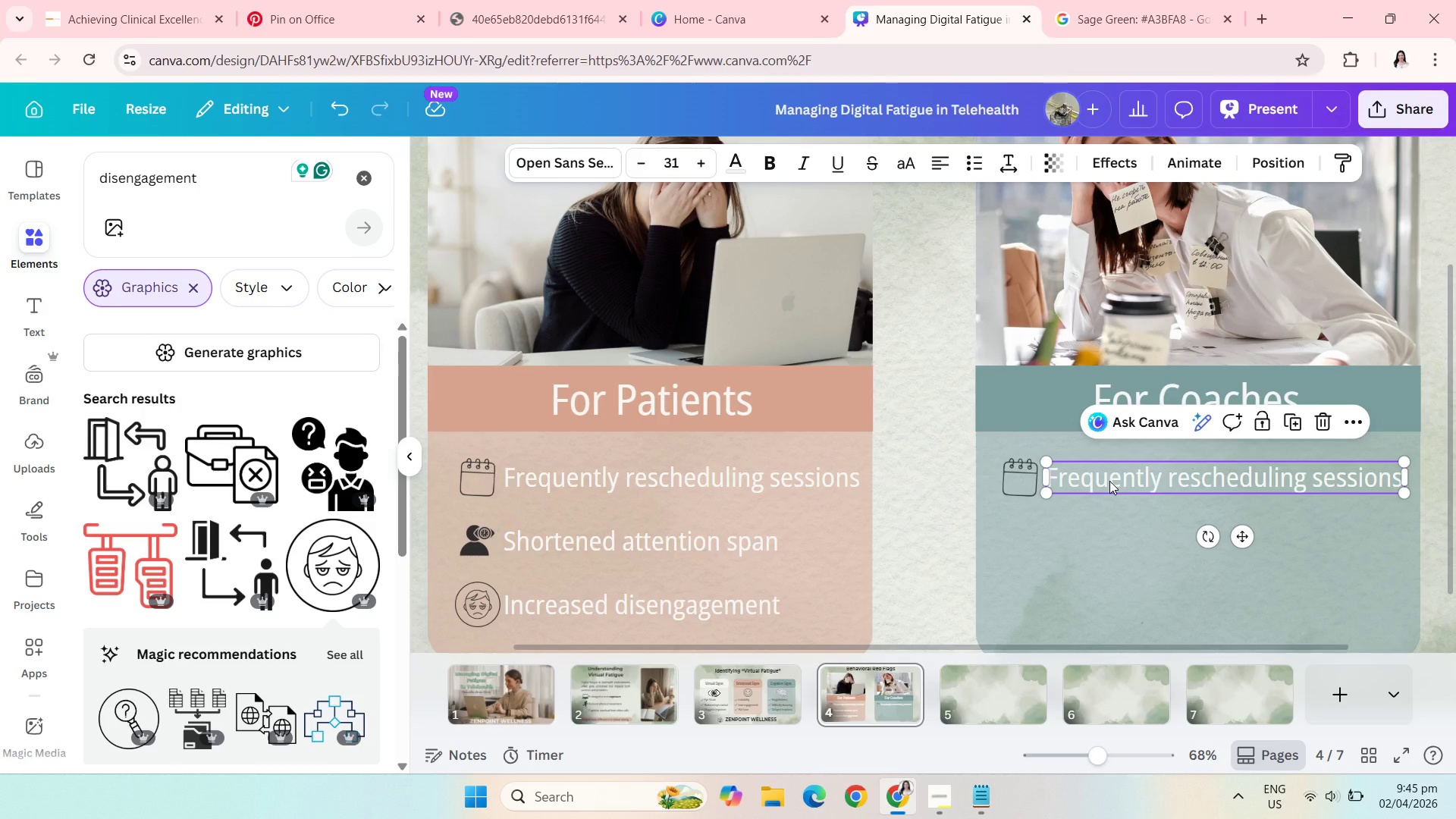 
left_click_drag(start_coordinate=[1109, 481], to_coordinate=[1115, 481])
 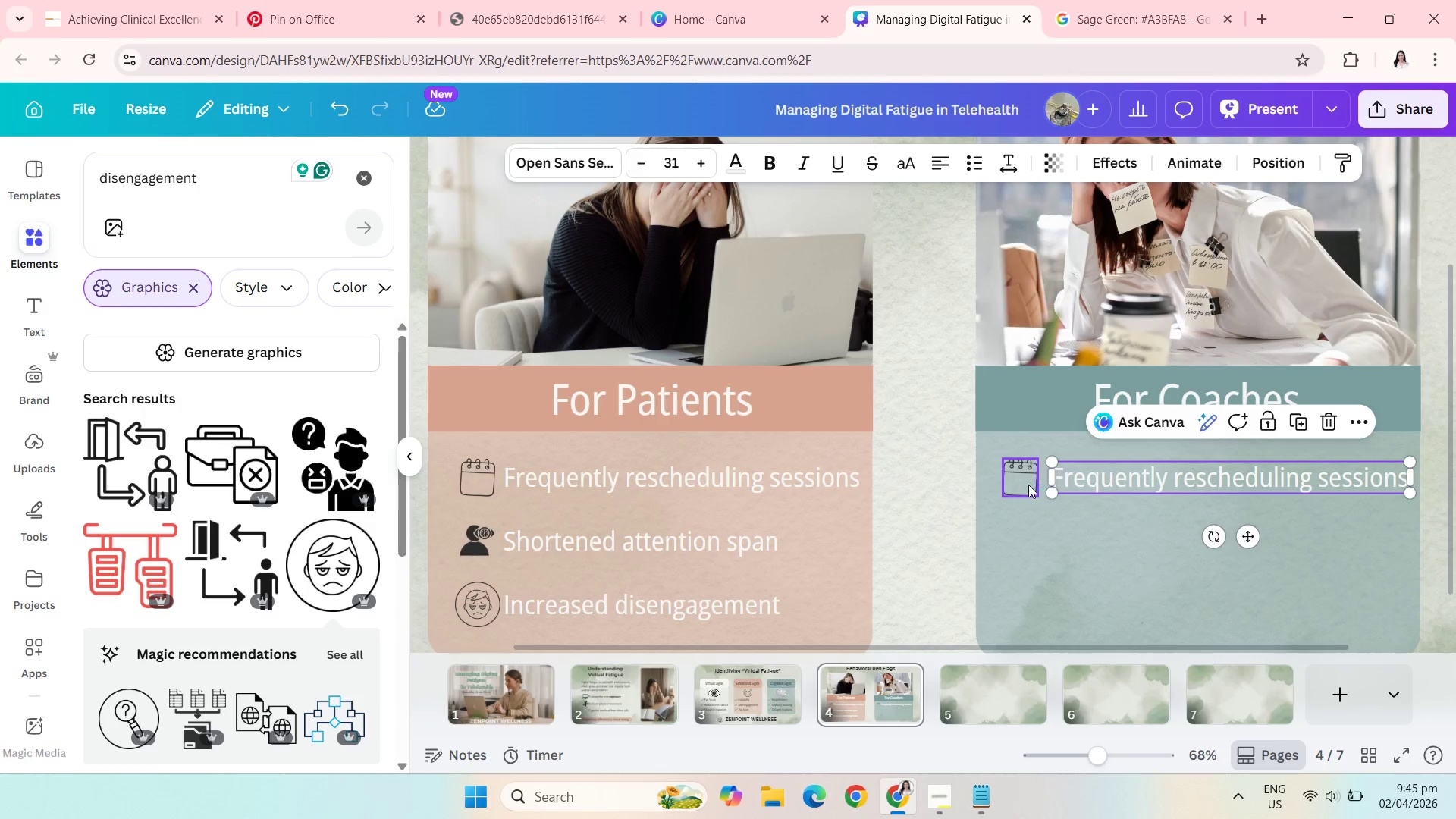 
left_click_drag(start_coordinate=[1028, 485], to_coordinate=[1034, 485])
 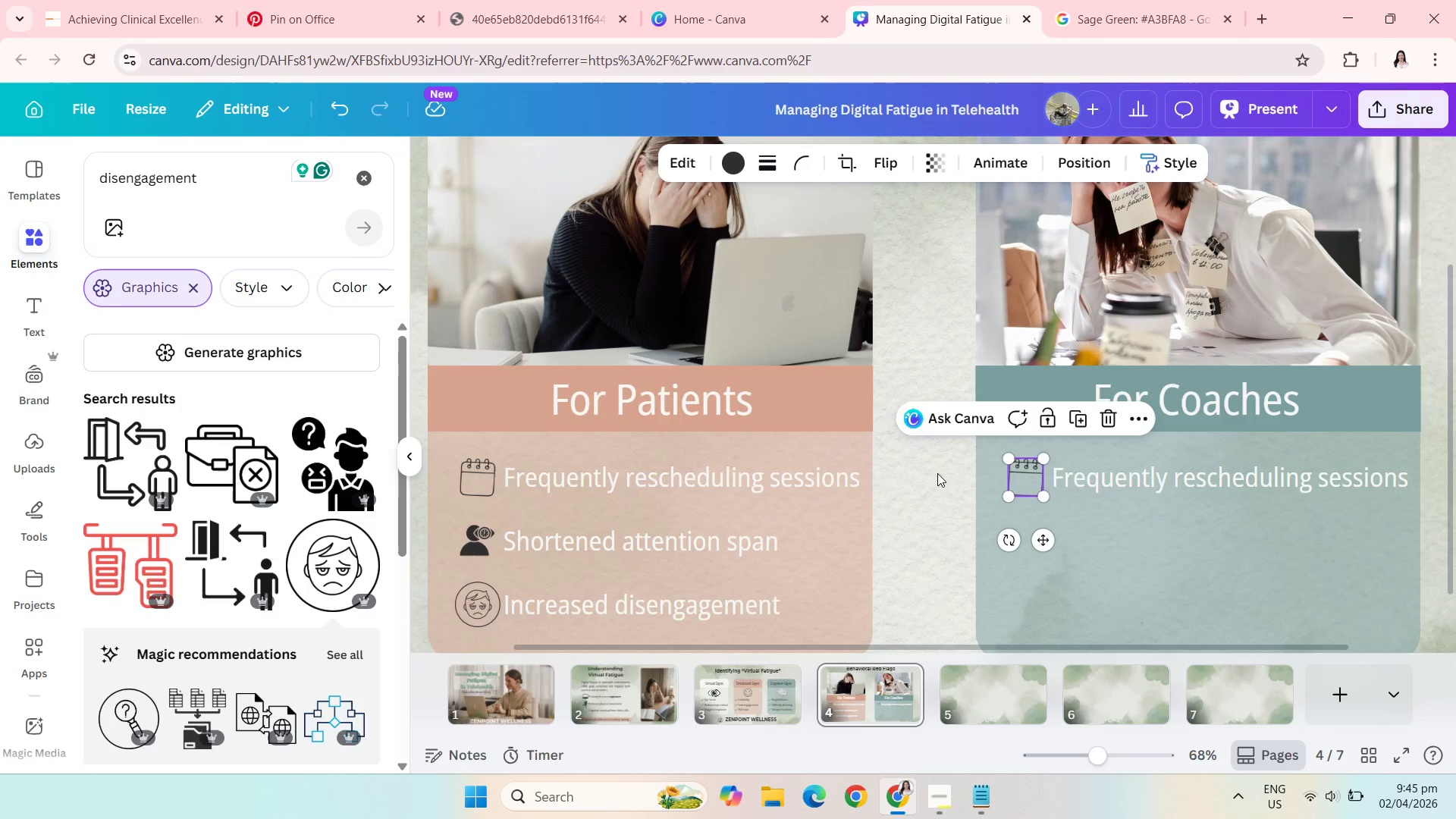 
left_click([937, 473])
 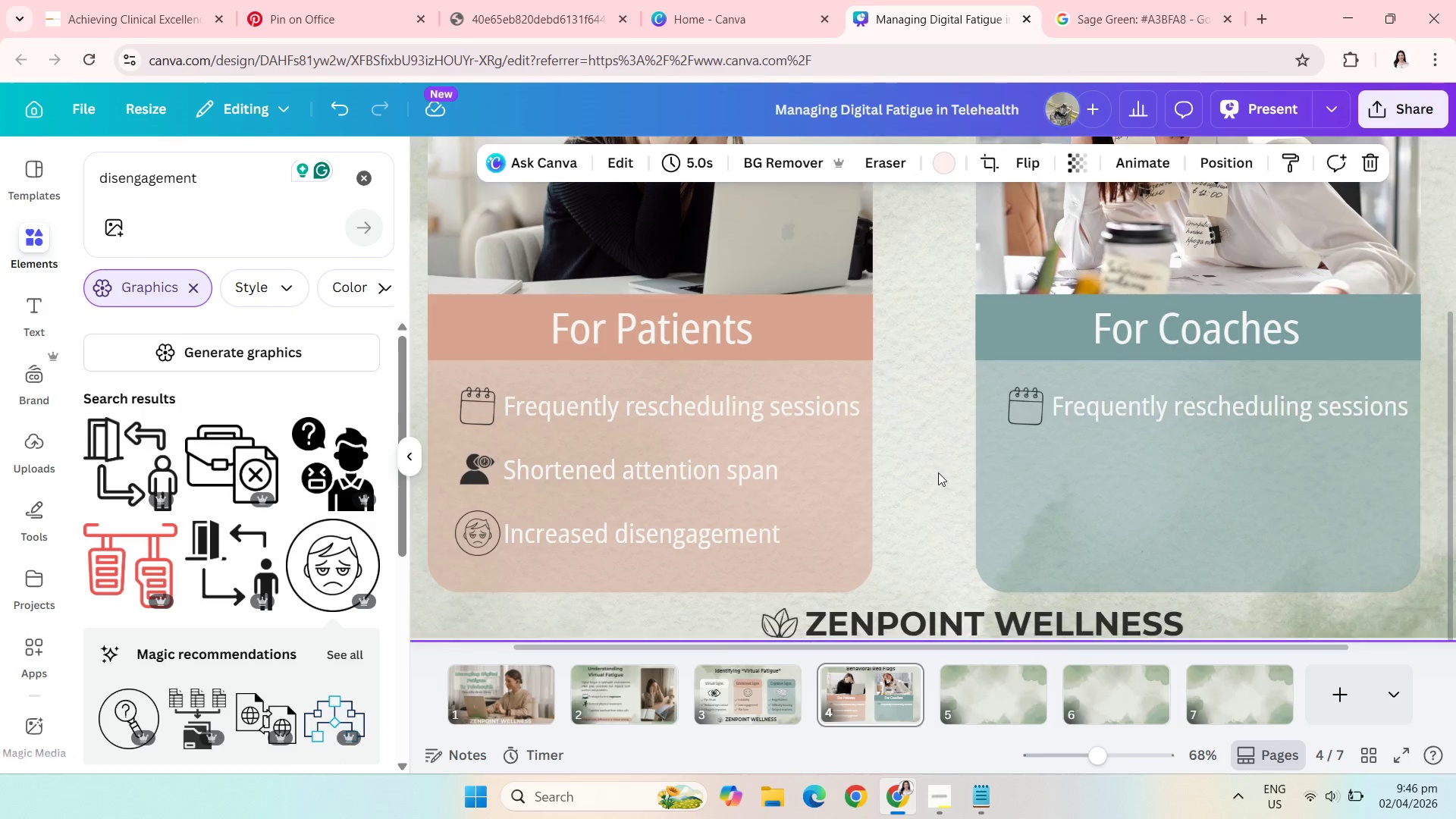 
left_click([1020, 412])
 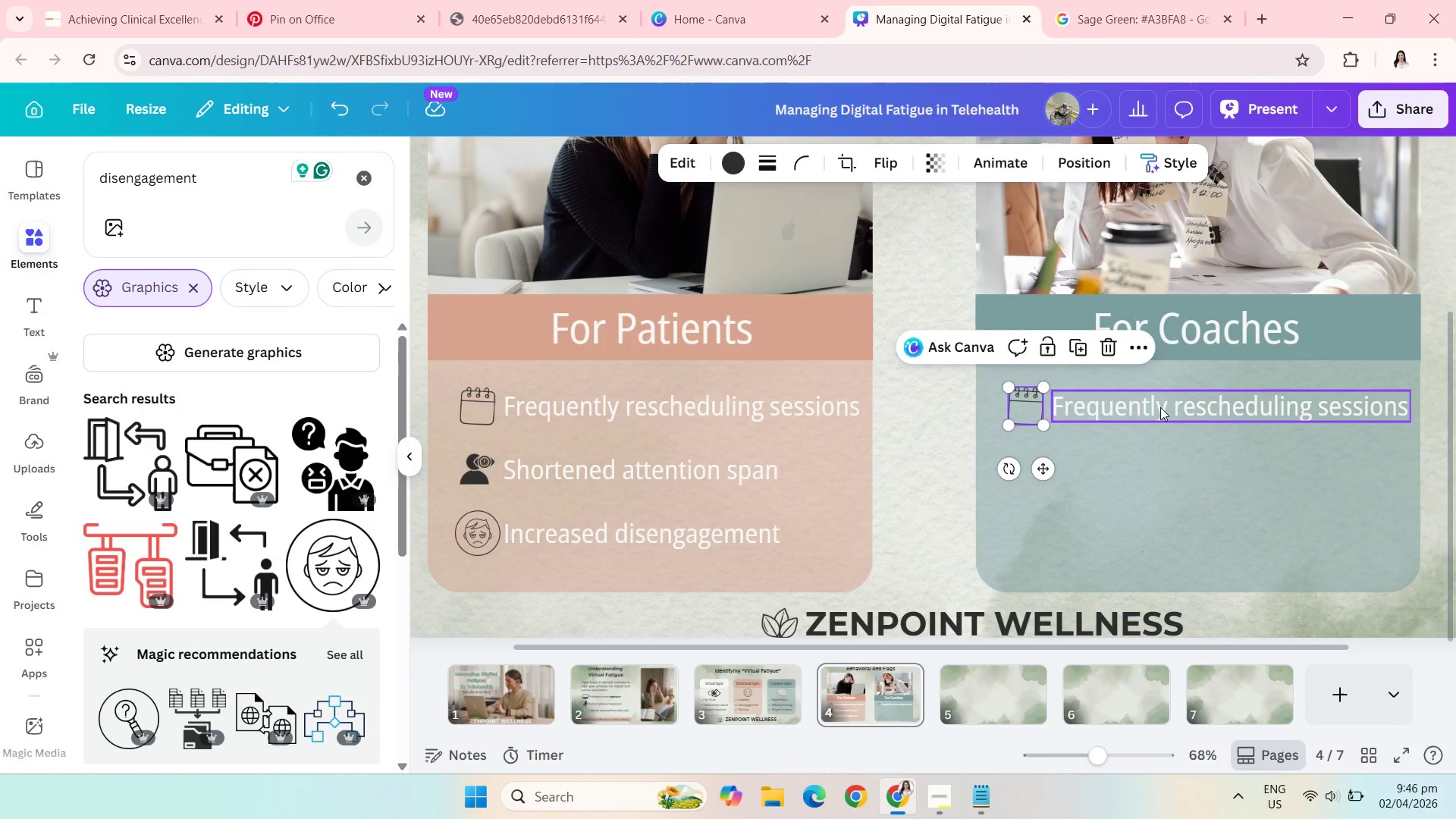 
left_click([1160, 407])
 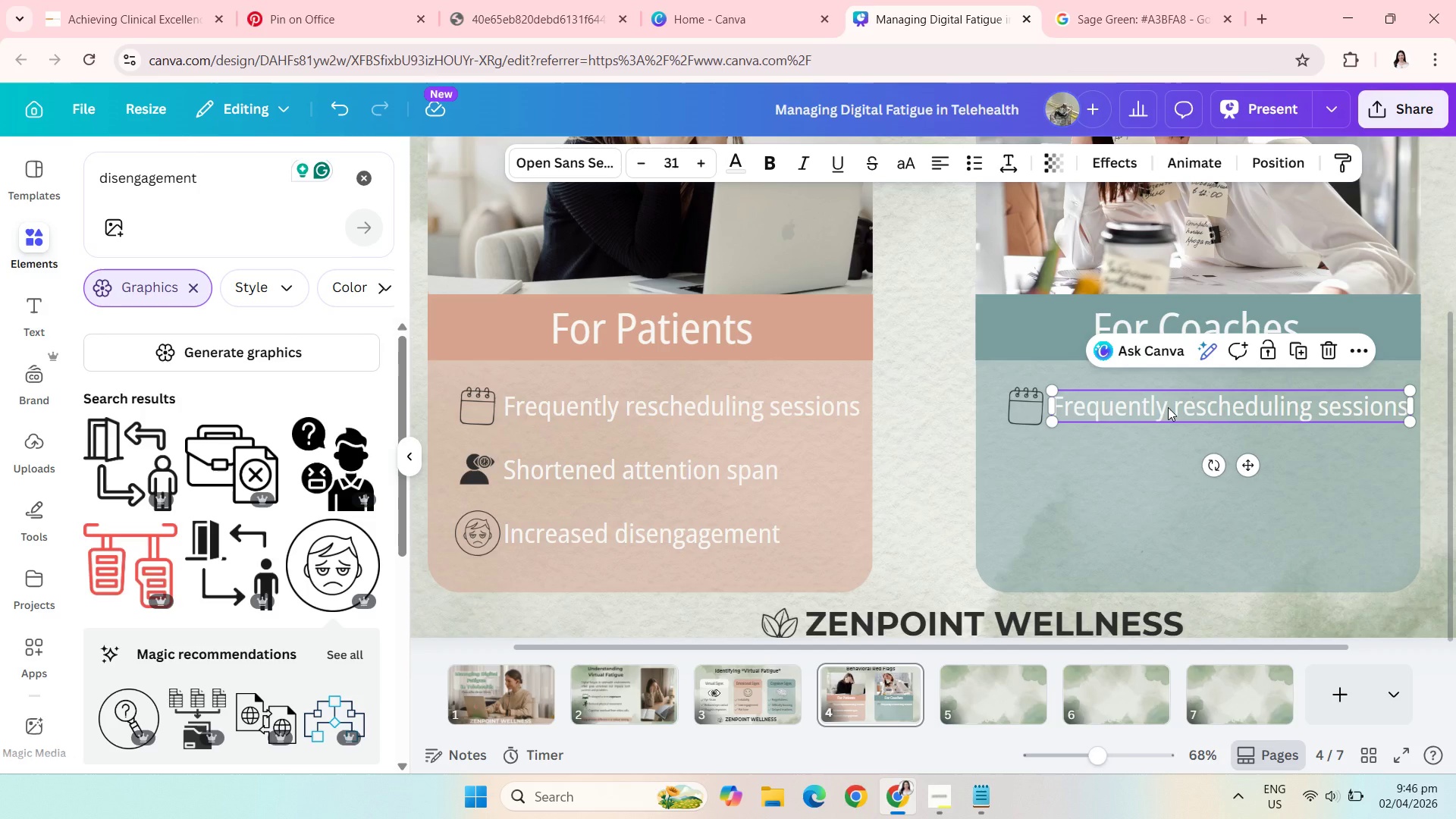 
key(Control+C)
 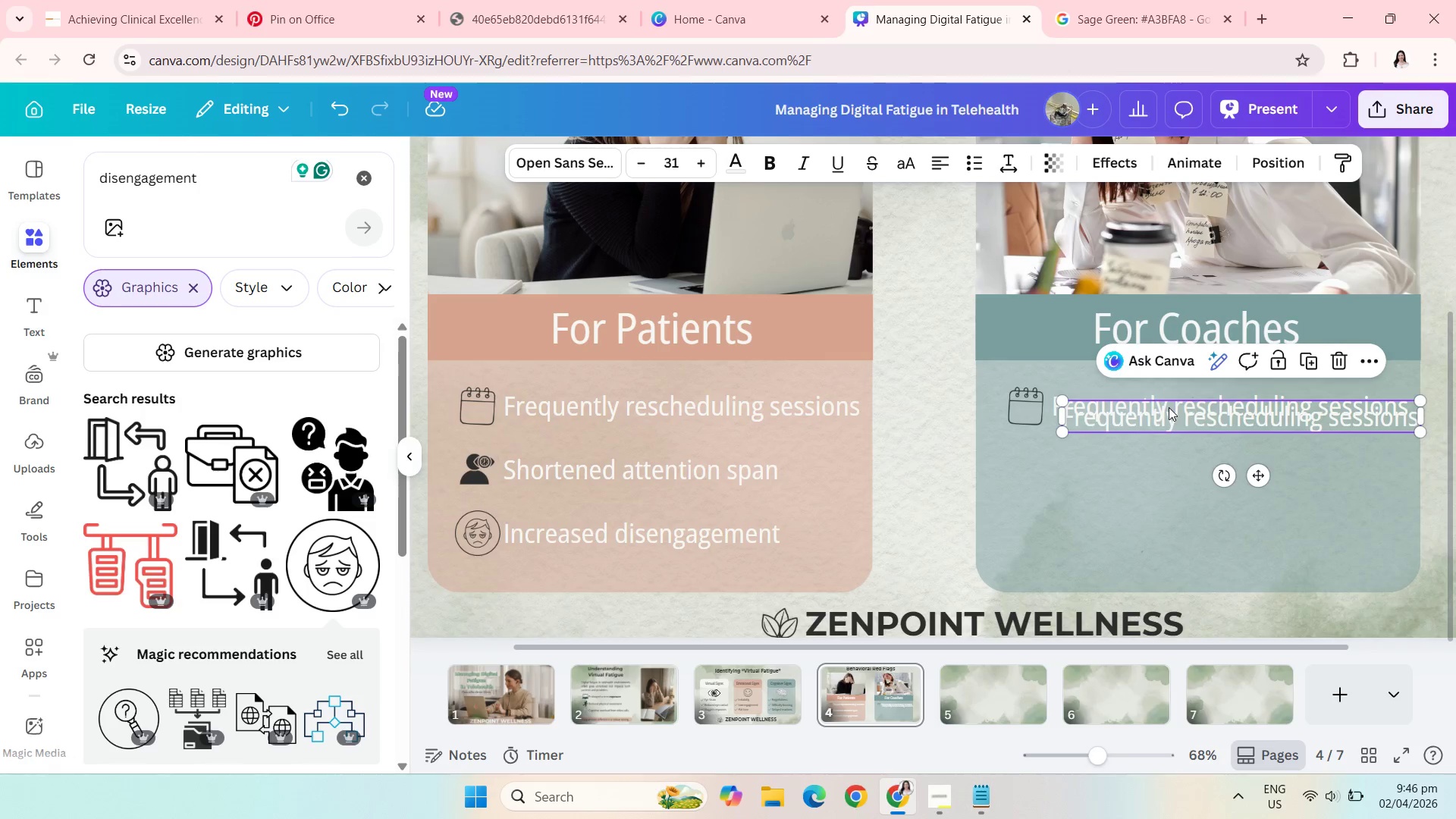 
key(Control+V)
 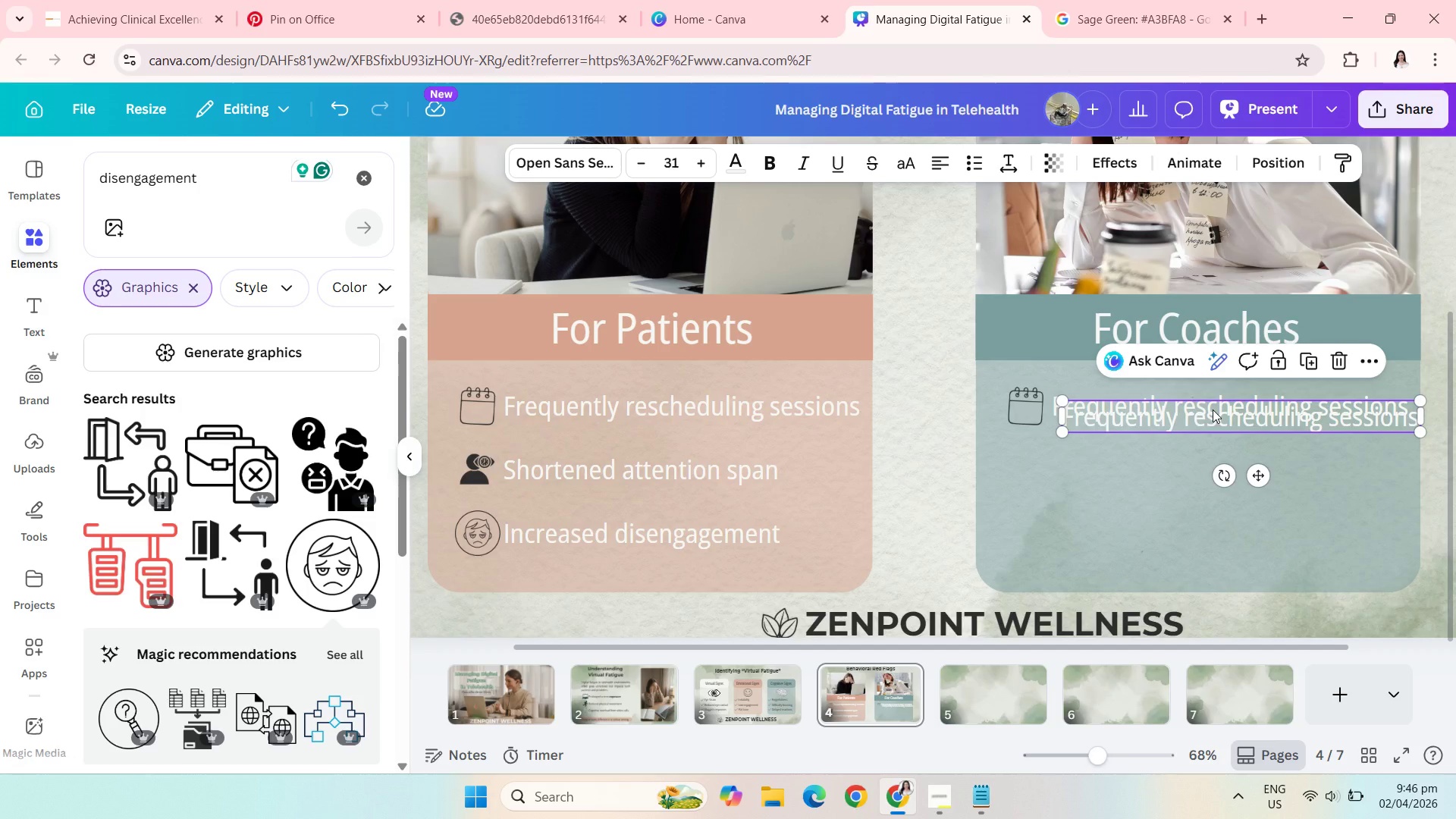 
left_click_drag(start_coordinate=[1213, 410], to_coordinate=[1207, 463])
 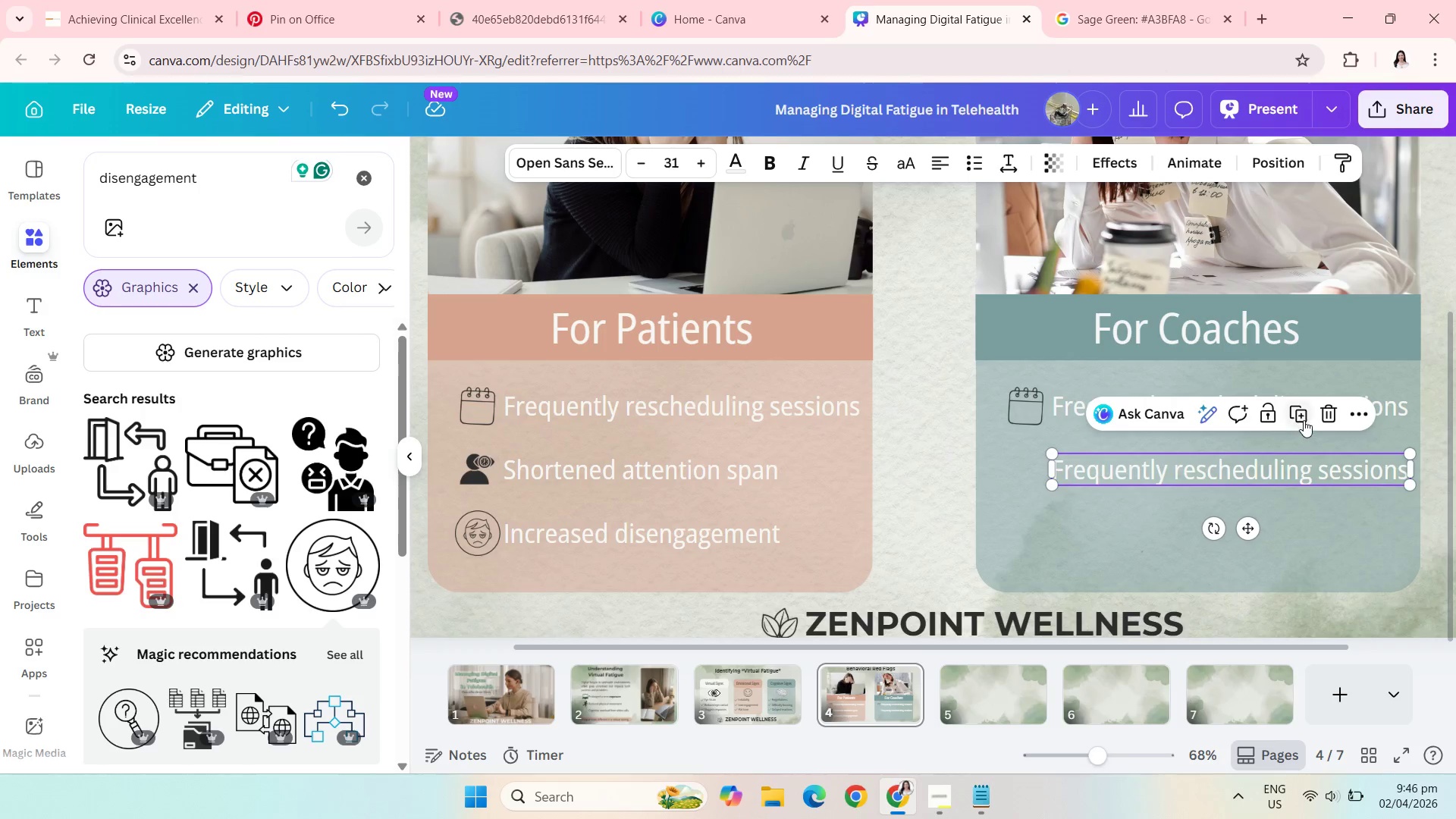 
left_click([1304, 418])
 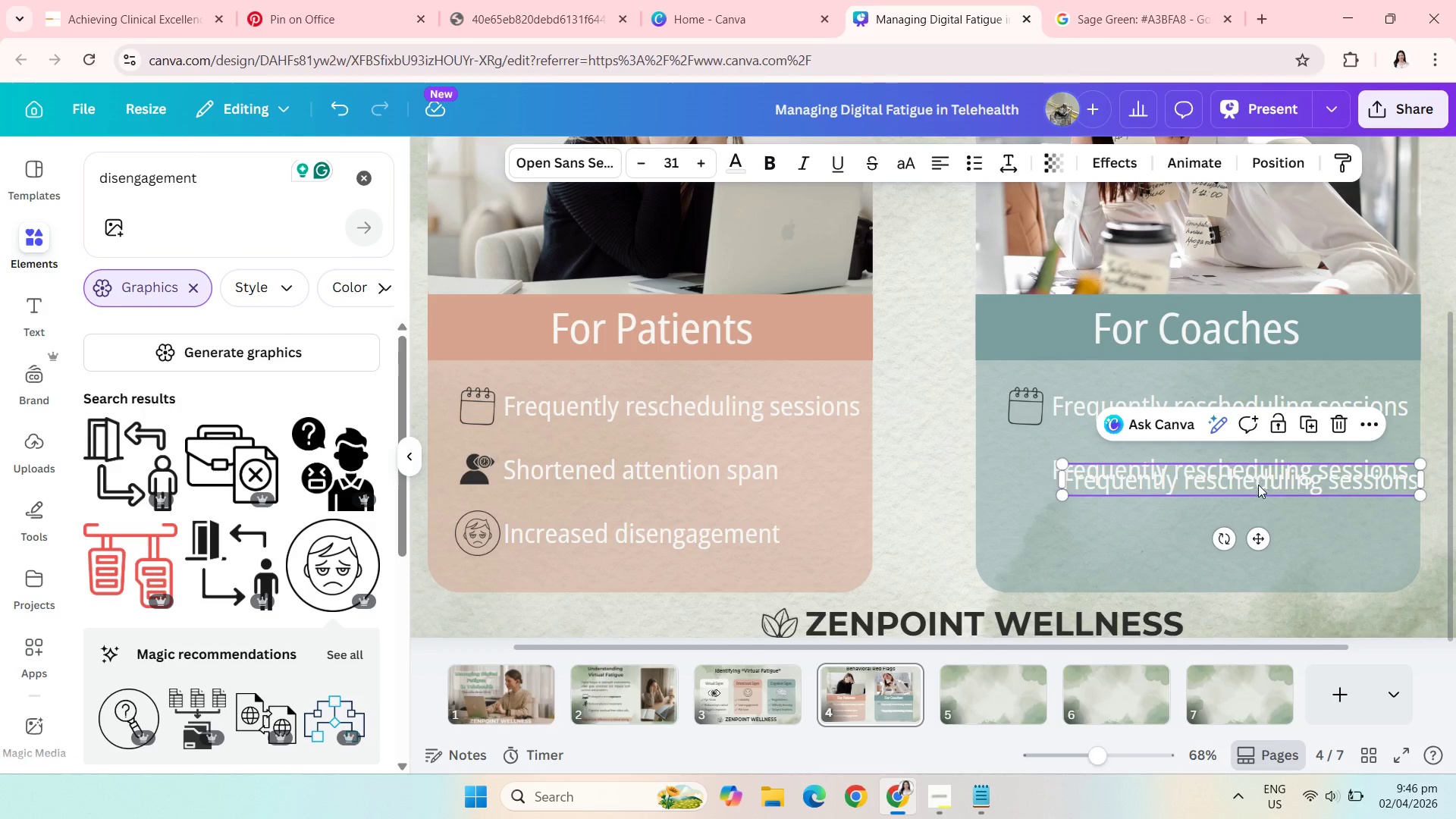 
left_click_drag(start_coordinate=[1258, 485], to_coordinate=[1250, 538])
 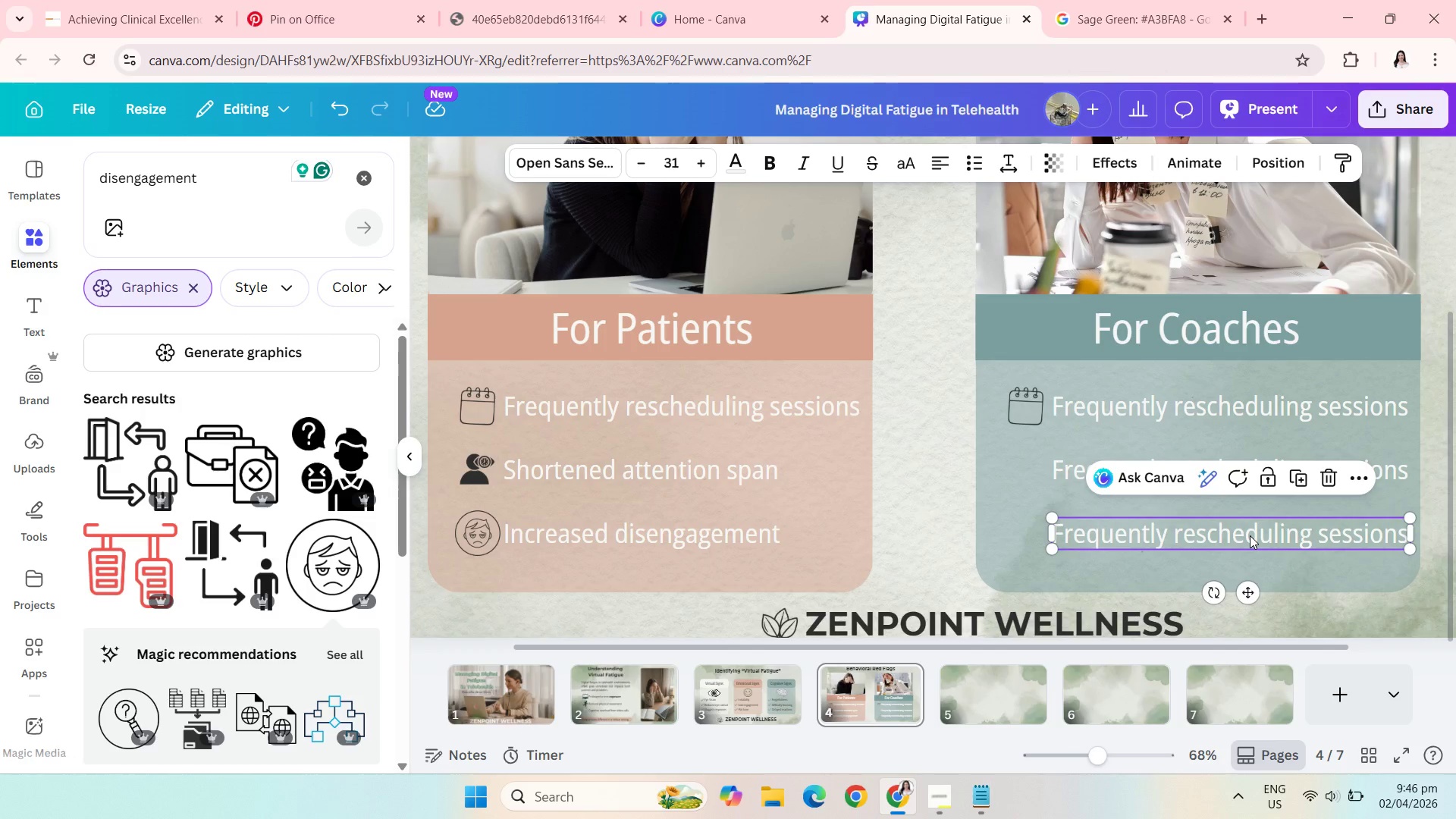 
wait(8.92)
 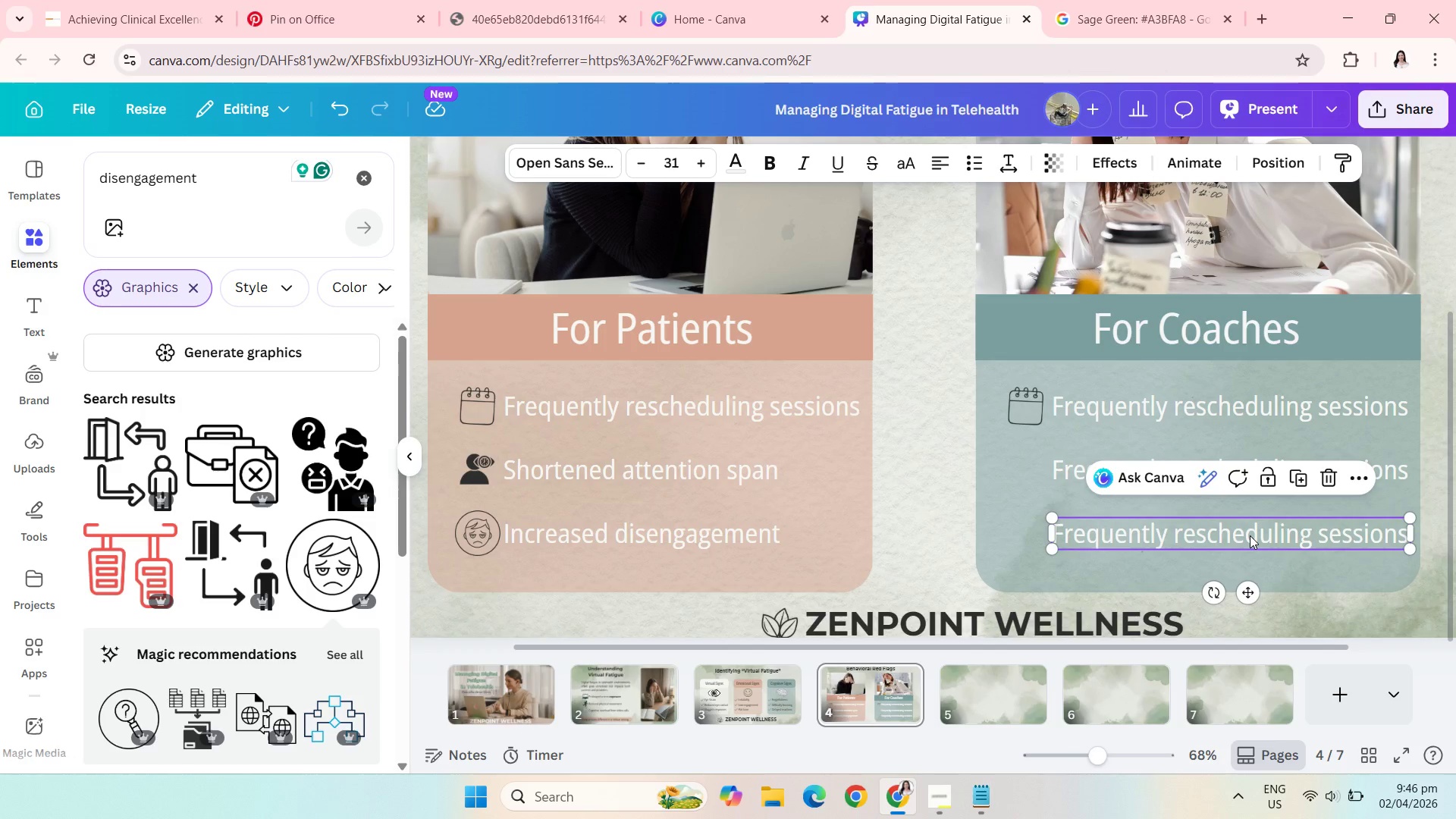 
left_click([1348, 406])
 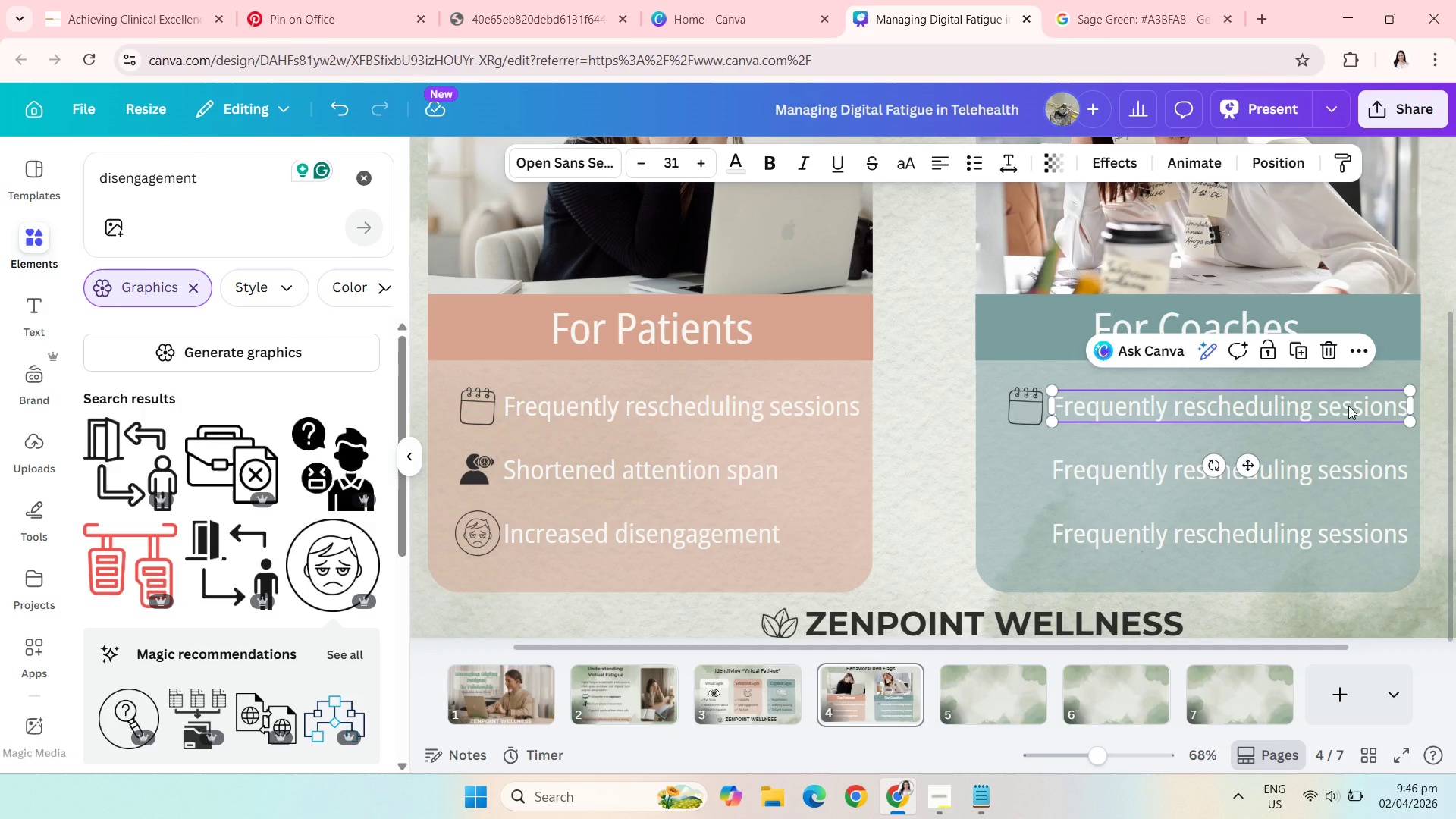 
left_click([1348, 406])
 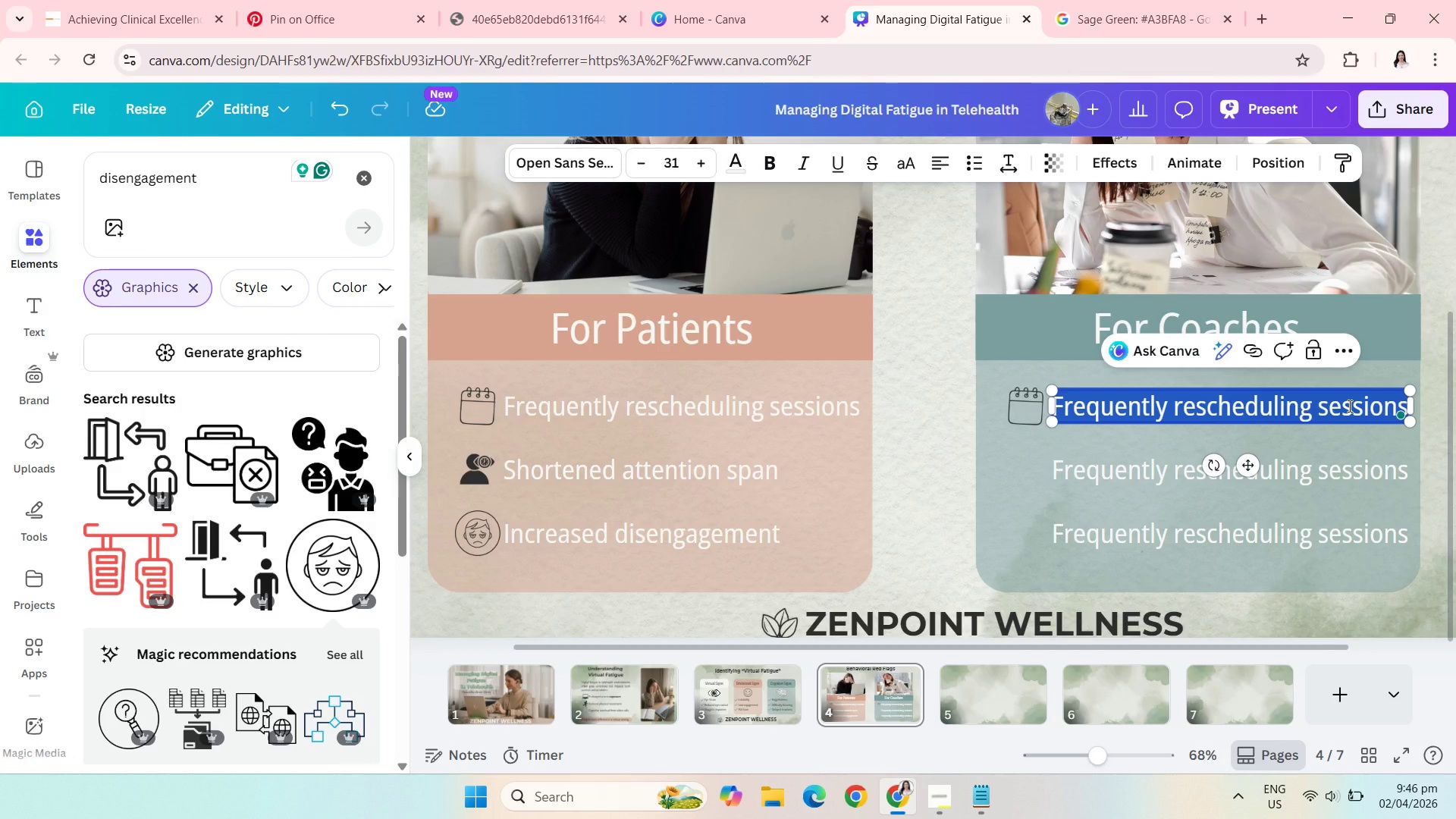 
type(Back-to-back sessions)
 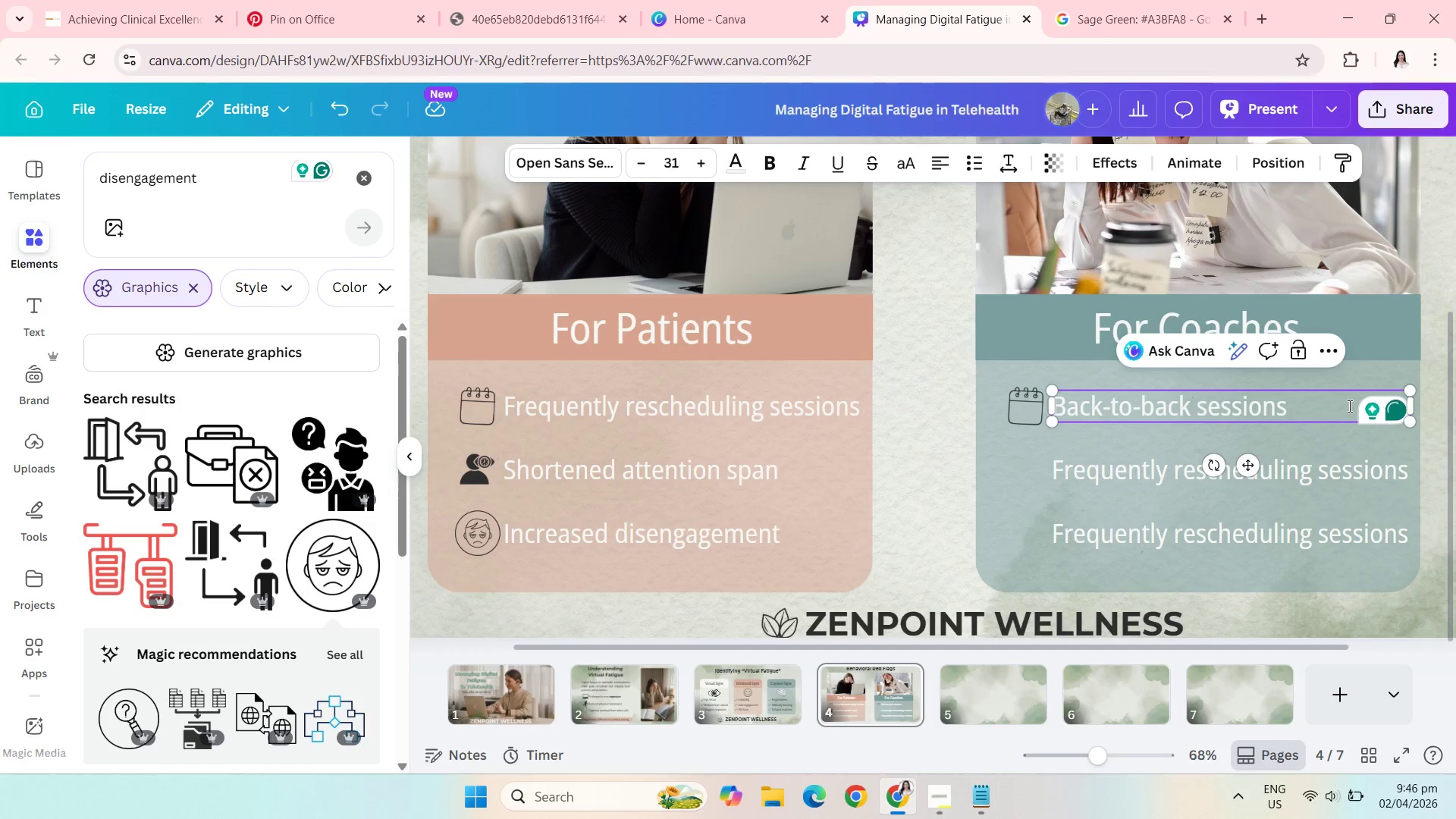 
type( without breaks)
 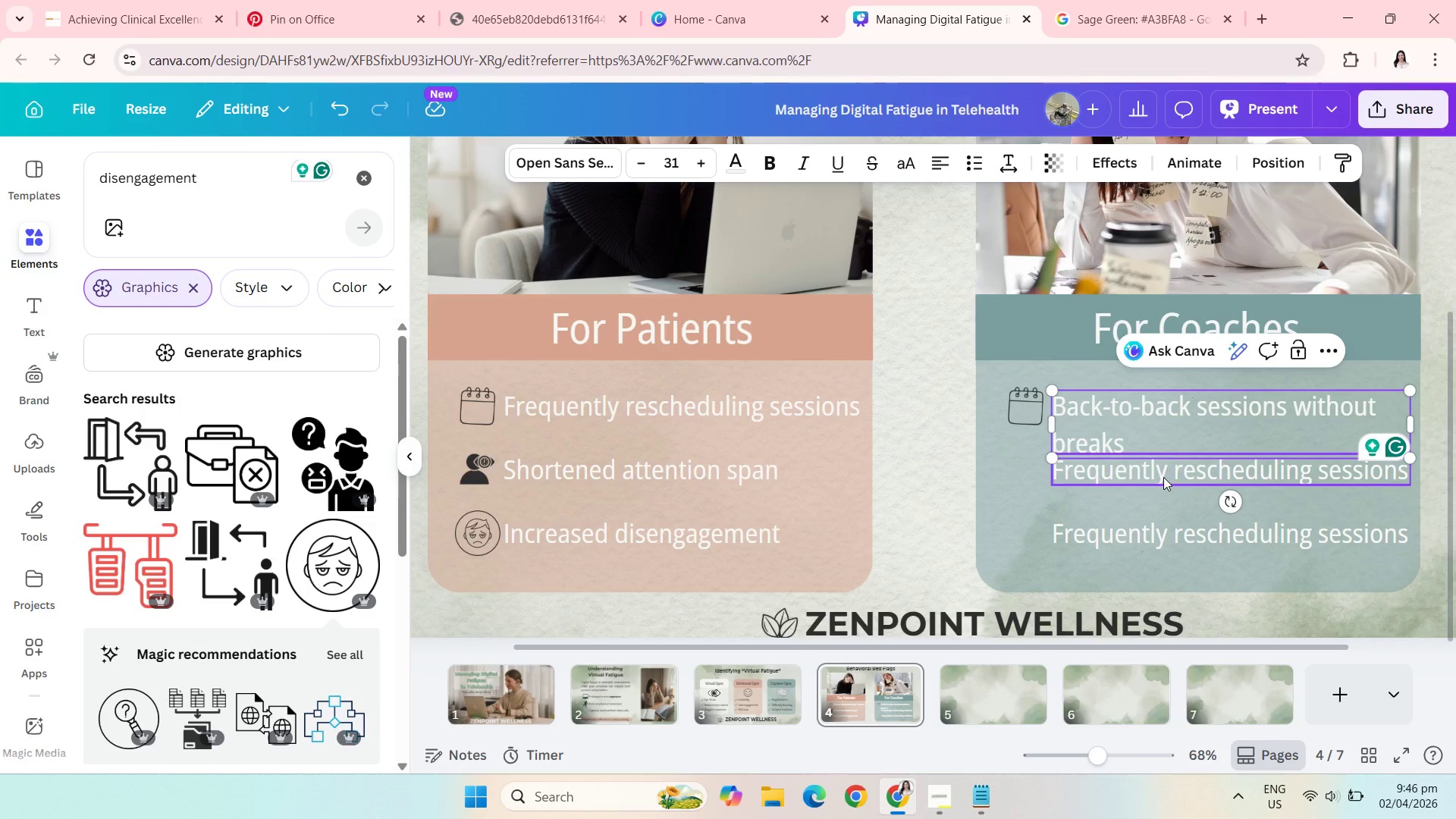 
wait(10.97)
 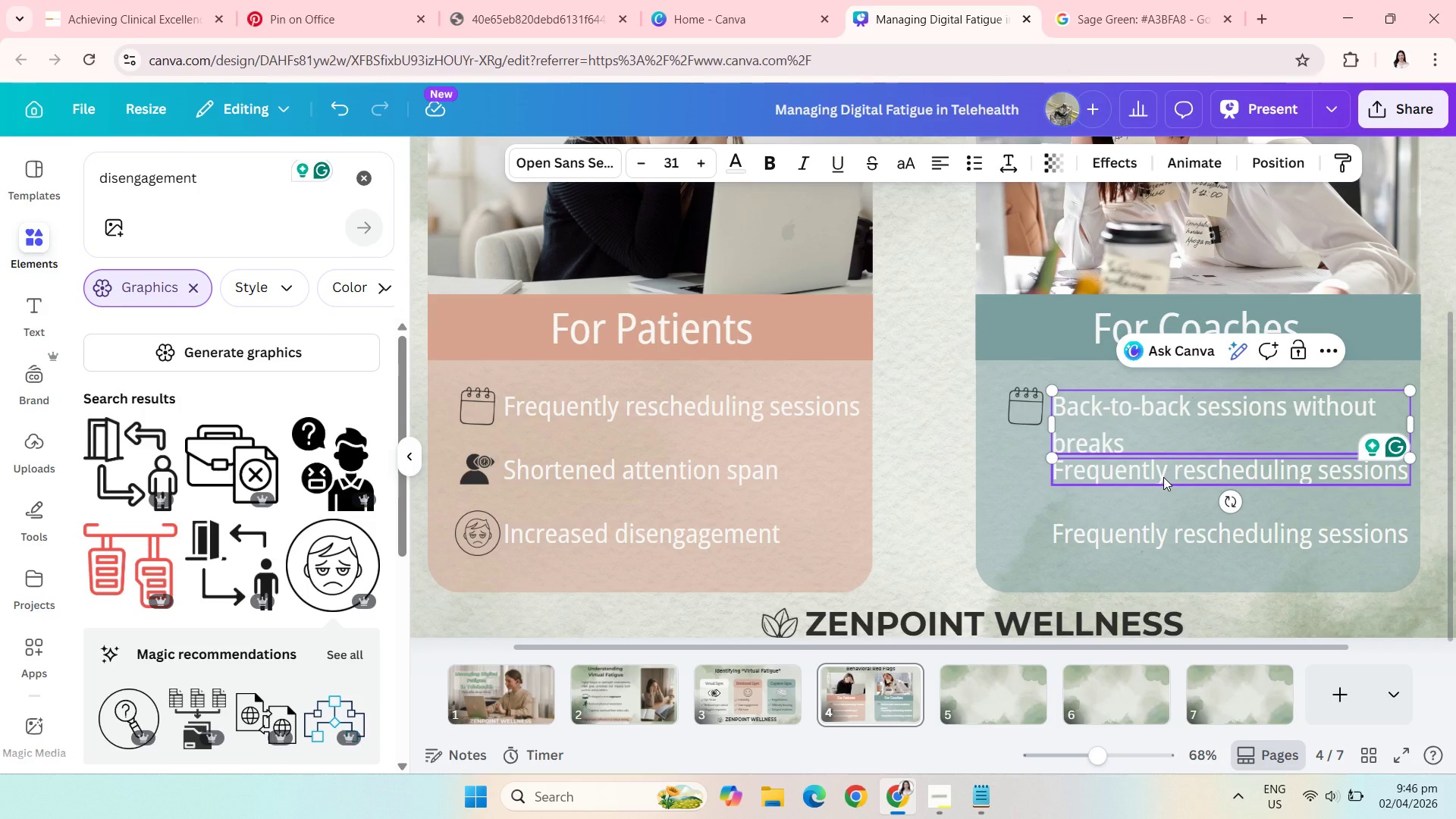 
left_click([1429, 298])
 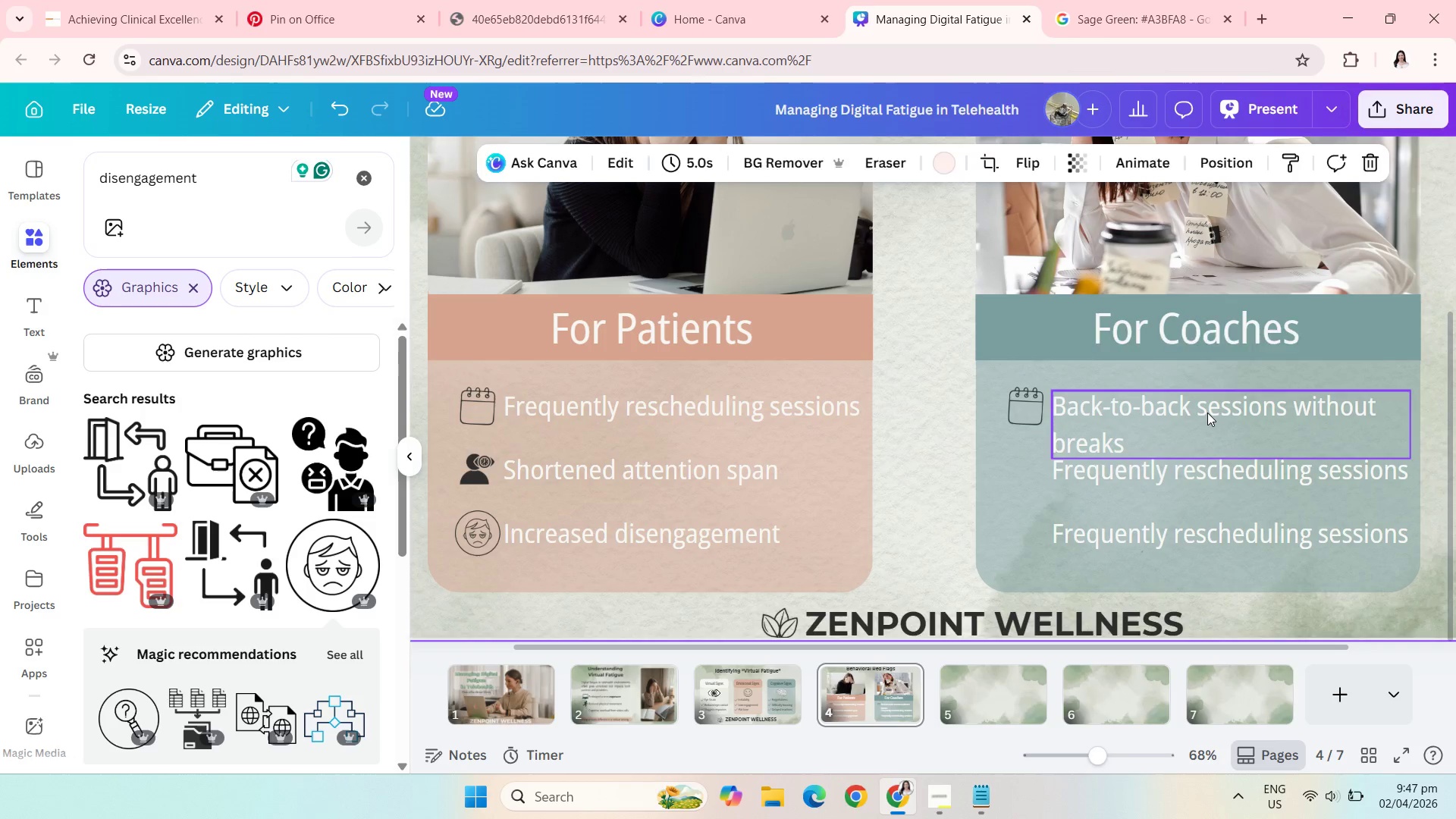 
left_click_drag(start_coordinate=[1207, 413], to_coordinate=[1207, 400])
 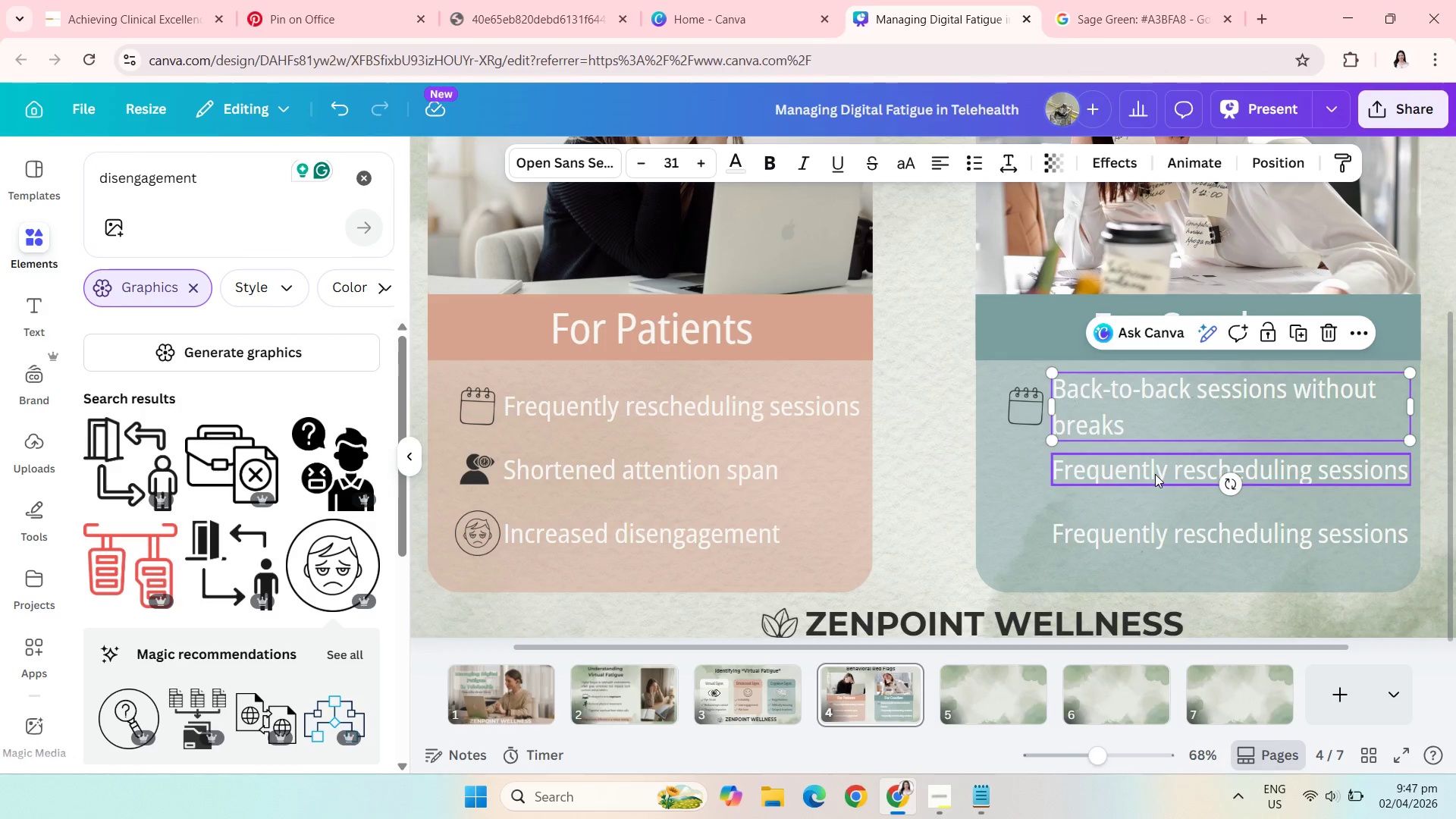 
left_click([1155, 474])
 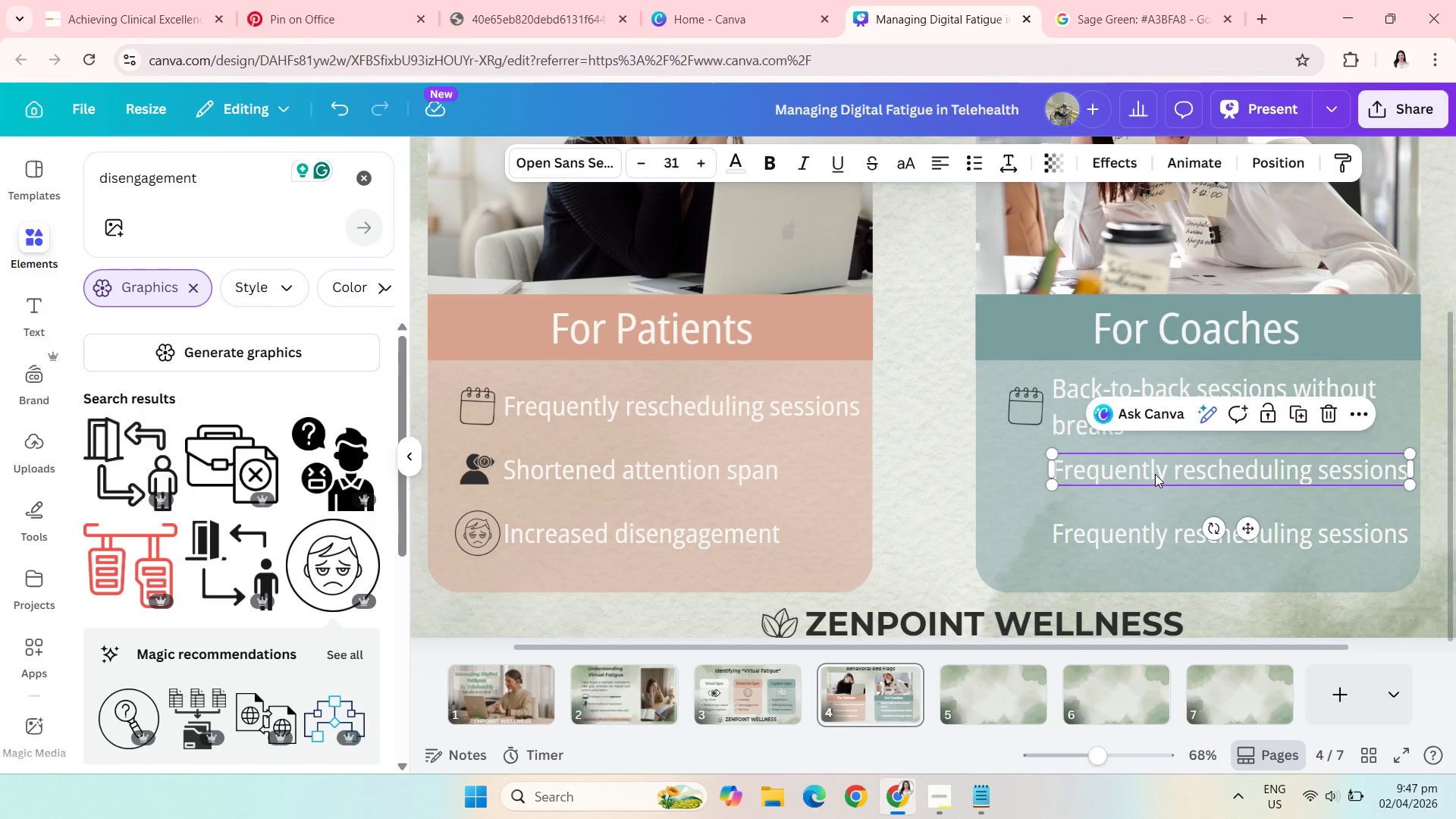 
left_click([1155, 474])
 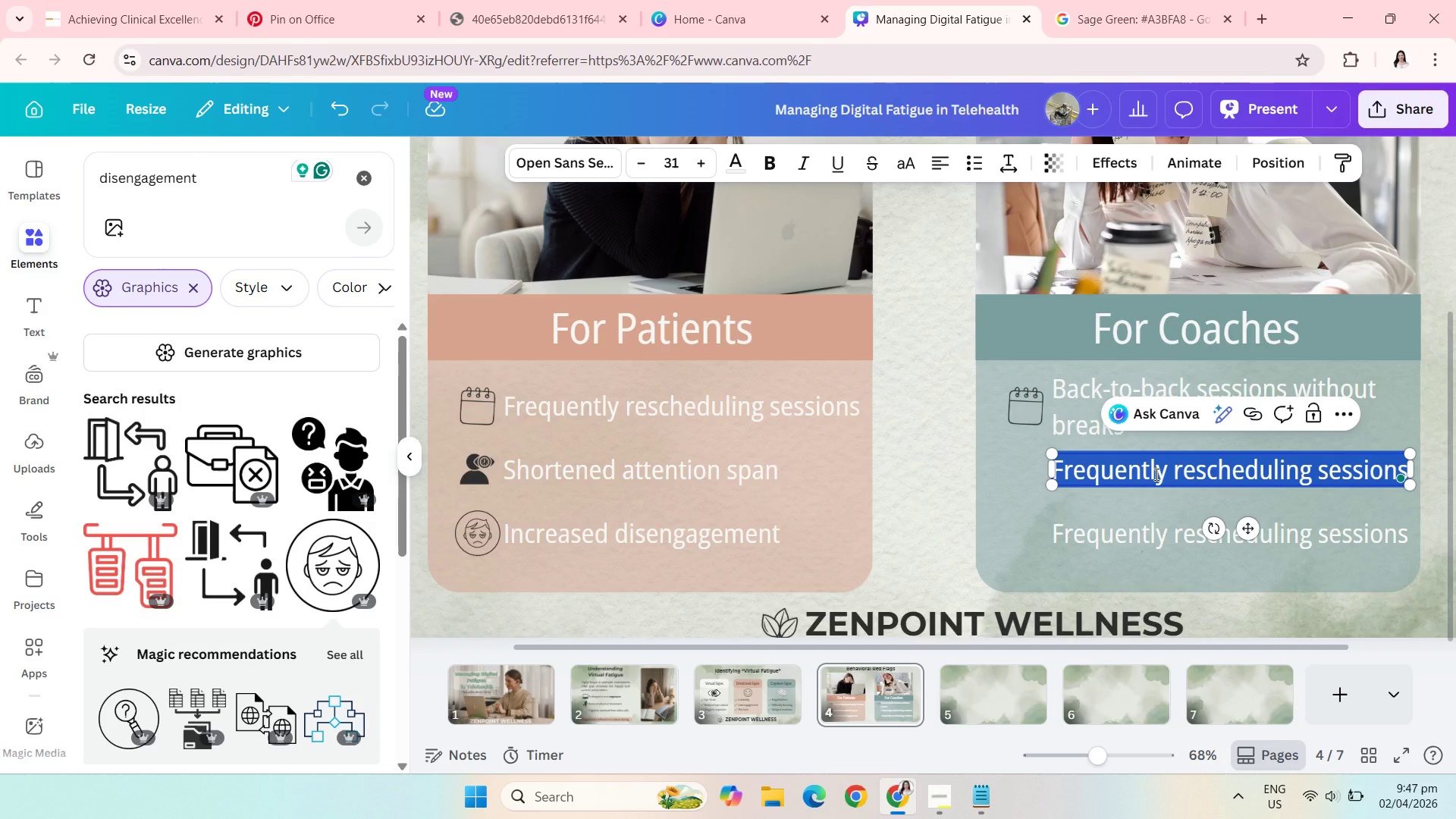 
type(Emotional exhaustion)
 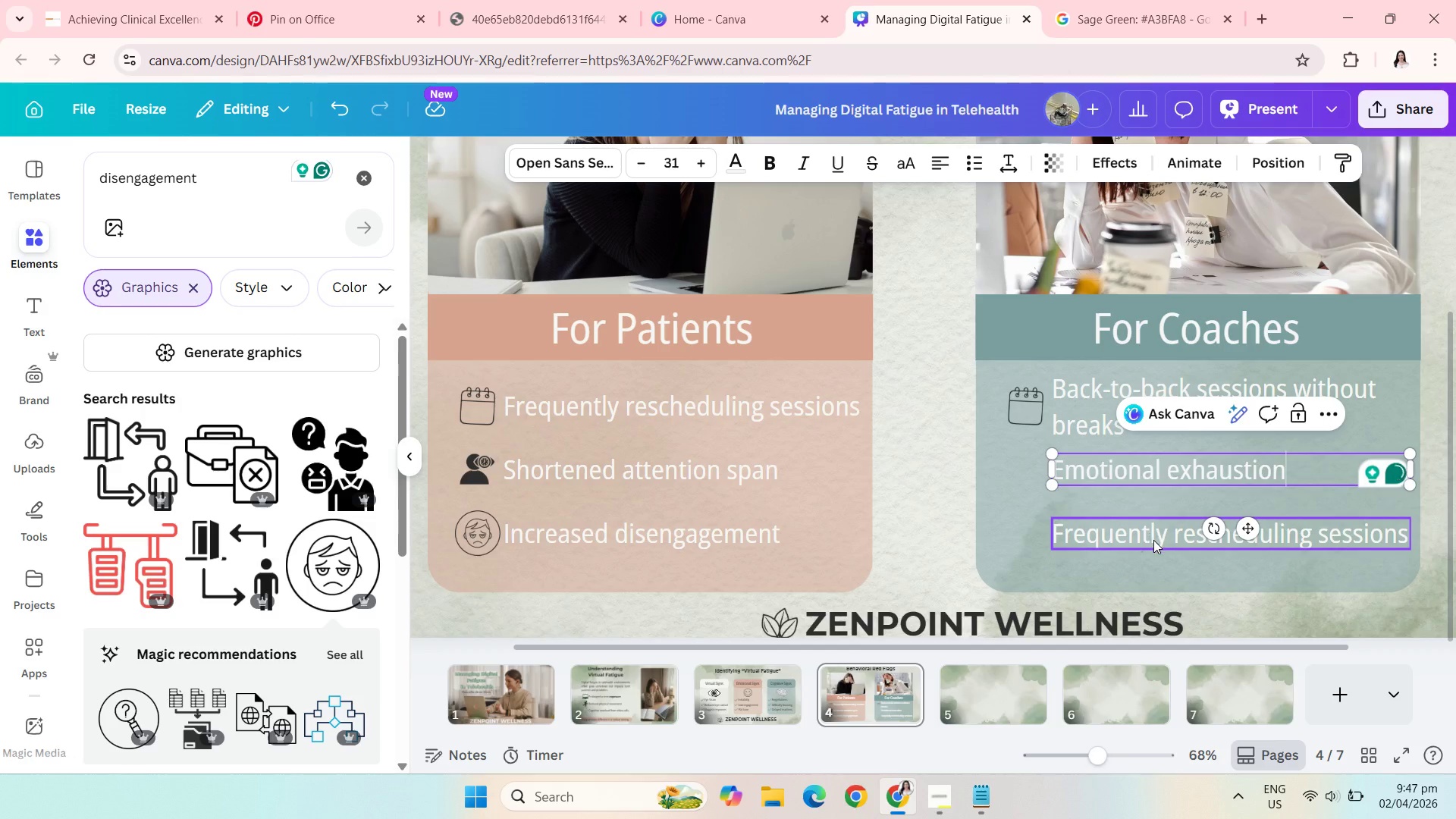 
left_click([1153, 540])
 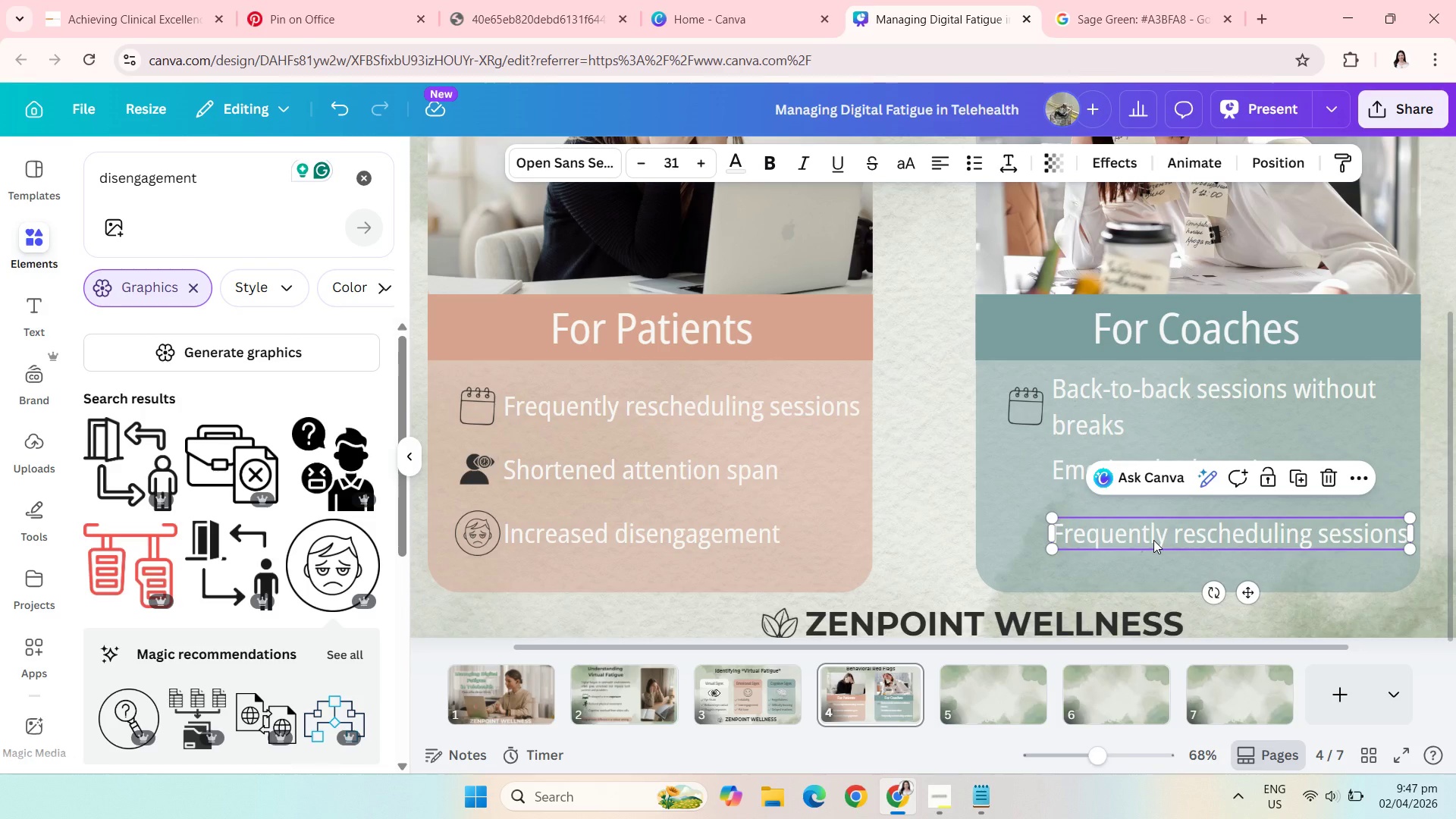 
left_click([1153, 540])
 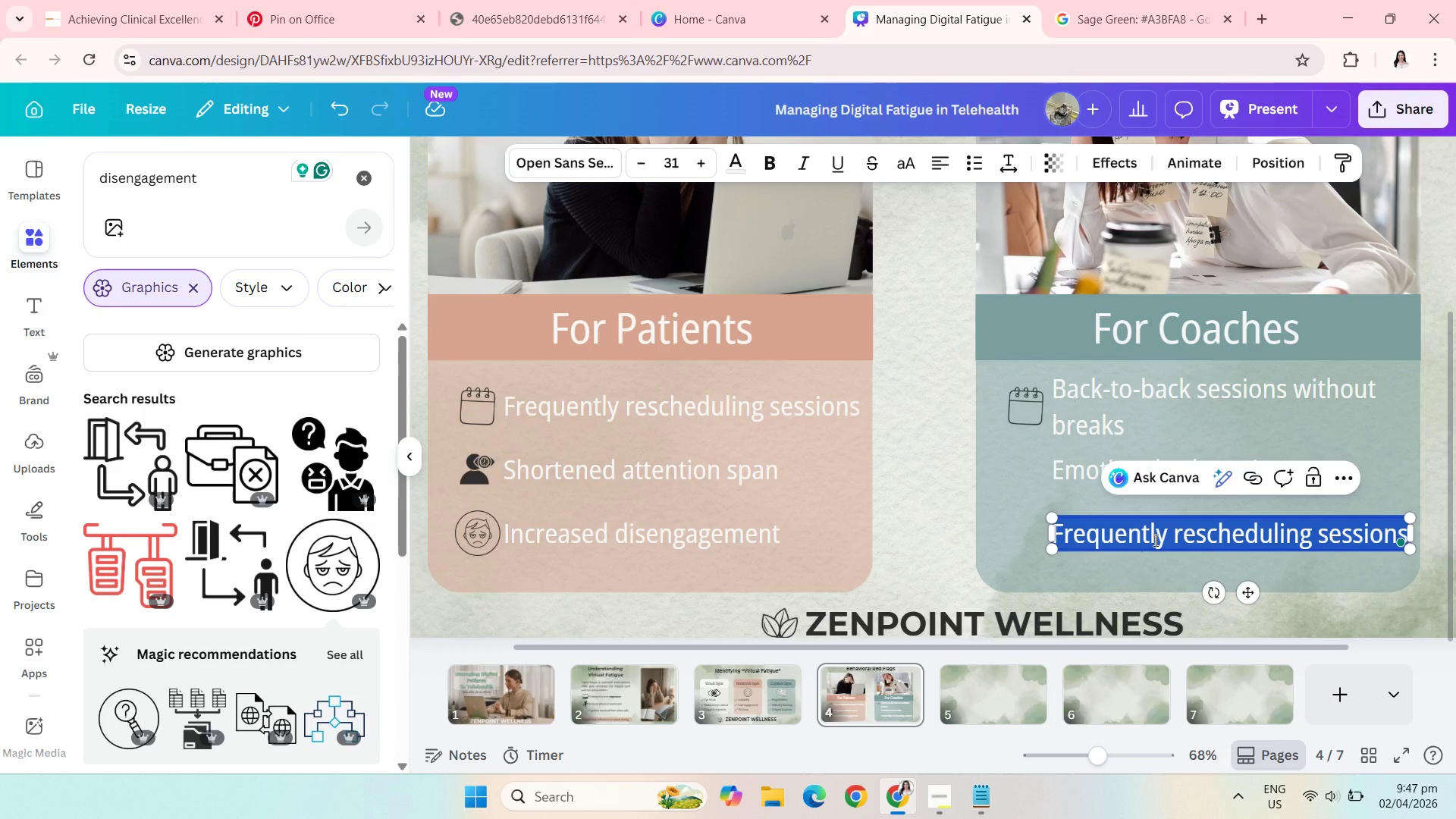 
type(Reduced e,)
key(Backspace)
type(mpathy)
 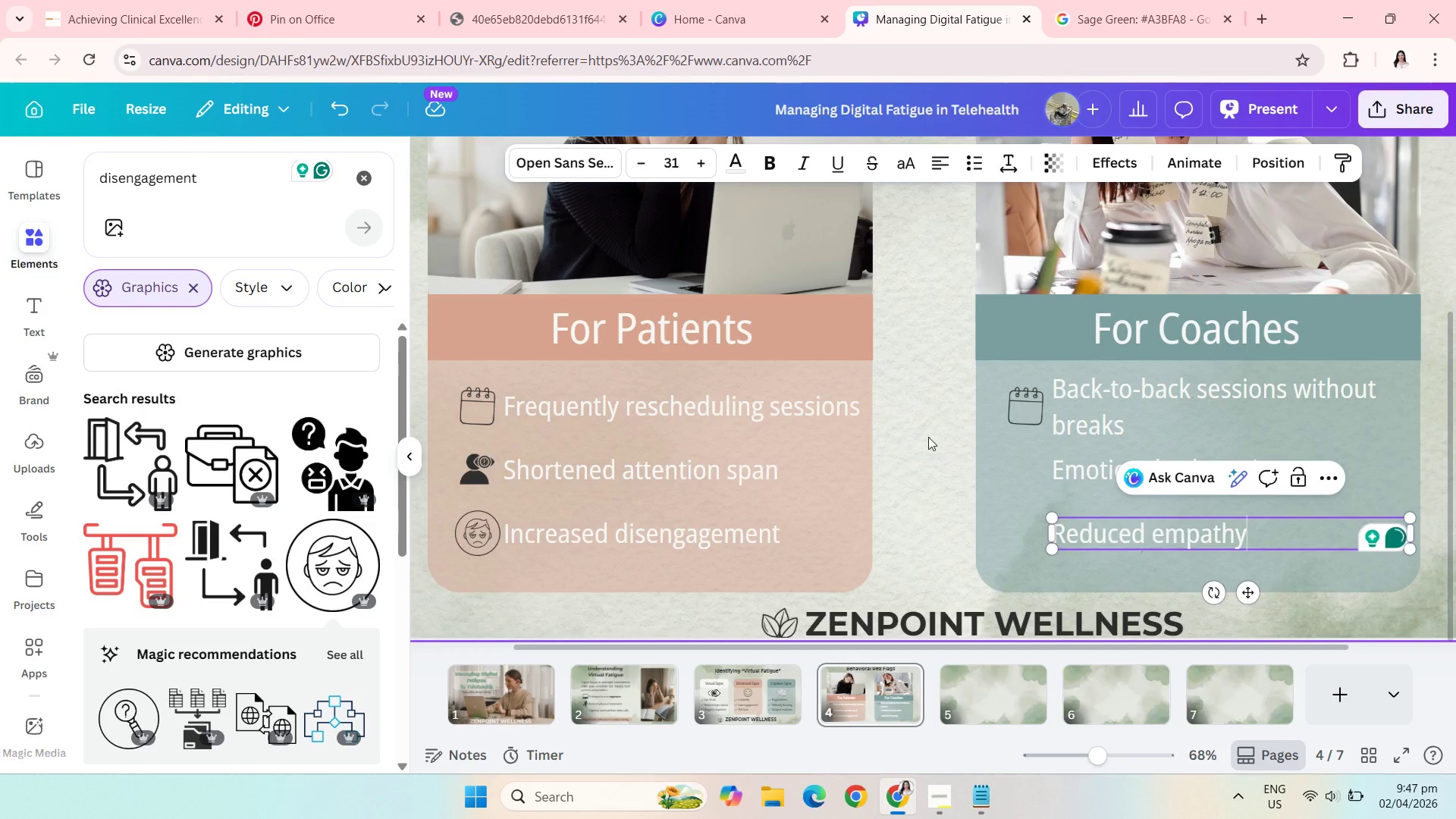 
left_click([928, 437])
 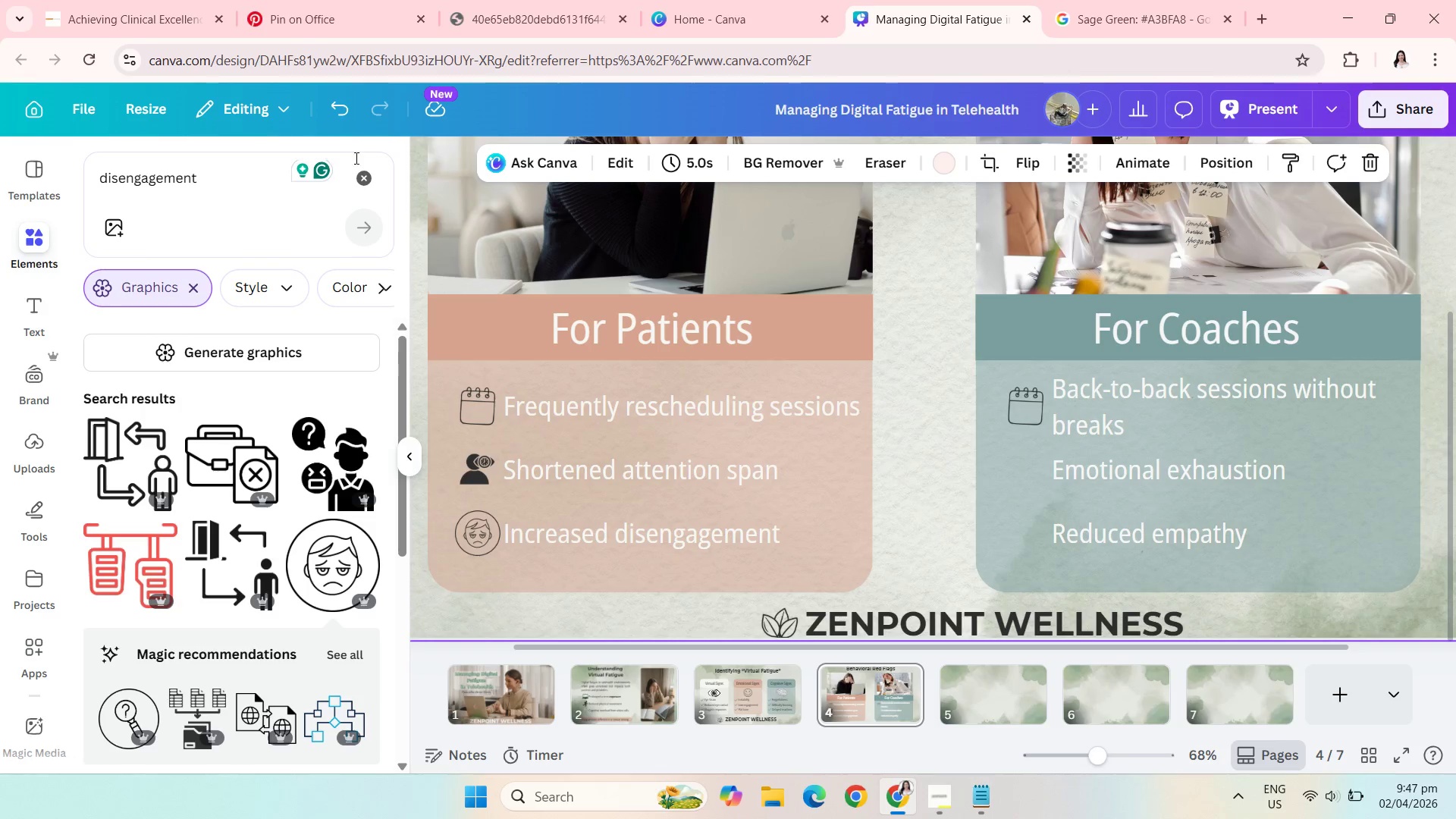 
left_click([366, 172])
 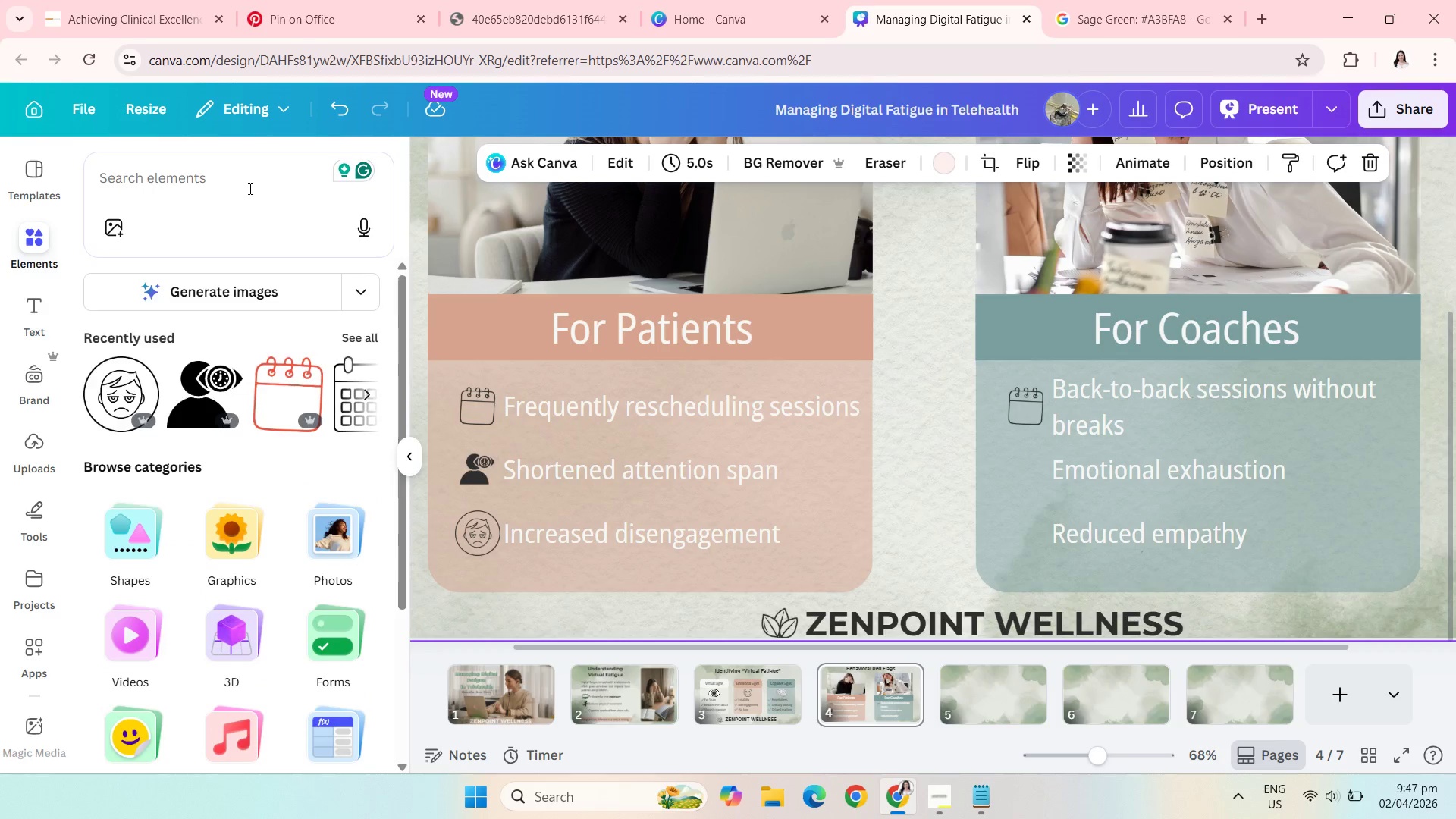 
left_click([249, 188])
 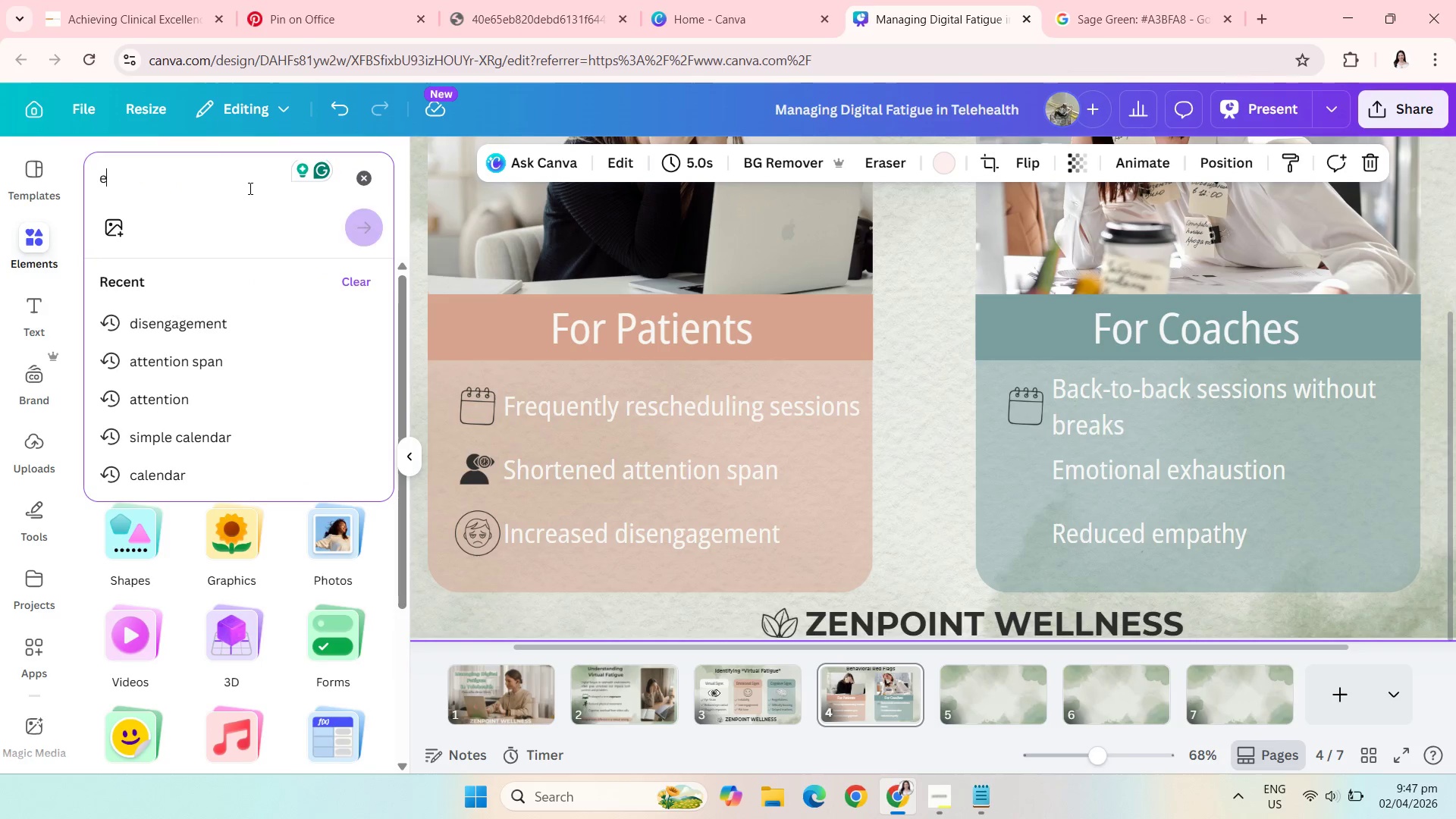 
type(exhaustion)
 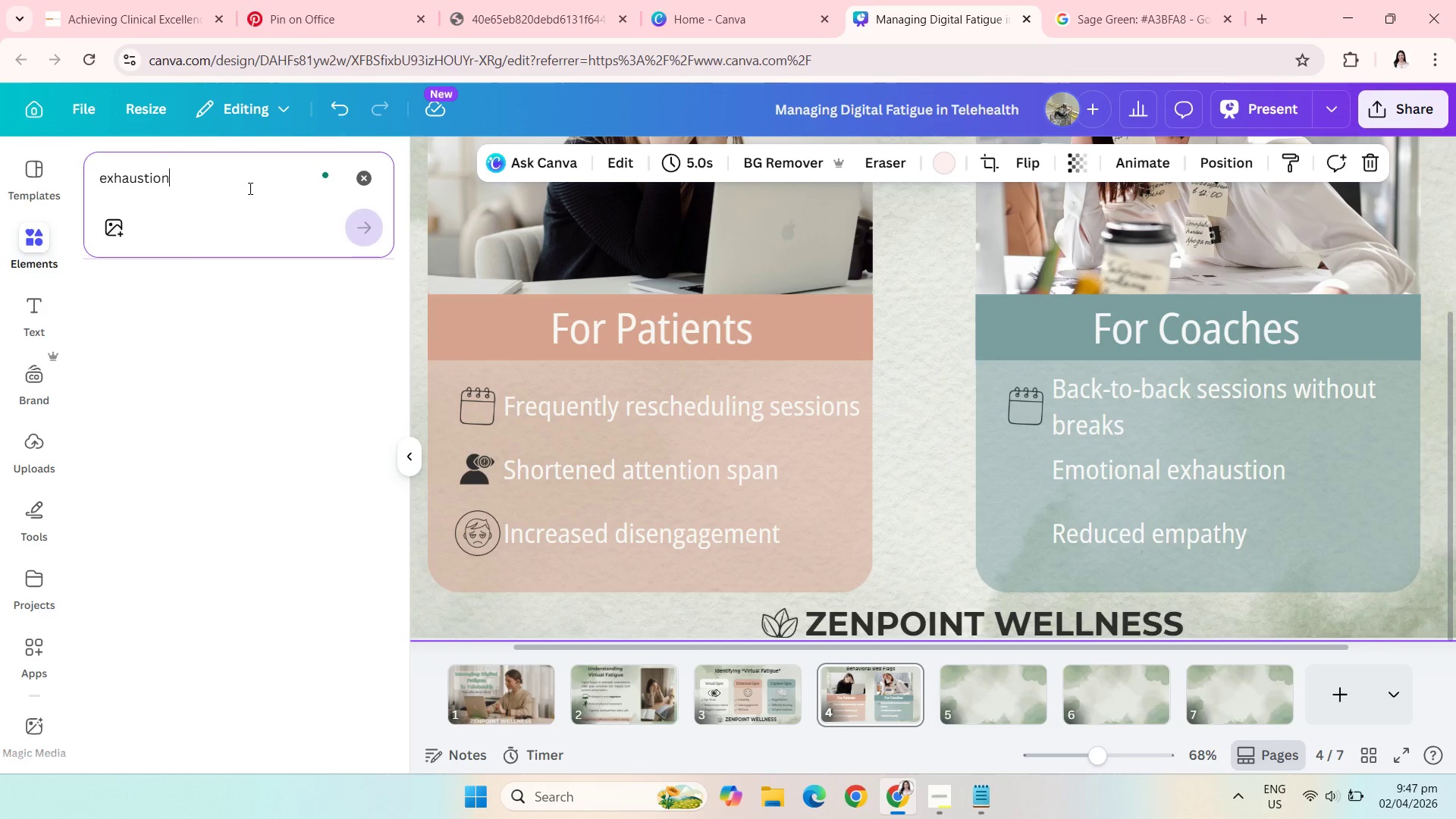 
key(Enter)
 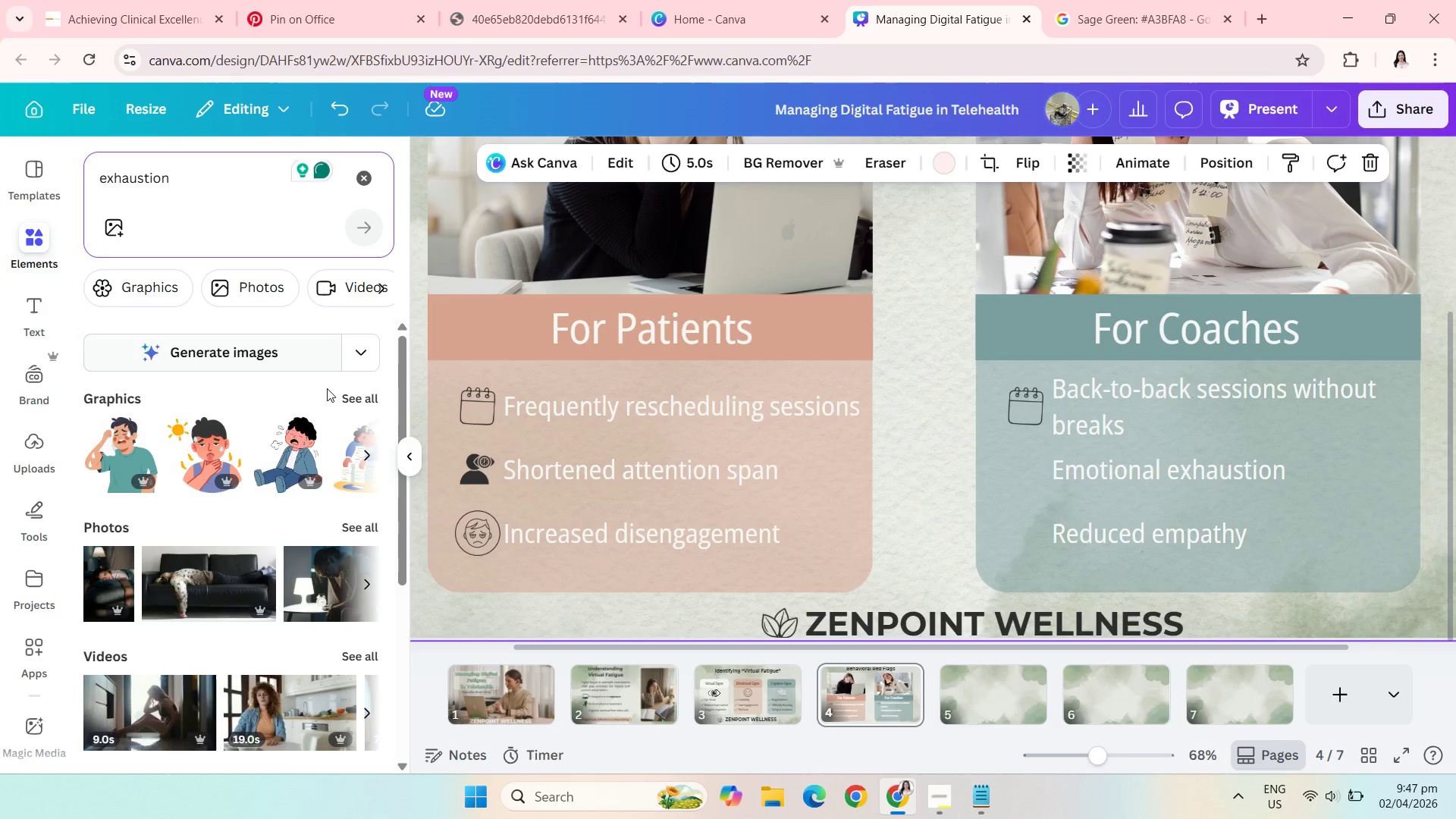 
left_click([98, 180])
 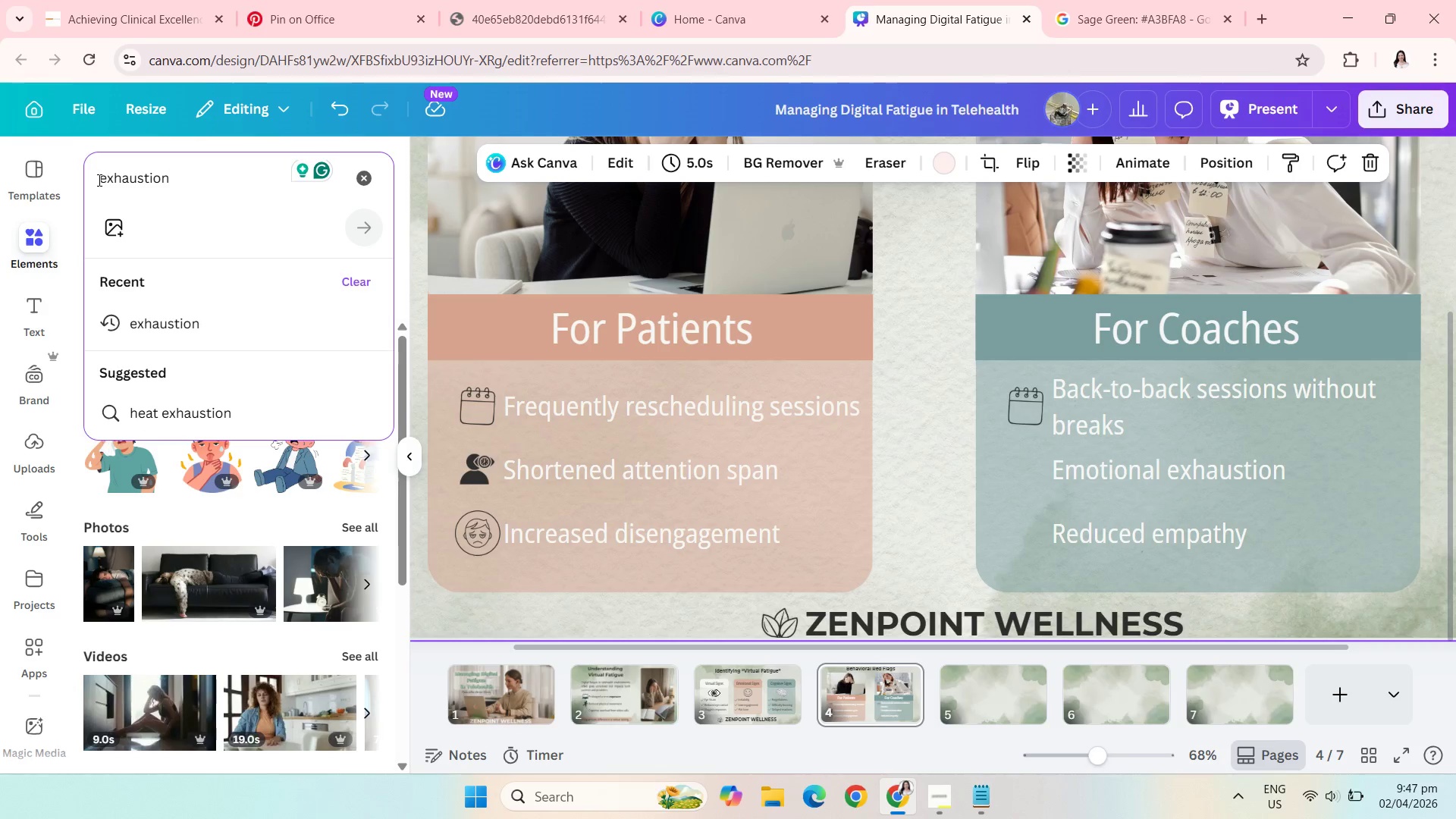 
type(simple )
 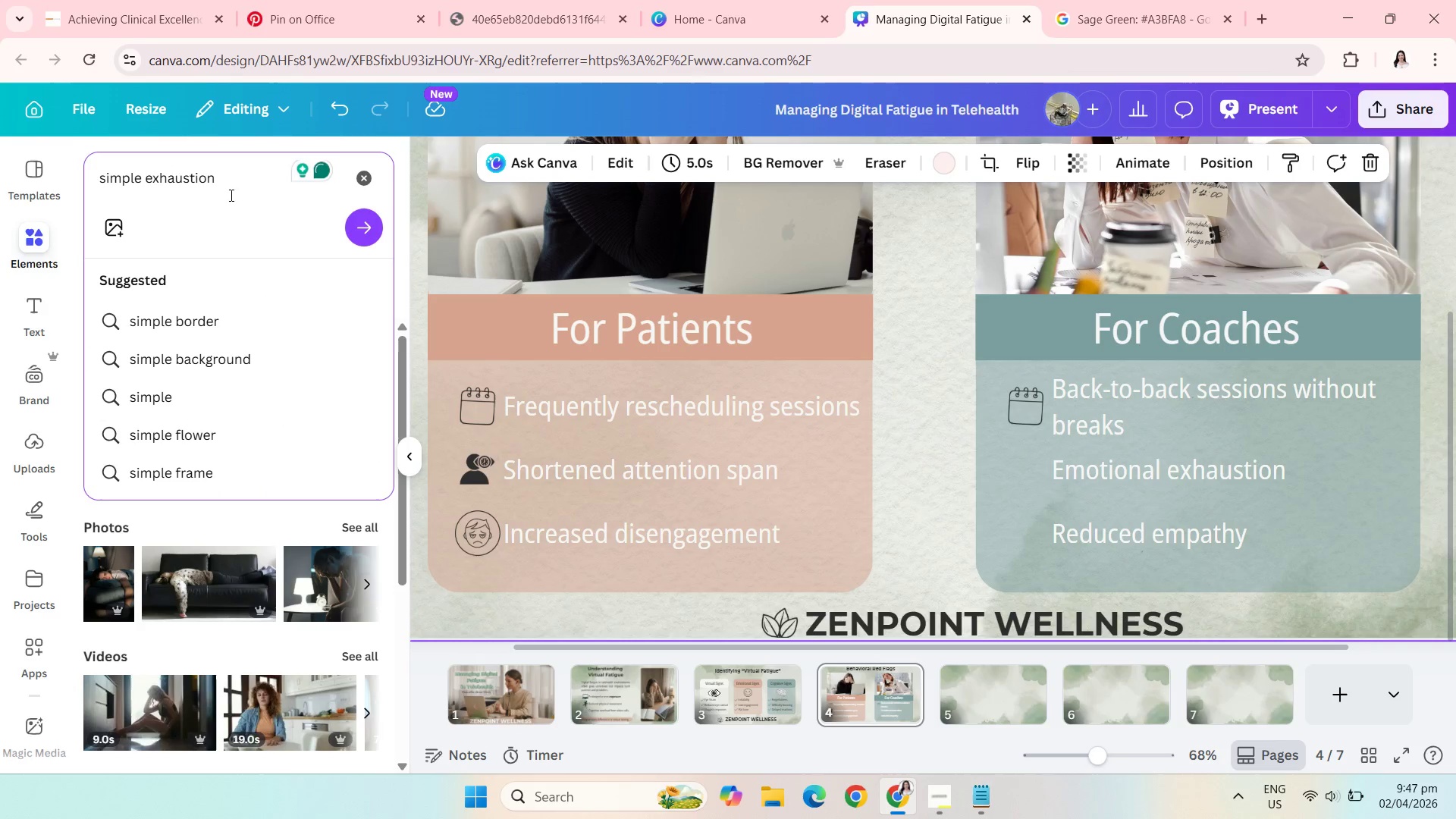 
left_click([220, 181])
 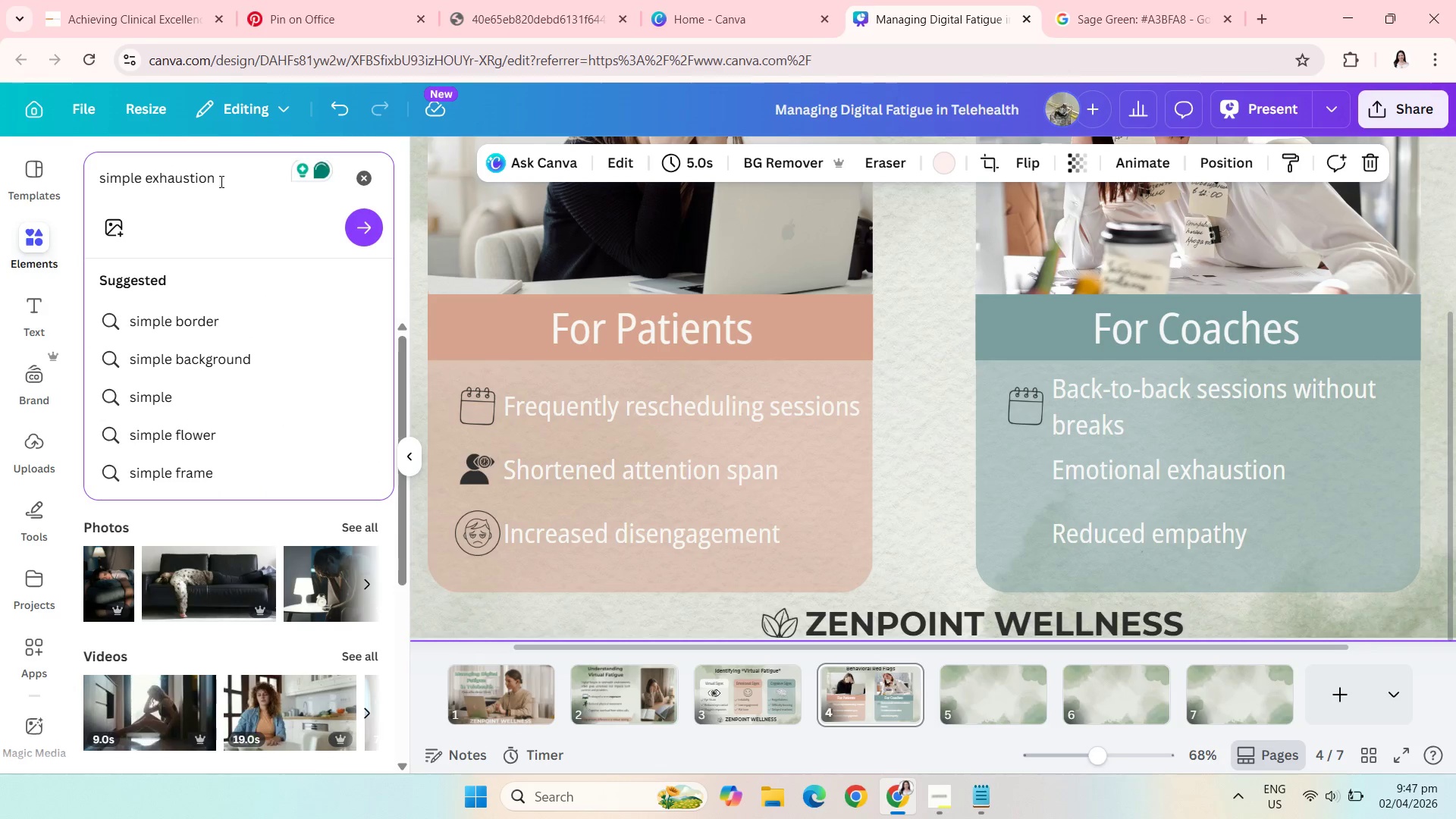 
type( emoji)
 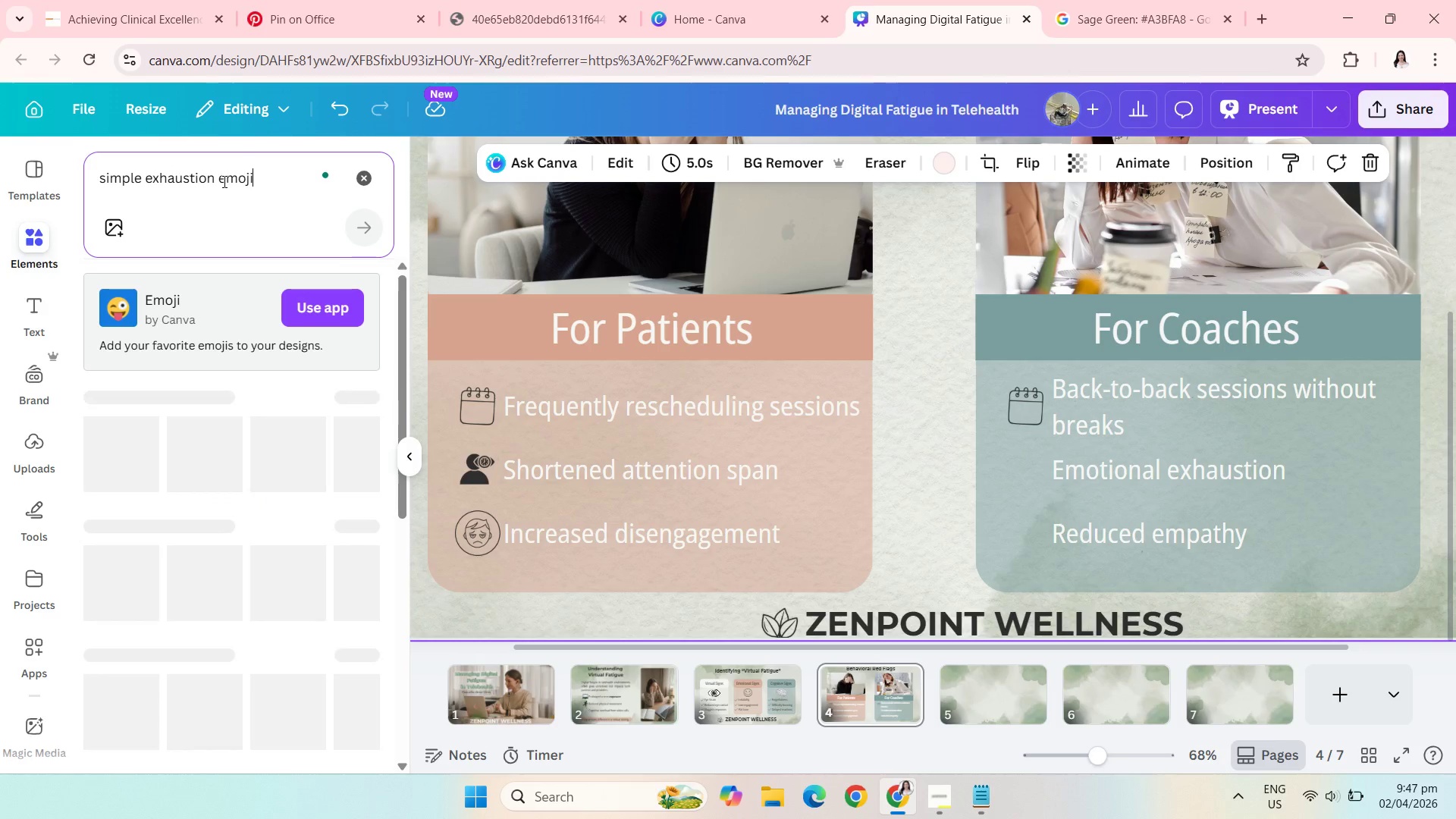 
key(Enter)
 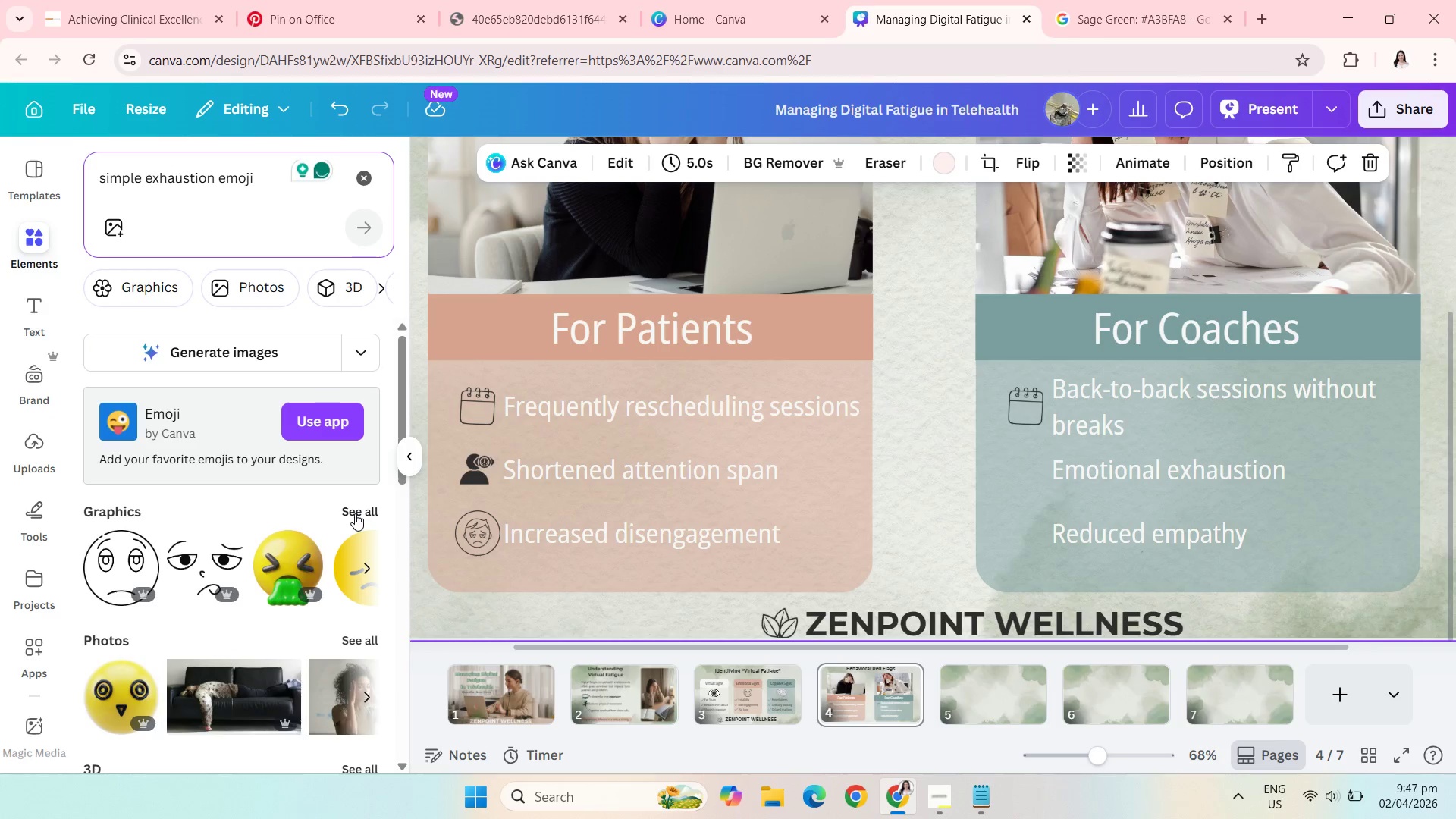 
left_click([359, 506])
 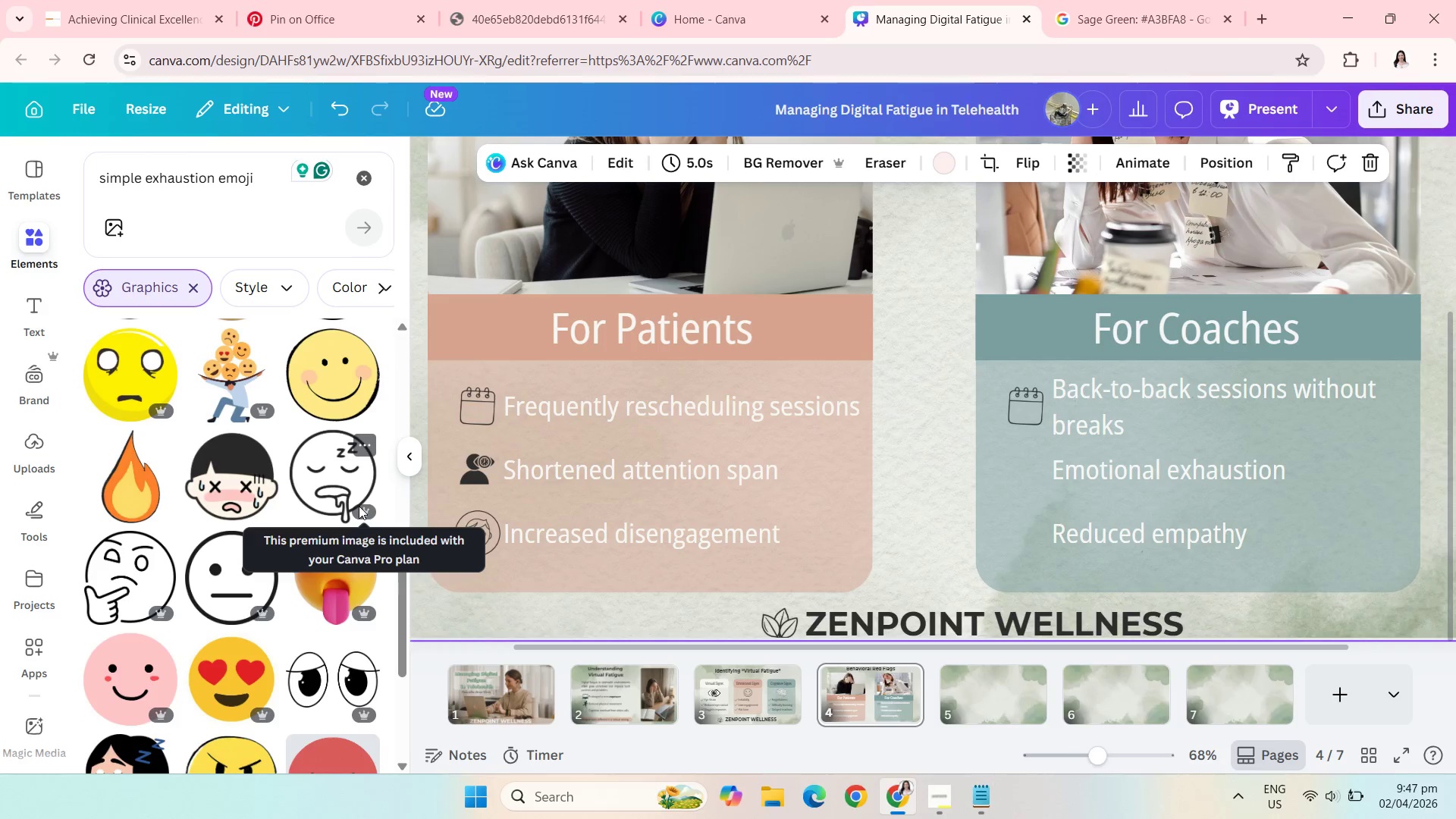 
wait(16.27)
 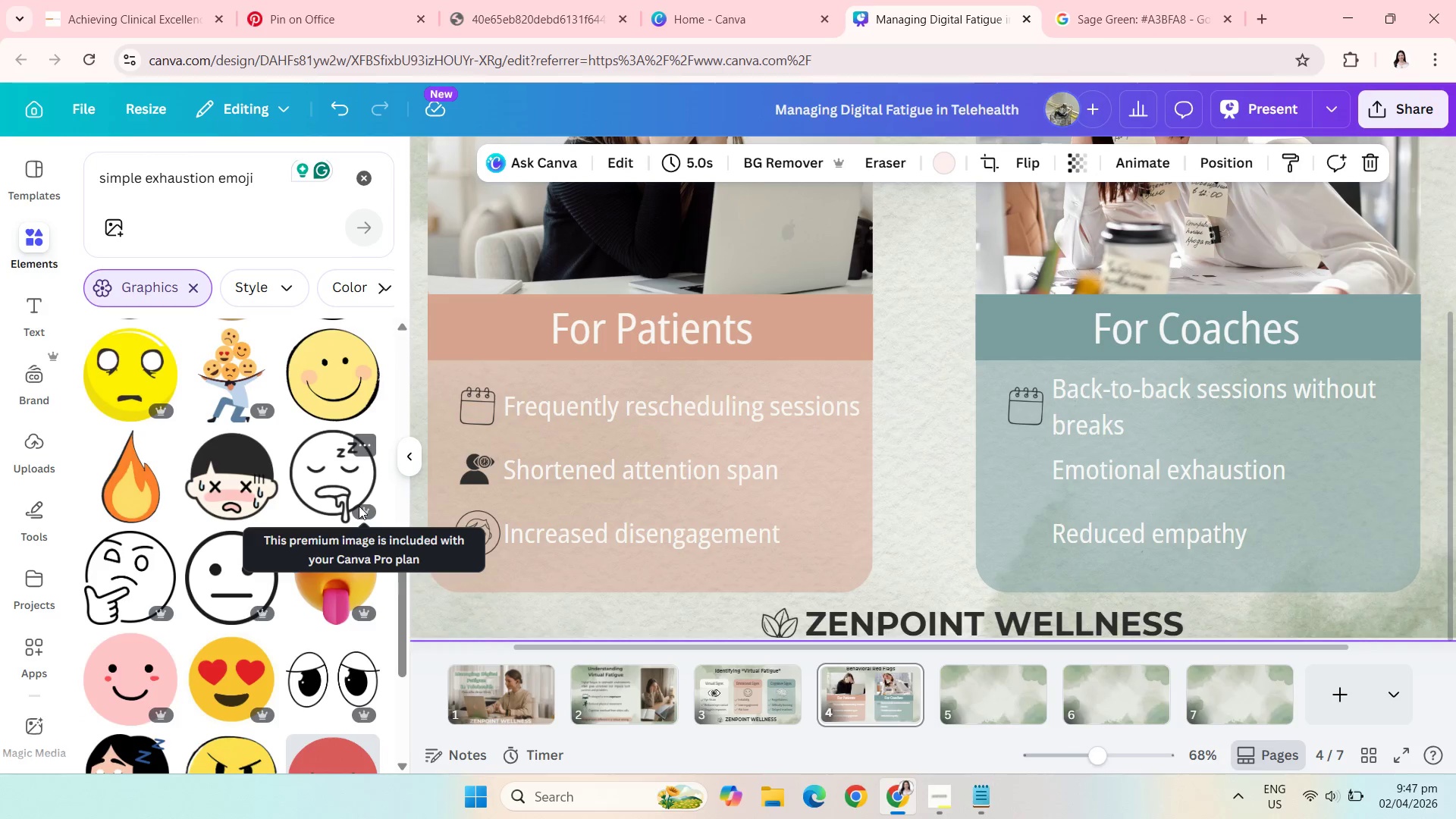 
left_click([356, 572])
 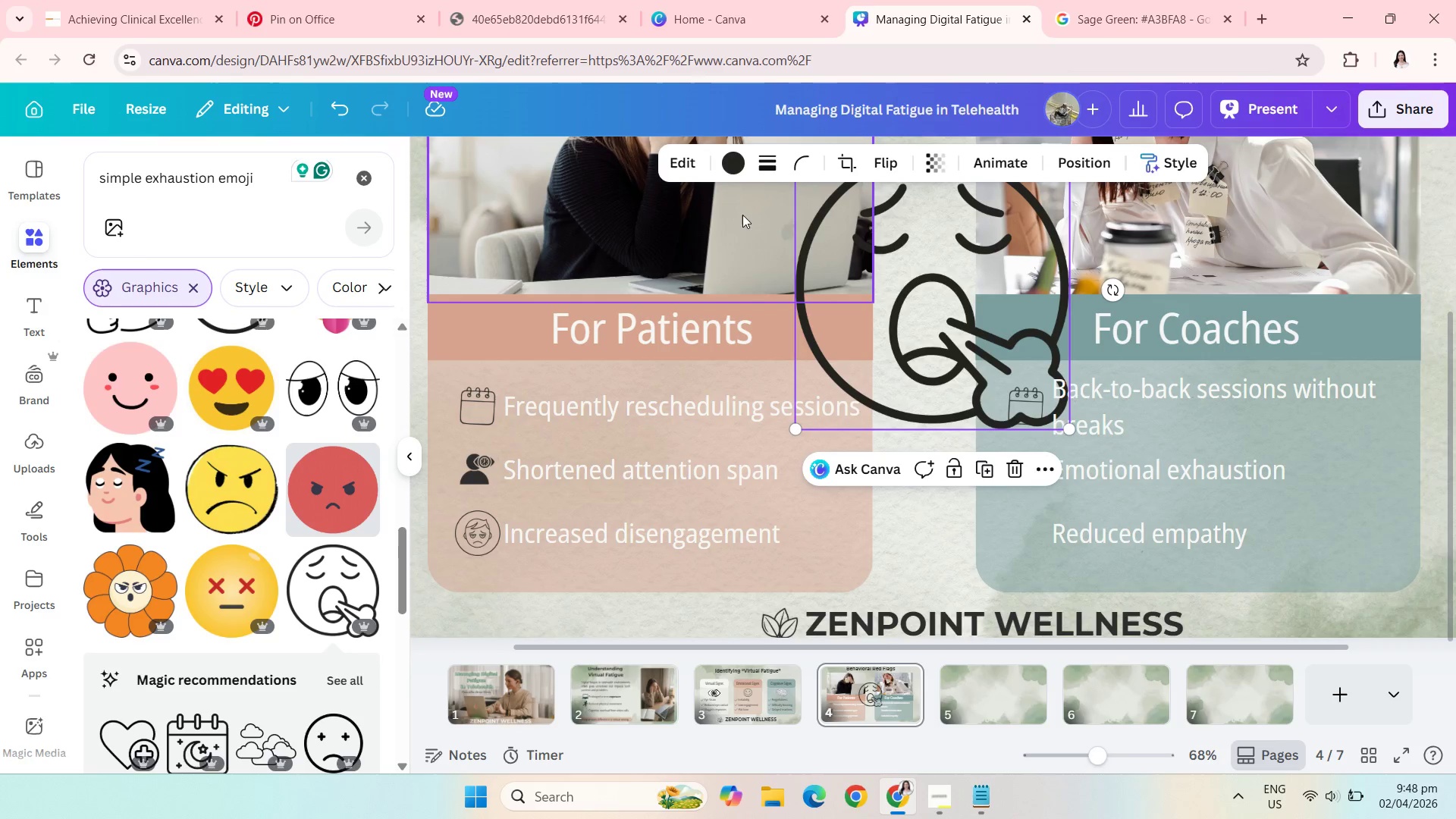 
left_click([736, 177])
 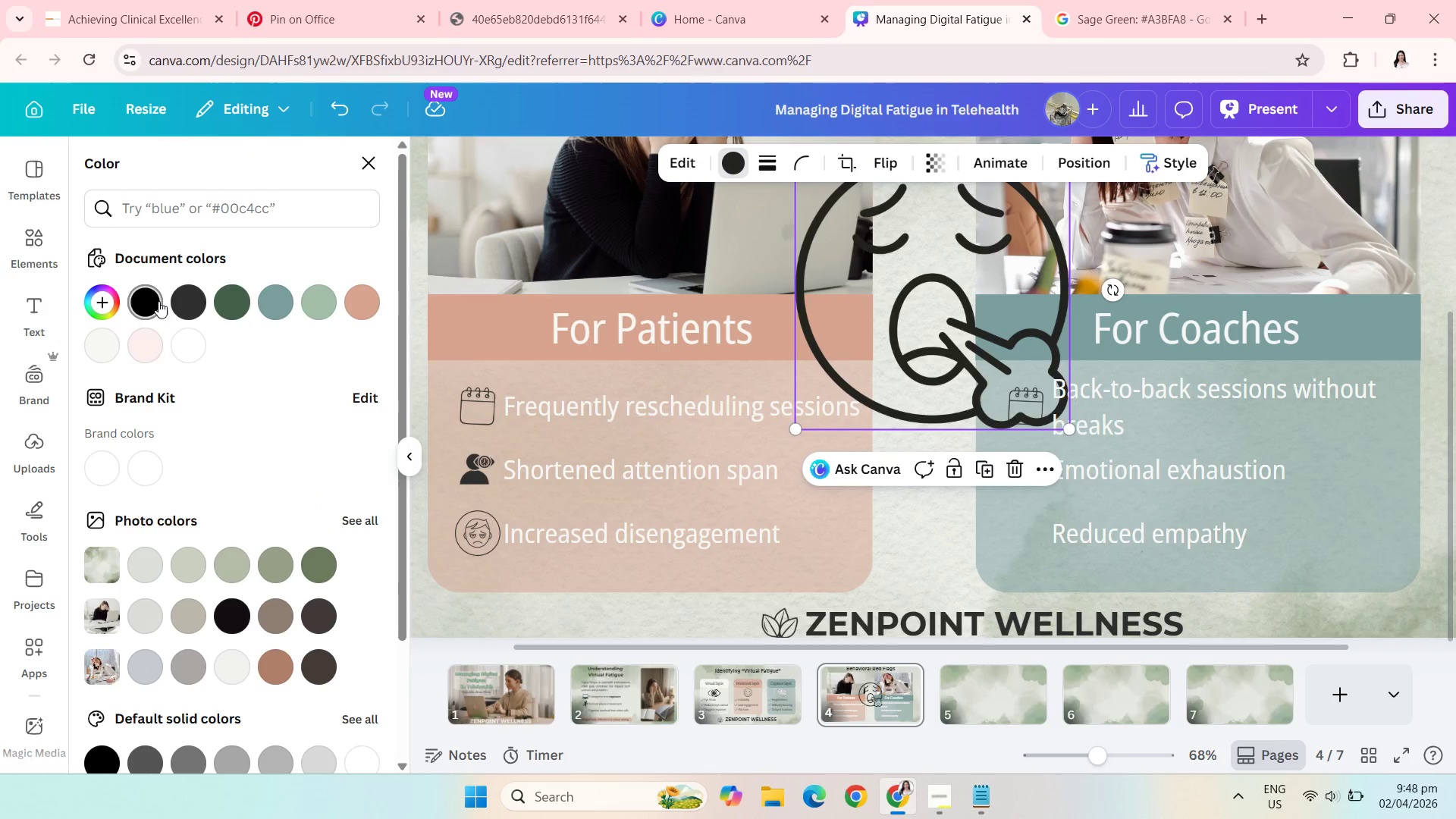 
left_click([196, 298])
 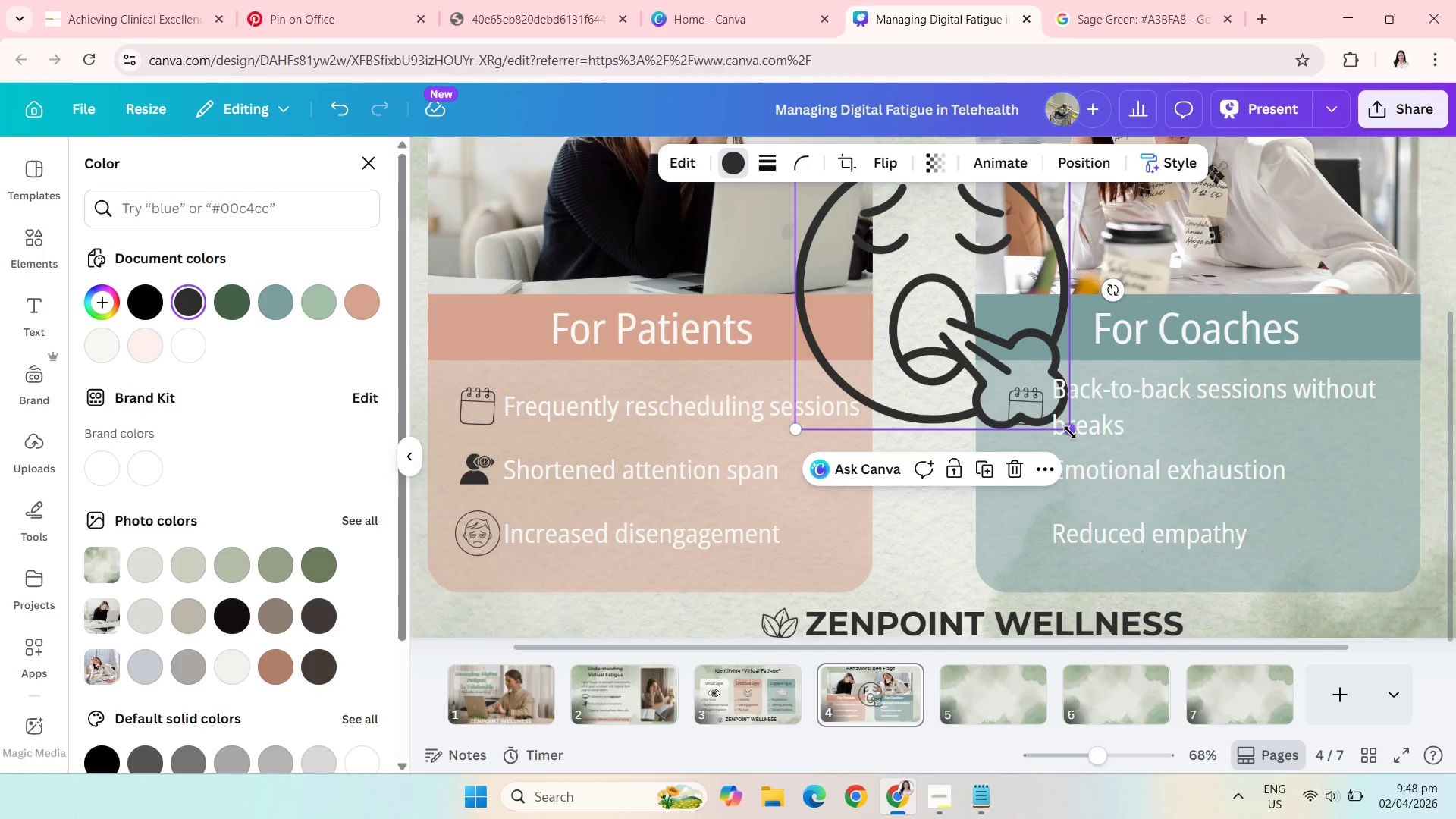 
left_click_drag(start_coordinate=[1070, 432], to_coordinate=[842, 215])
 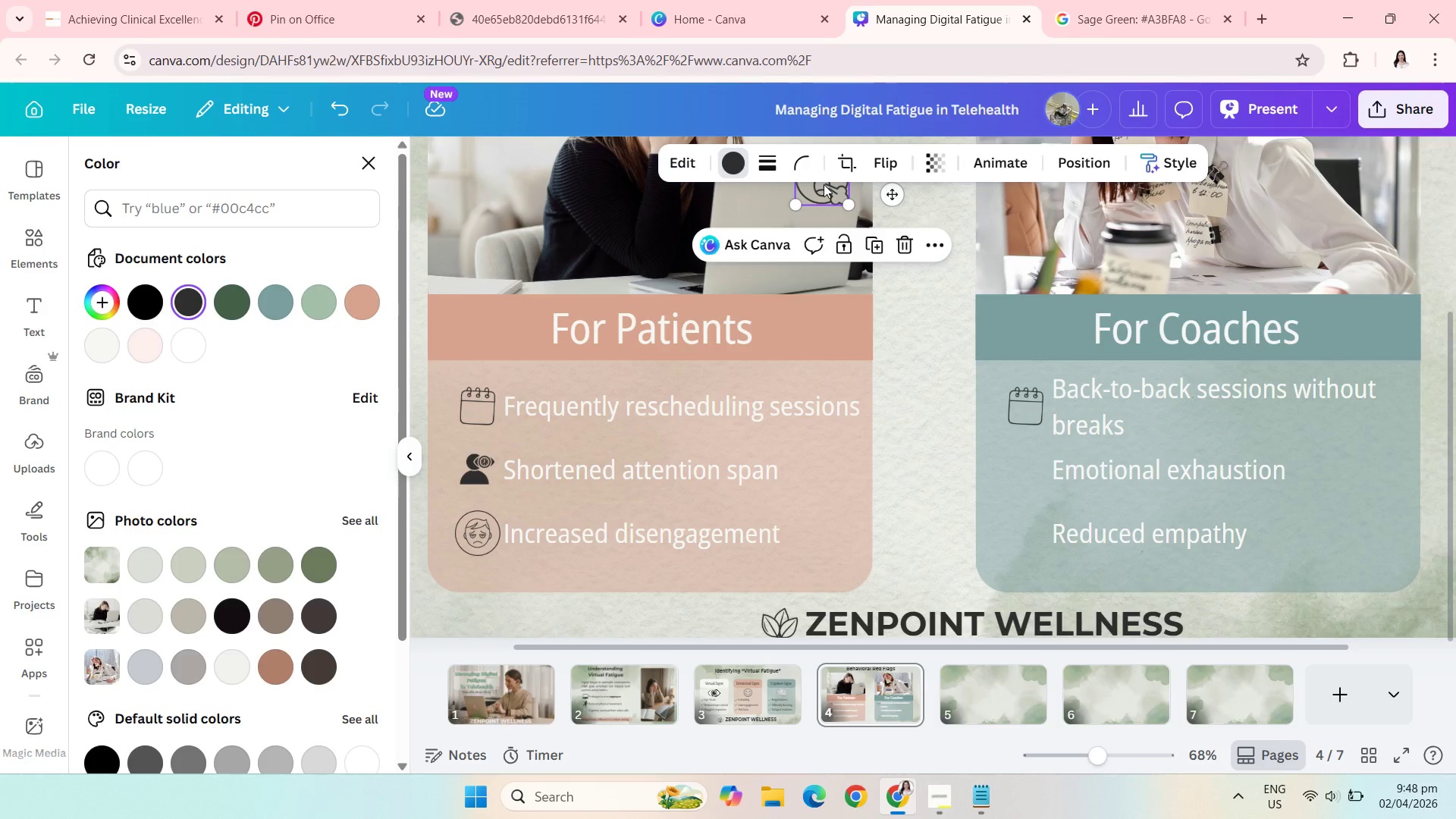 
left_click_drag(start_coordinate=[824, 184], to_coordinate=[1028, 470])
 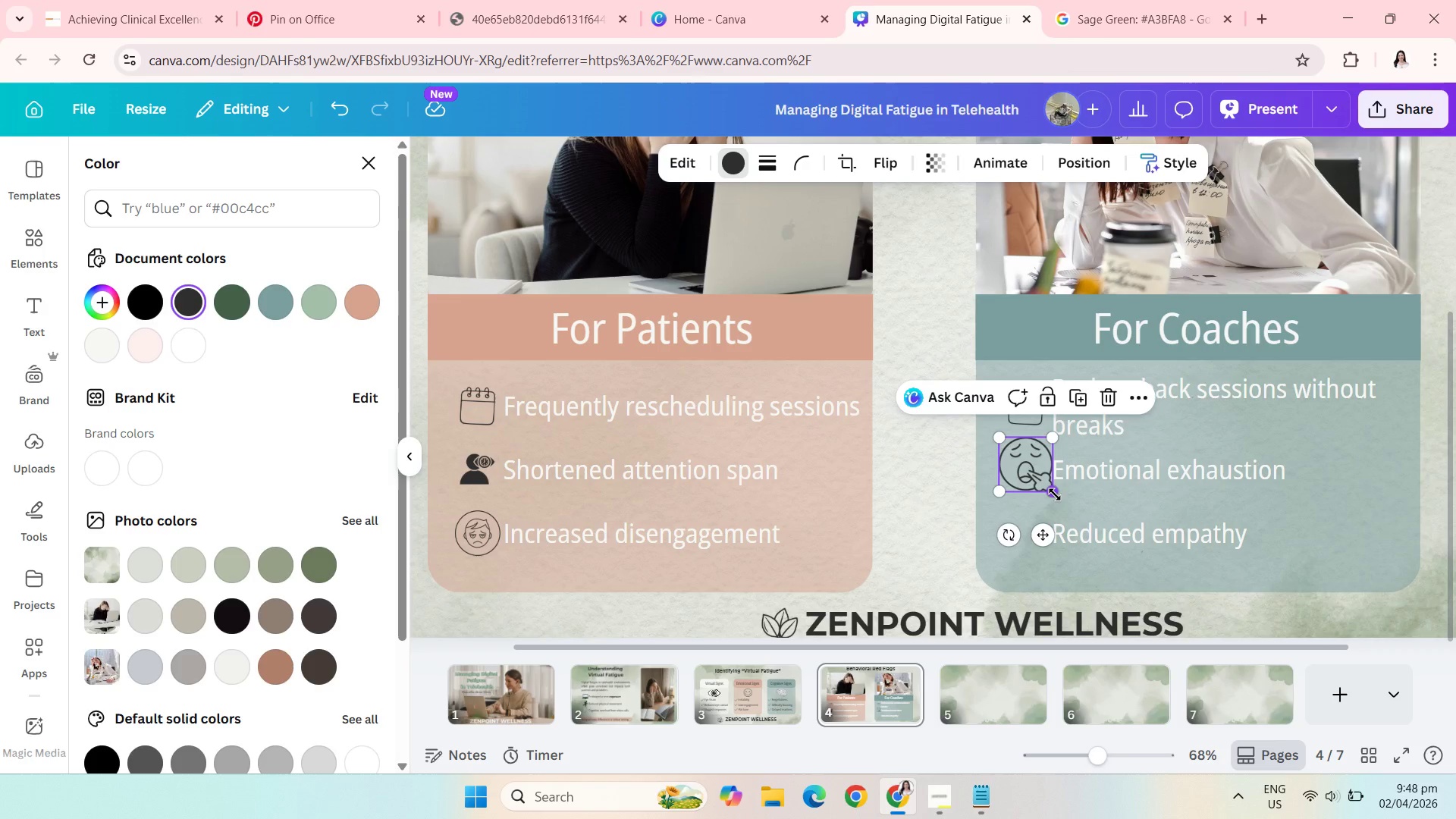 
left_click_drag(start_coordinate=[1055, 494], to_coordinate=[1042, 480])
 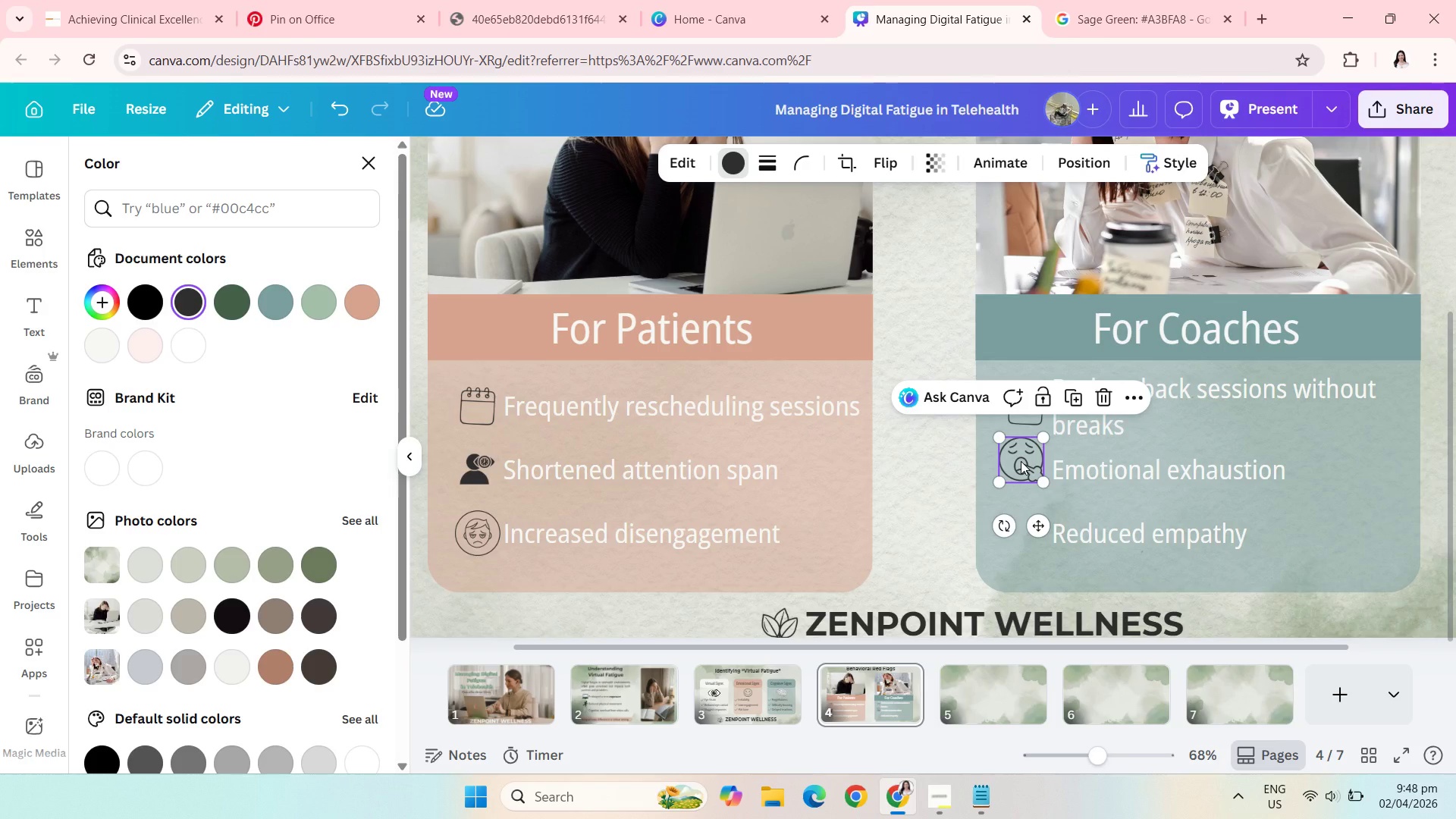 
left_click_drag(start_coordinate=[1021, 461], to_coordinate=[1026, 468])
 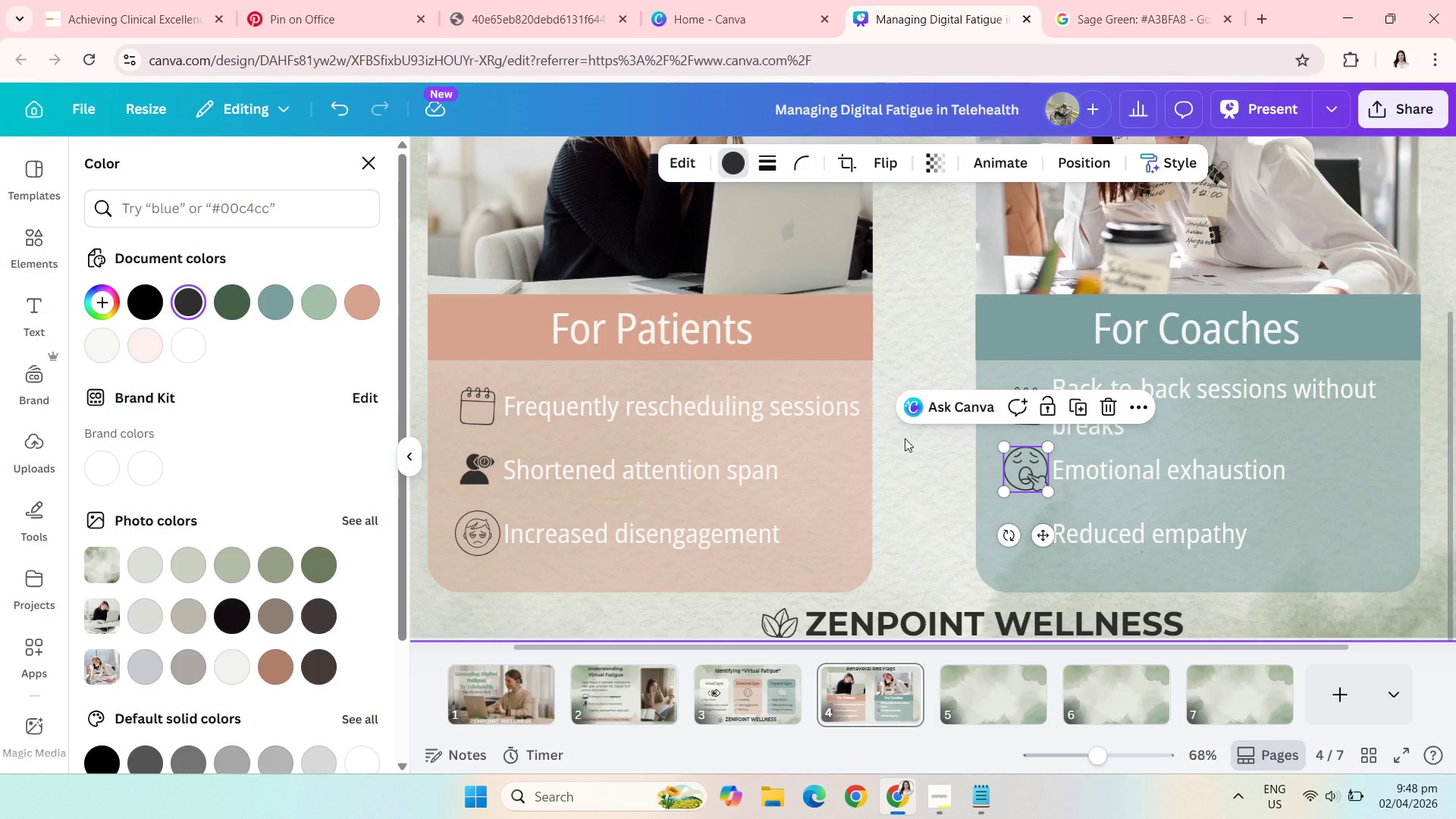 
left_click([905, 438])
 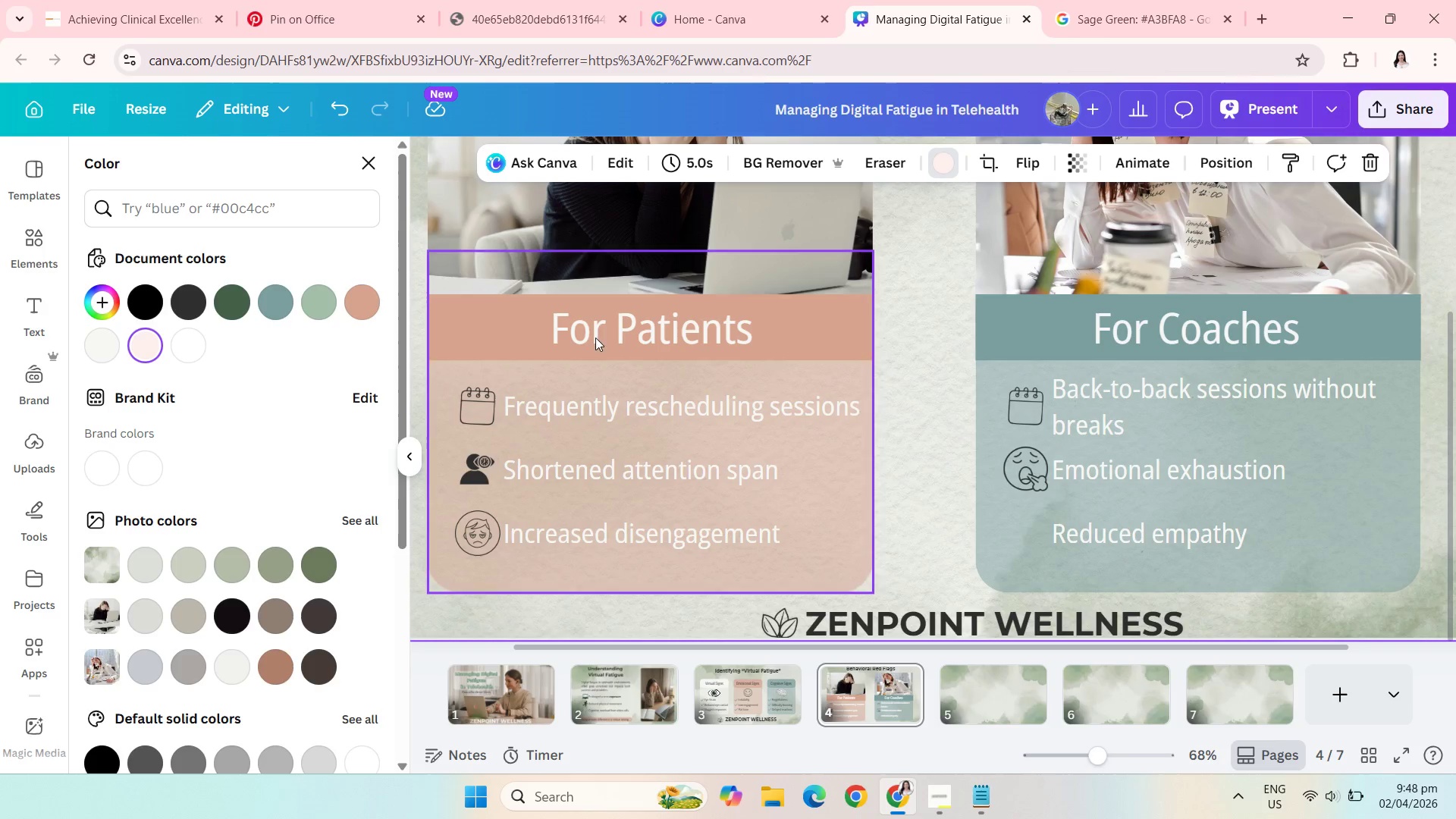 
wait(6.92)
 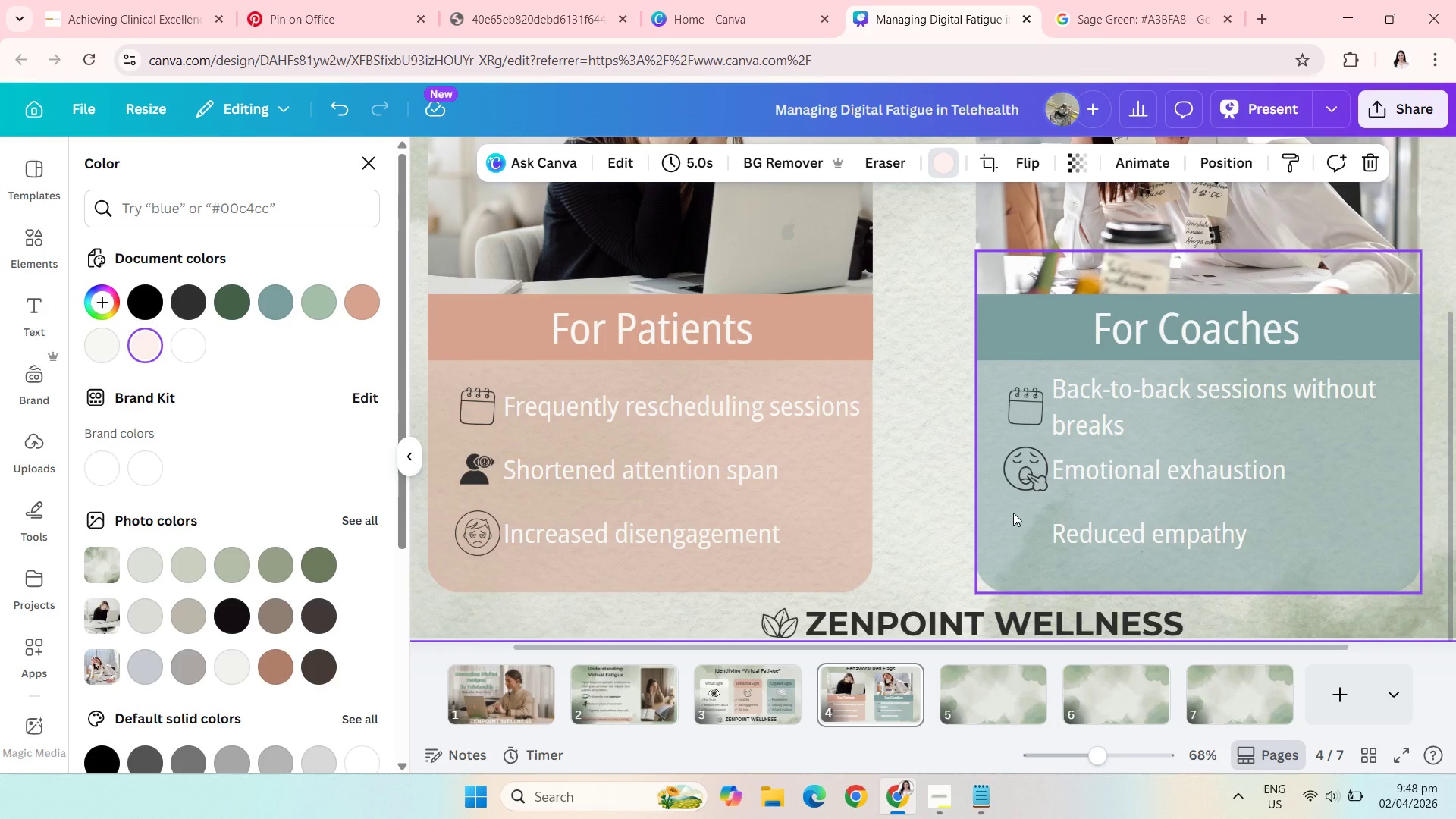 
left_click([366, 169])
 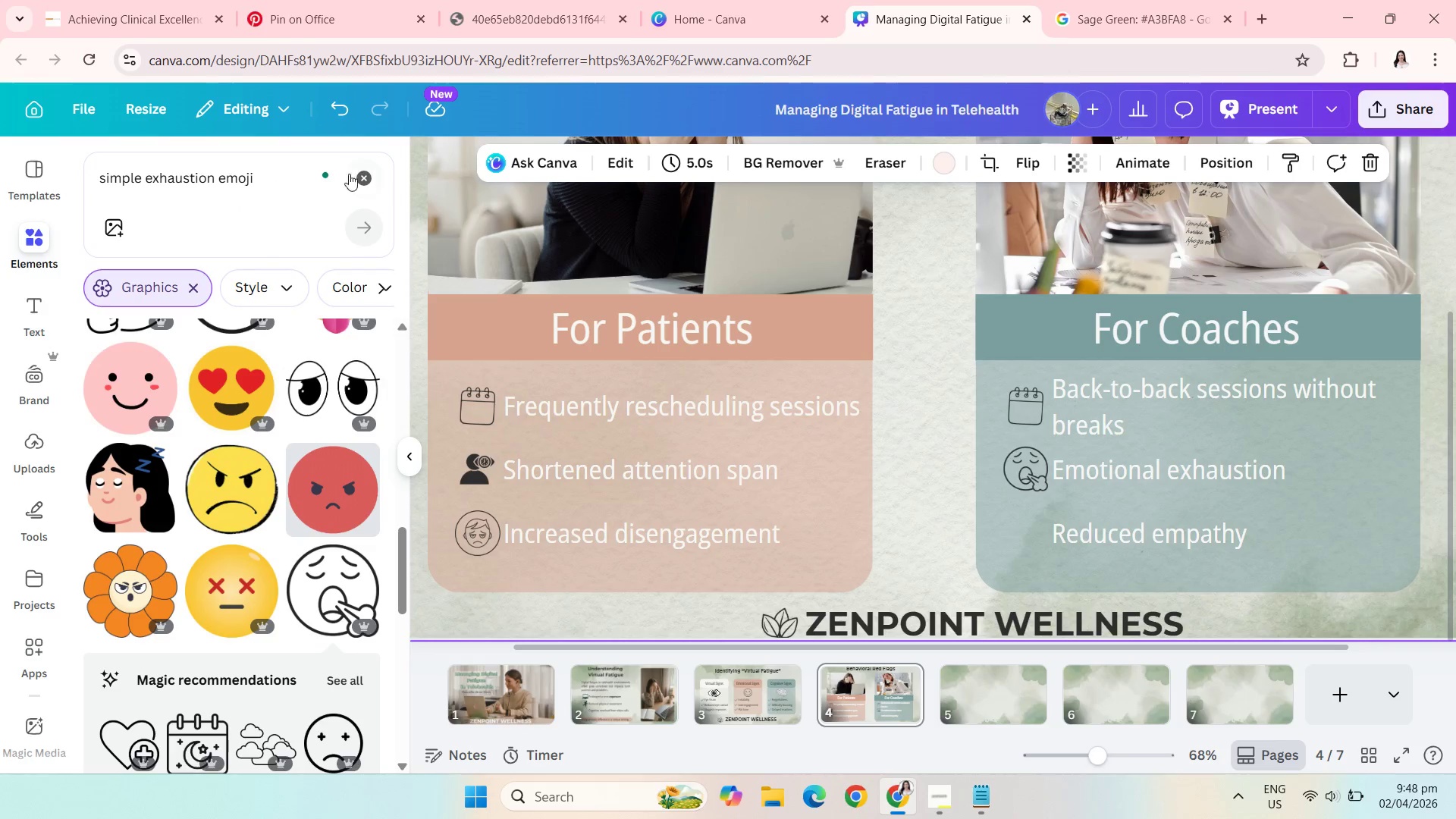 
left_click([360, 182])
 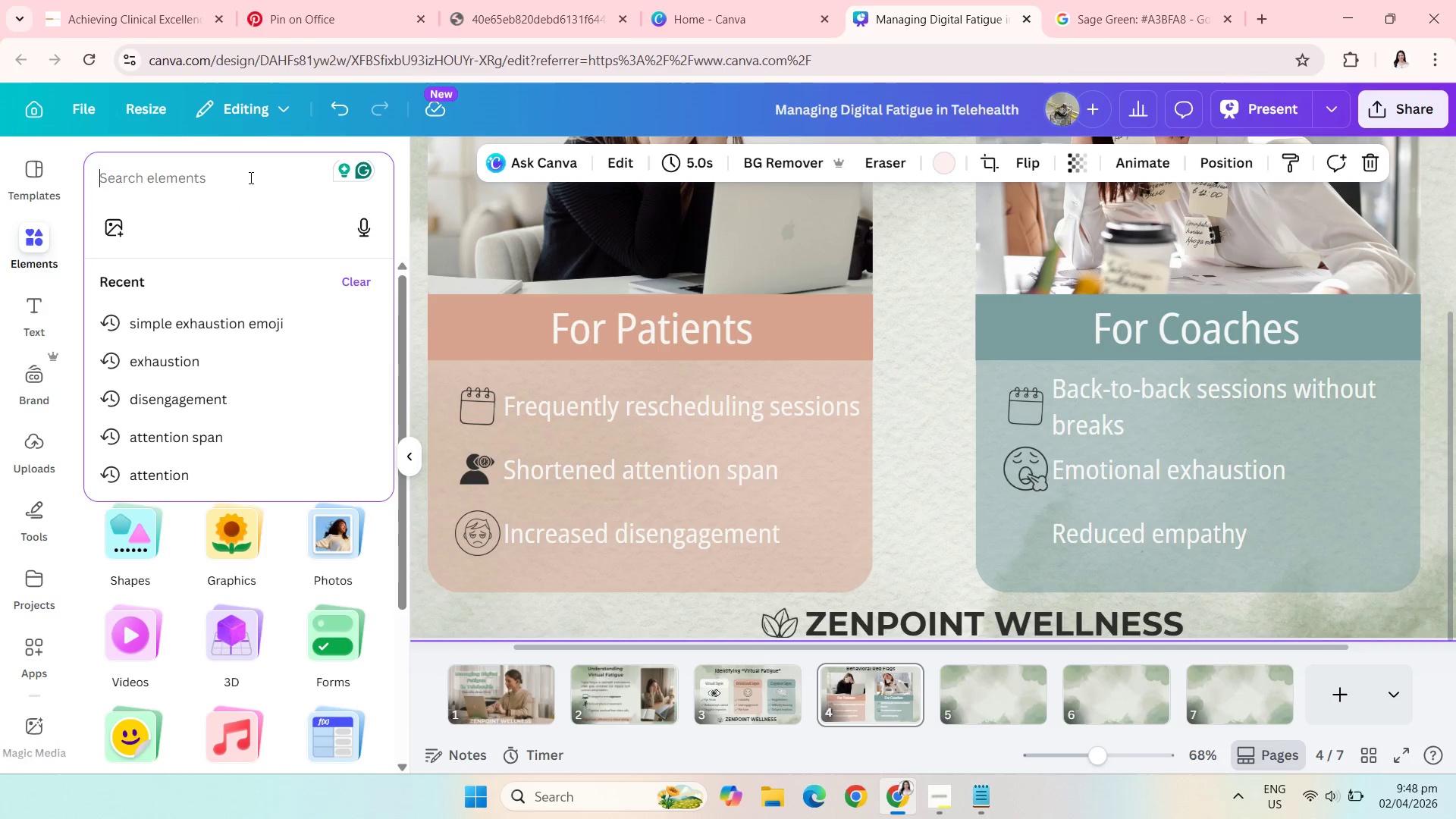 
type(emotione)
key(Backspace)
type(less emoji)
 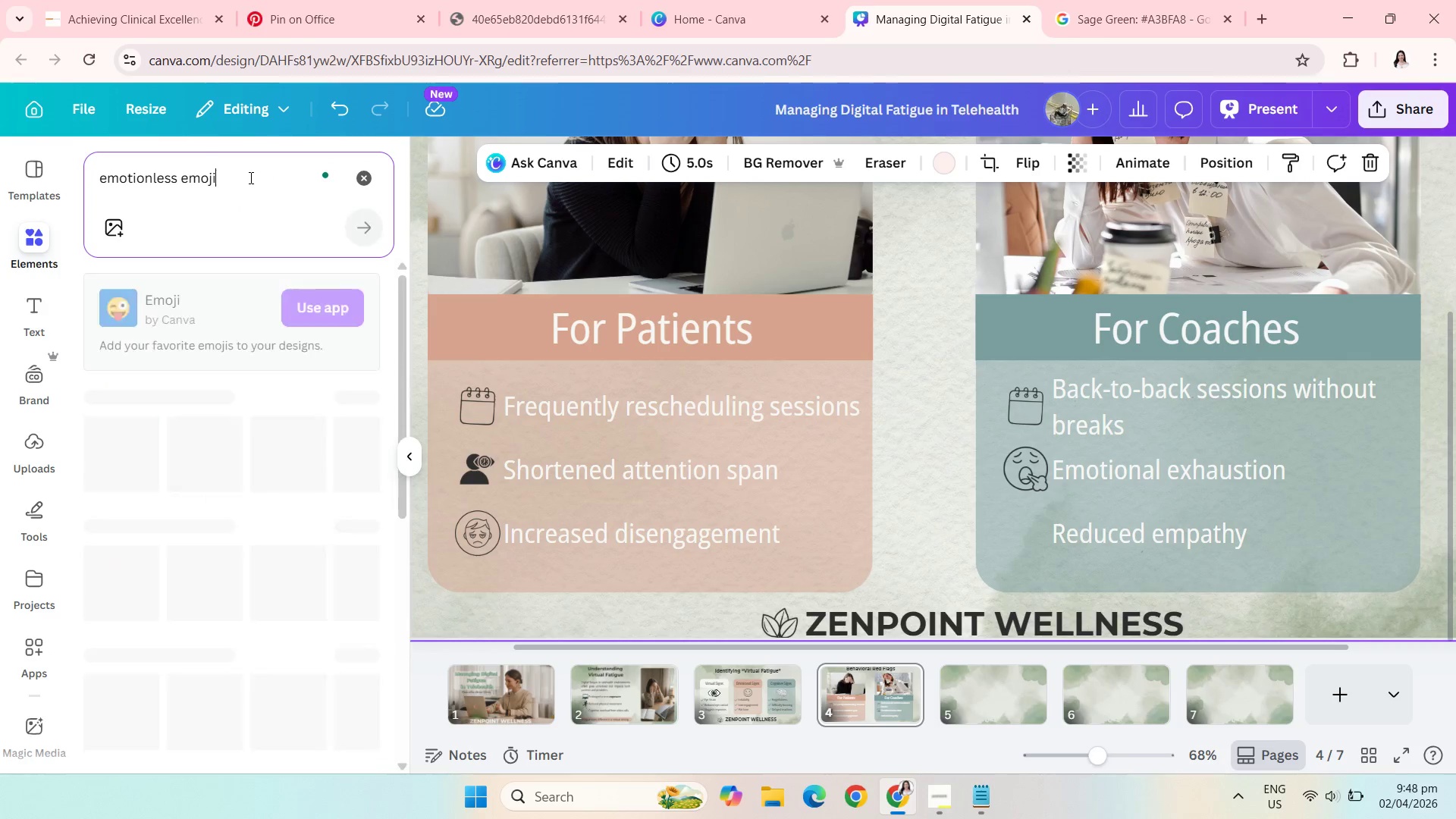 
key(Enter)
 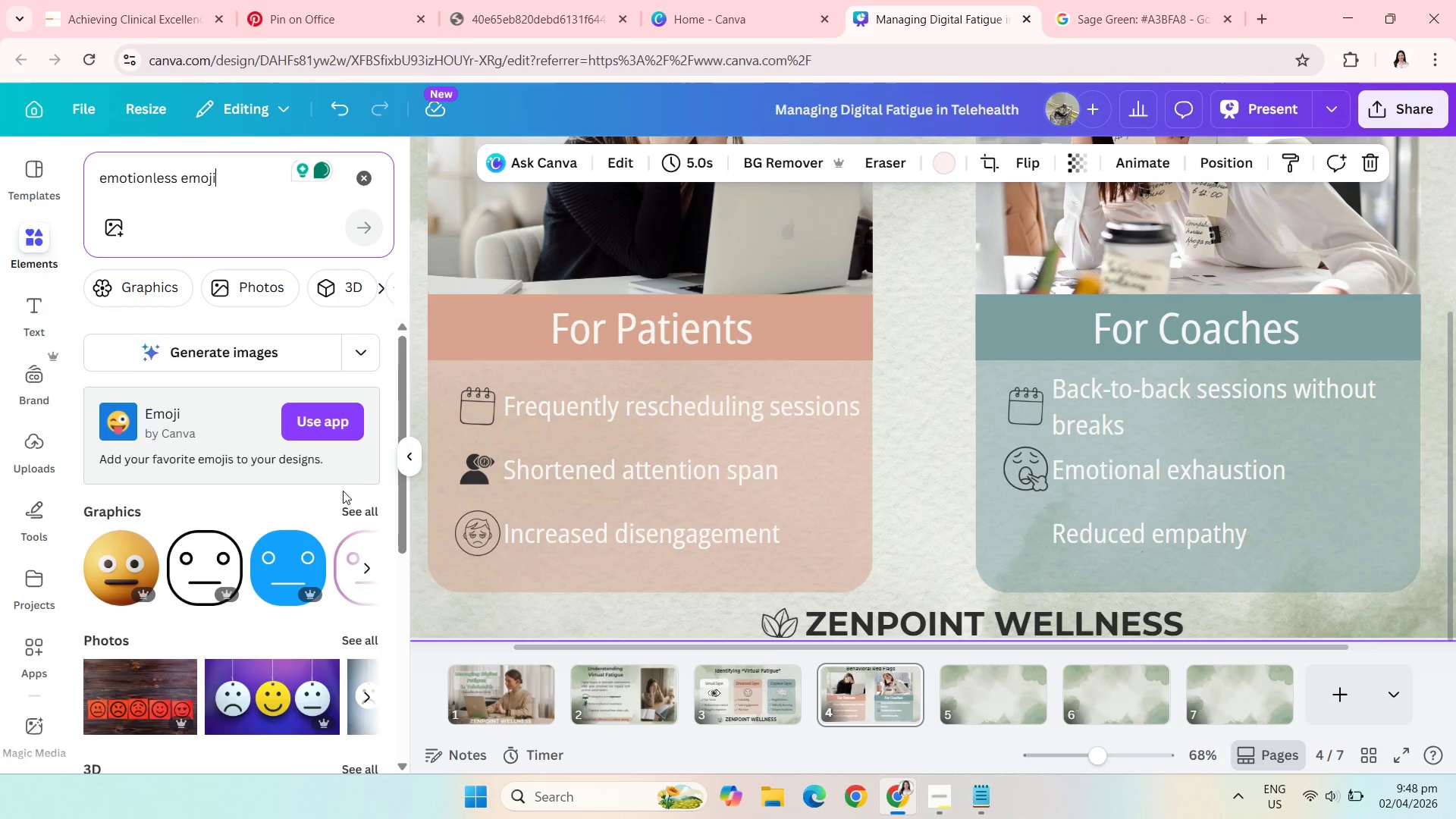 
left_click([353, 510])
 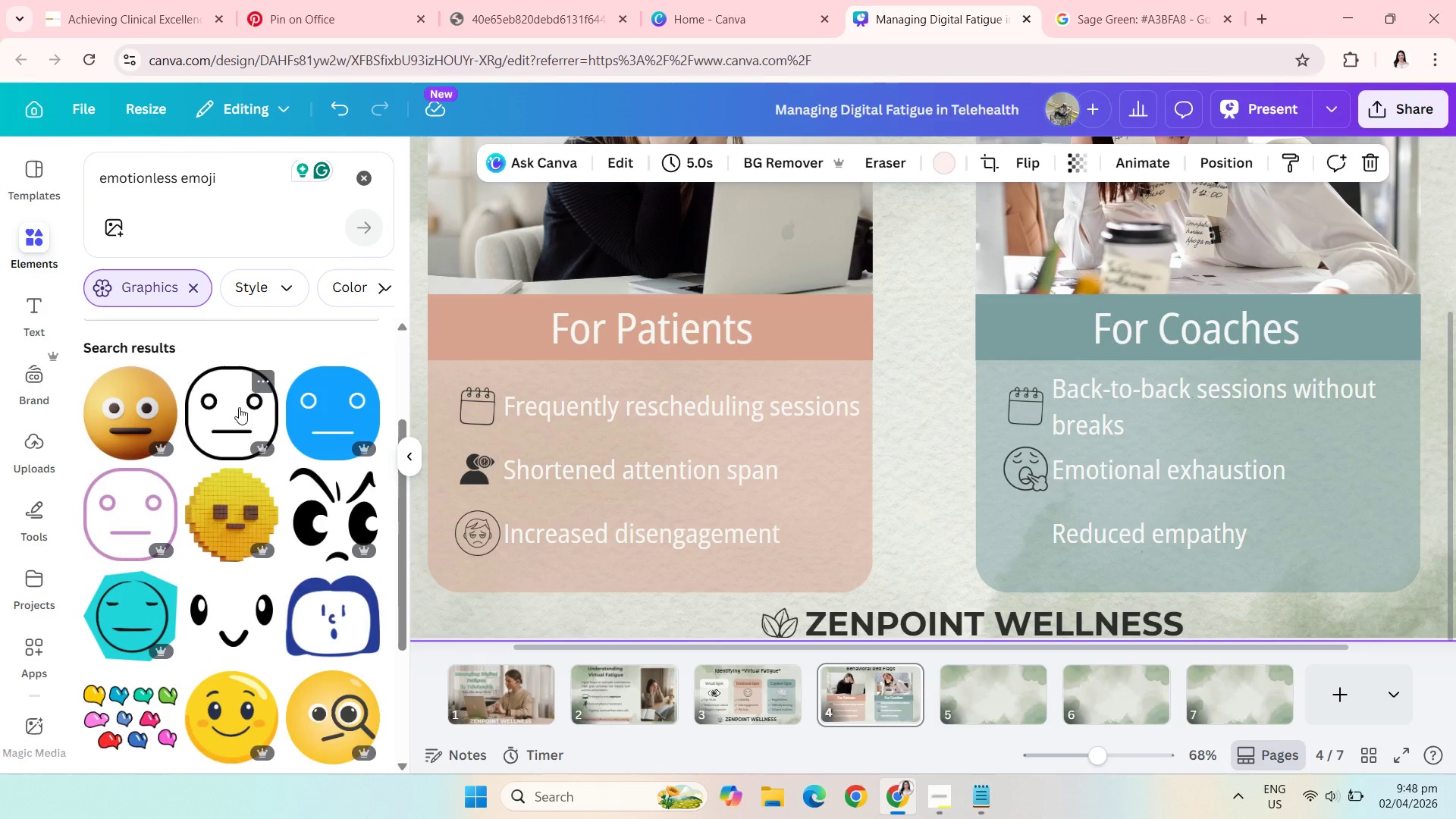 
wait(7.4)
 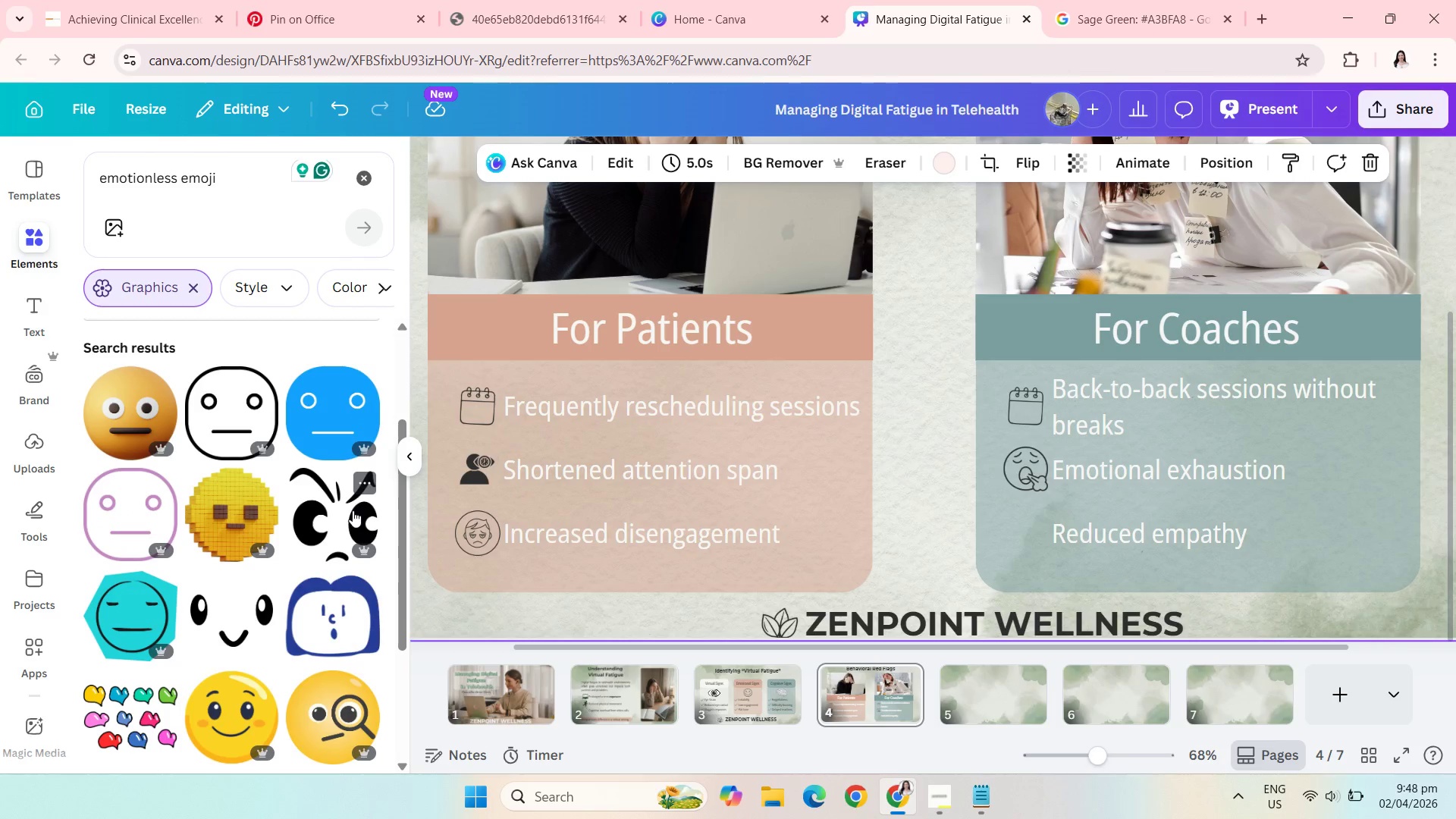 
mouse_move([245, 386])
 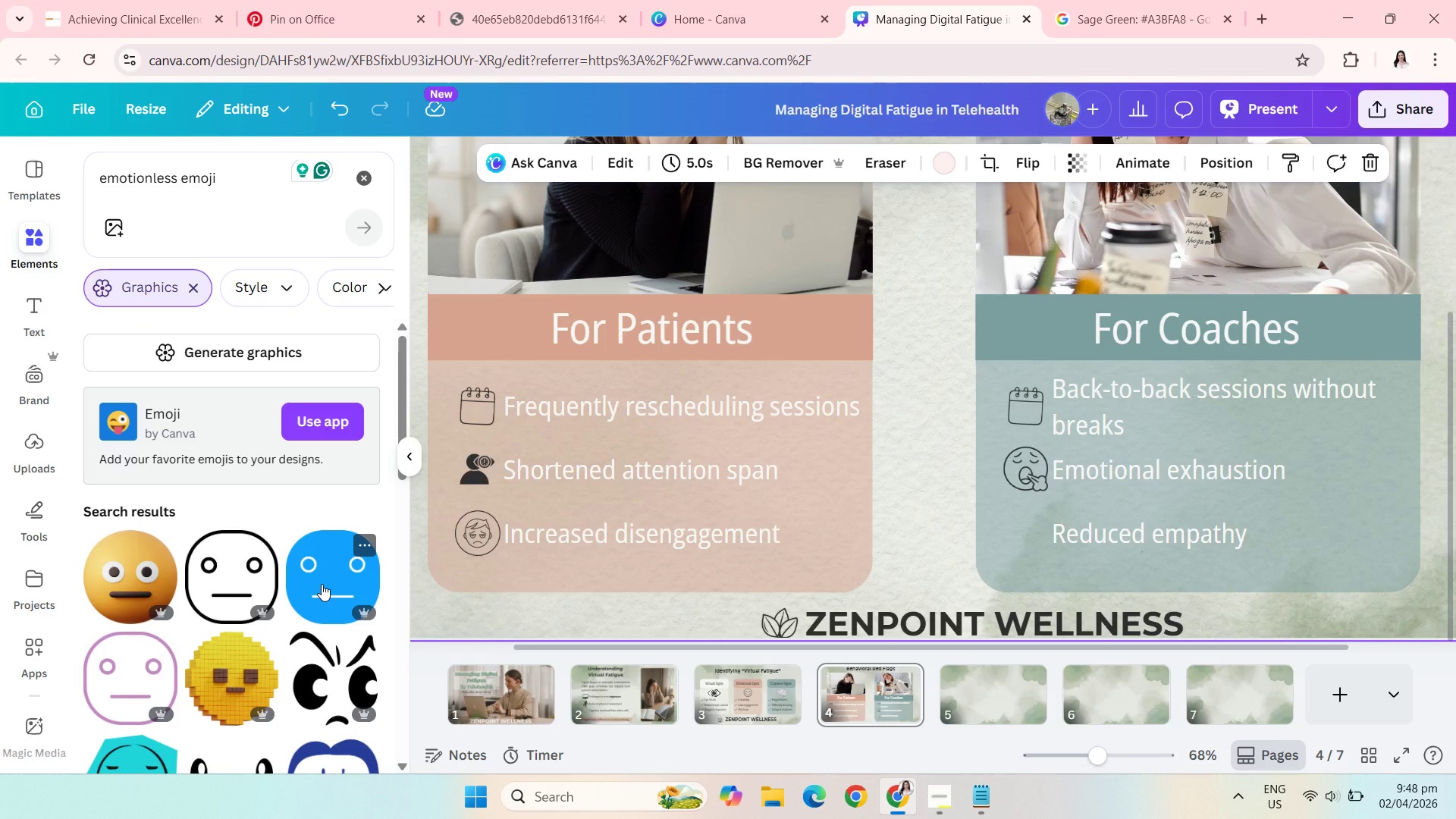 
left_click([322, 584])
 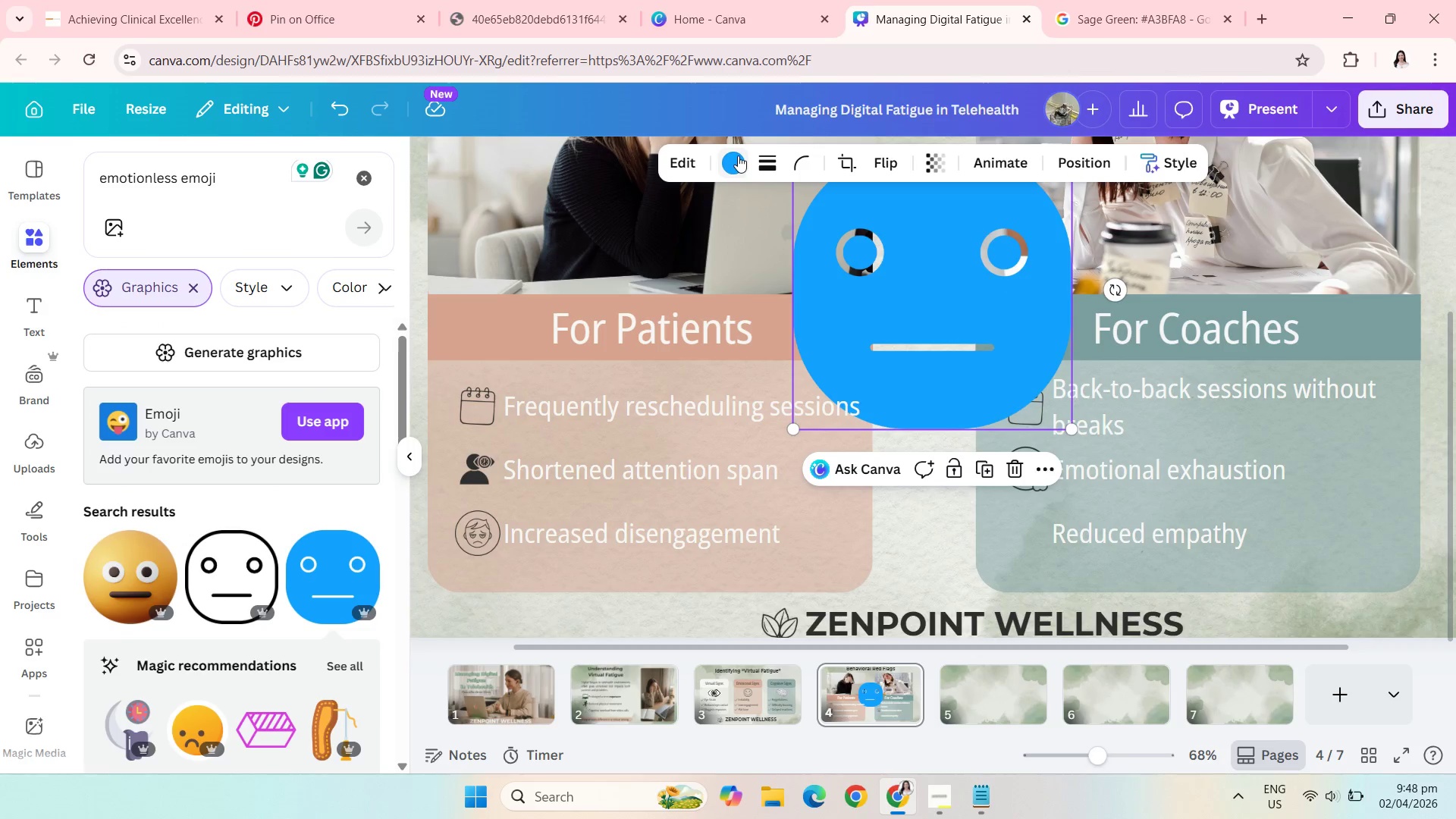 
left_click([738, 155])
 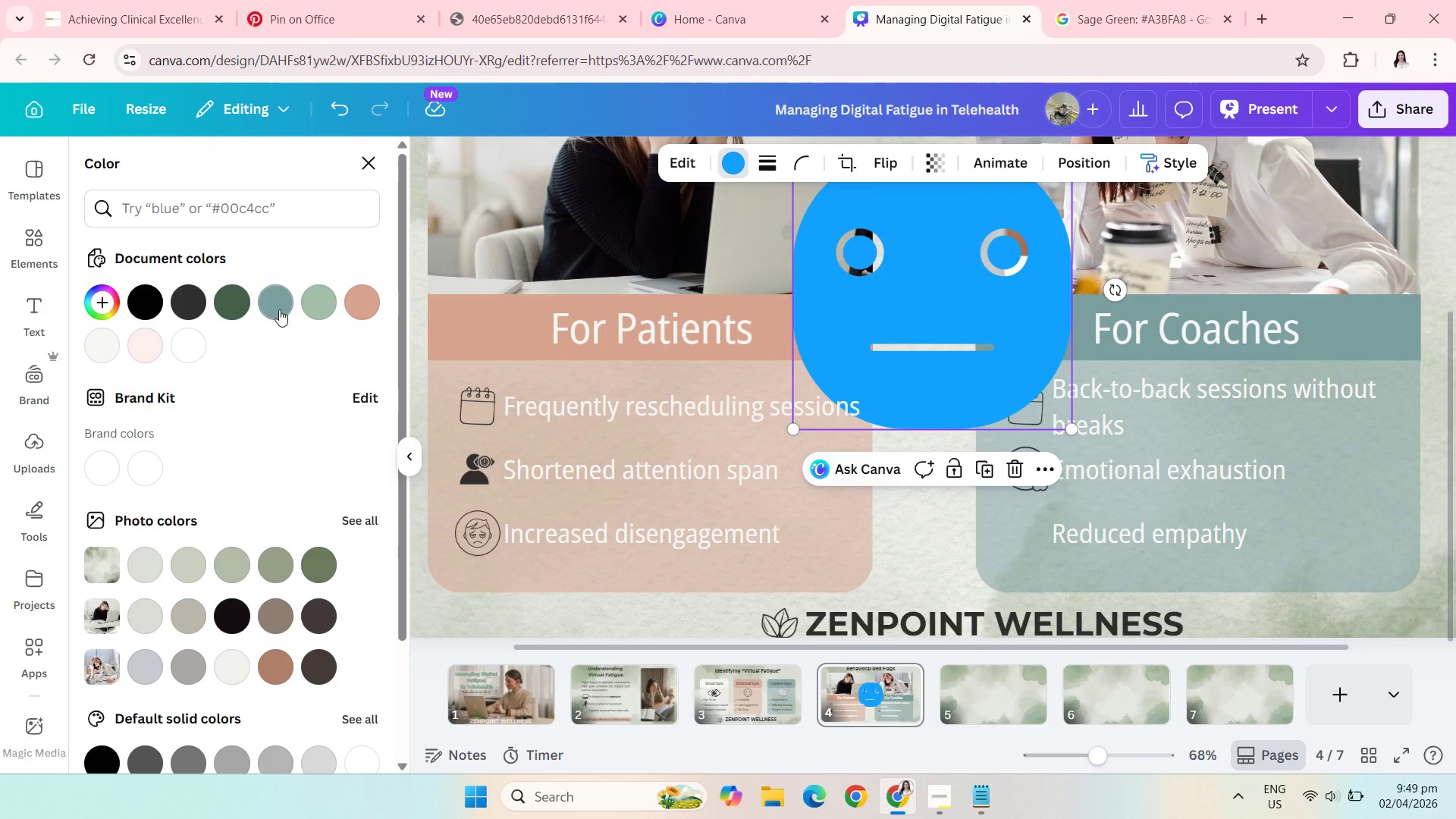 
left_click([168, 307])
 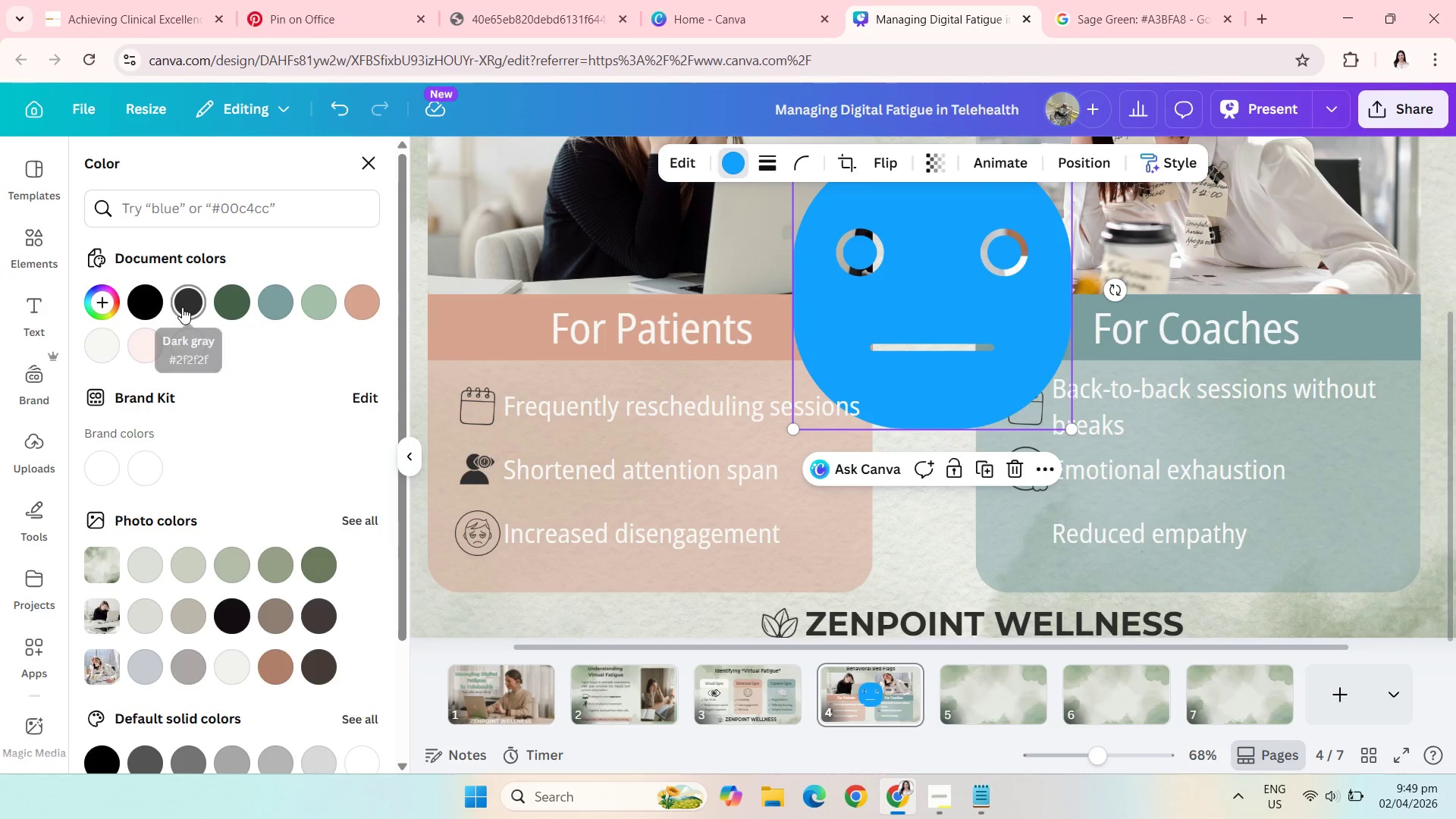 
left_click([182, 307])
 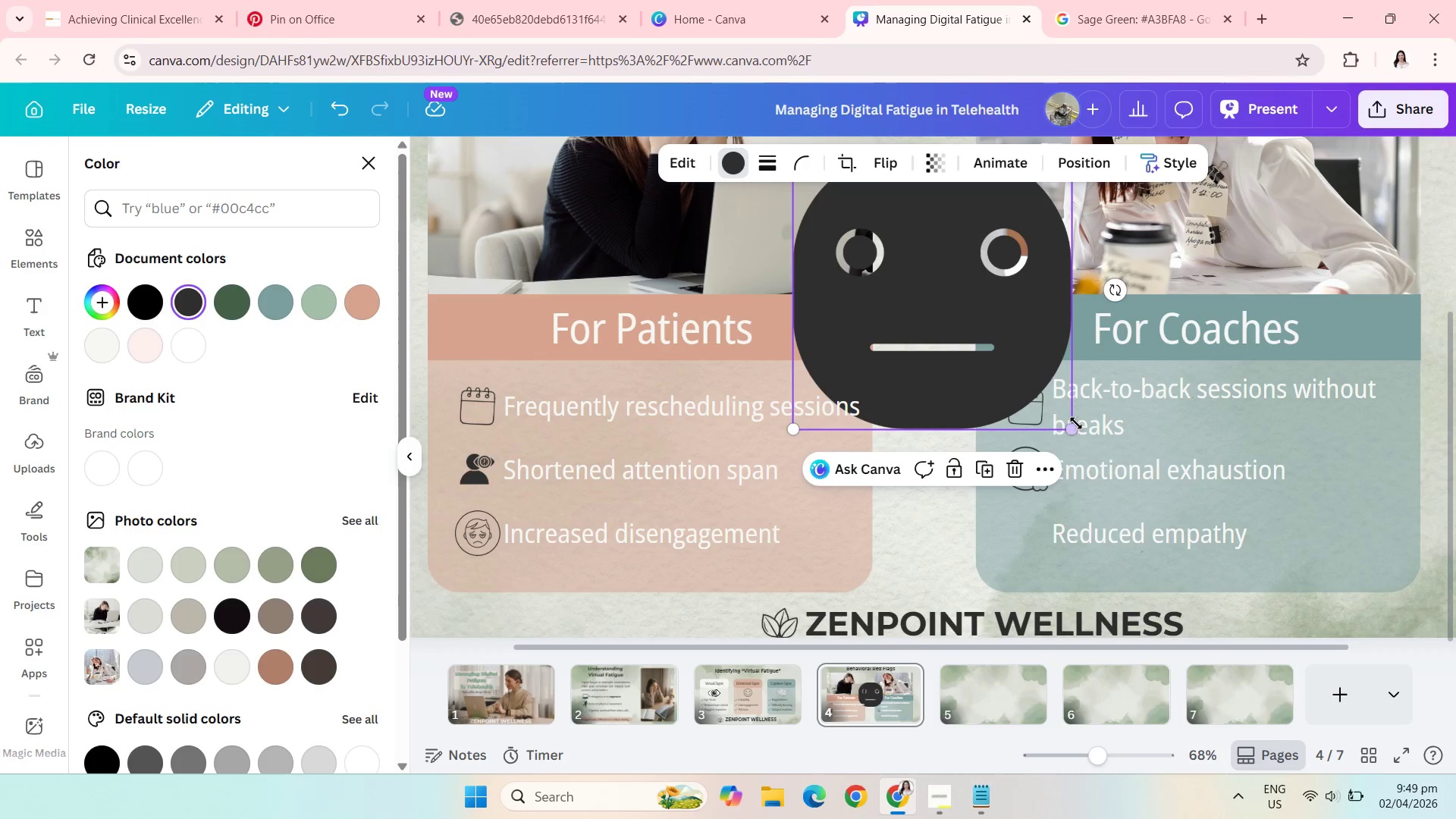 
left_click_drag(start_coordinate=[1077, 423], to_coordinate=[844, 212])
 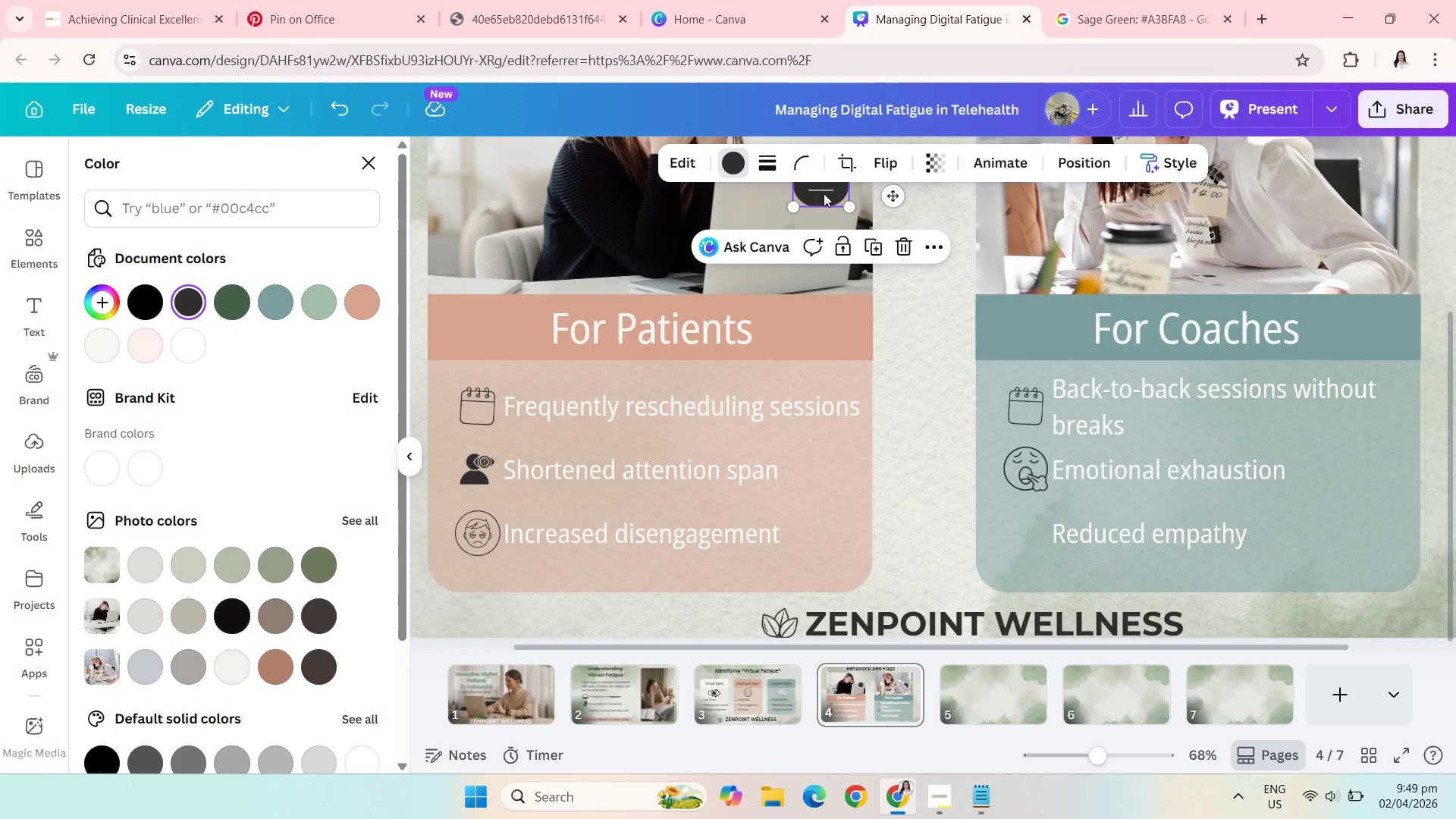 
left_click_drag(start_coordinate=[824, 193], to_coordinate=[1026, 549])
 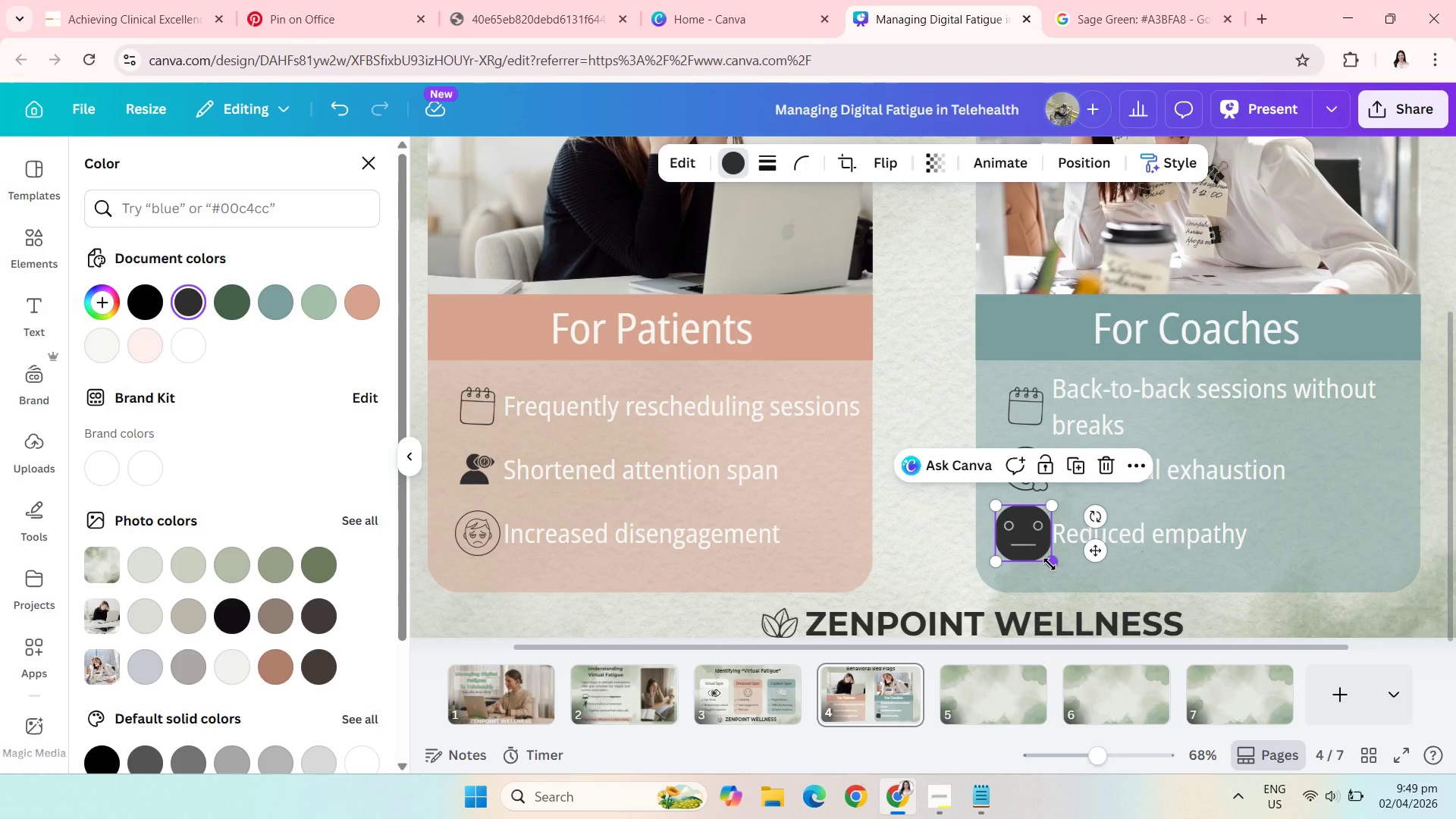 
left_click_drag(start_coordinate=[1050, 564], to_coordinate=[1038, 551])
 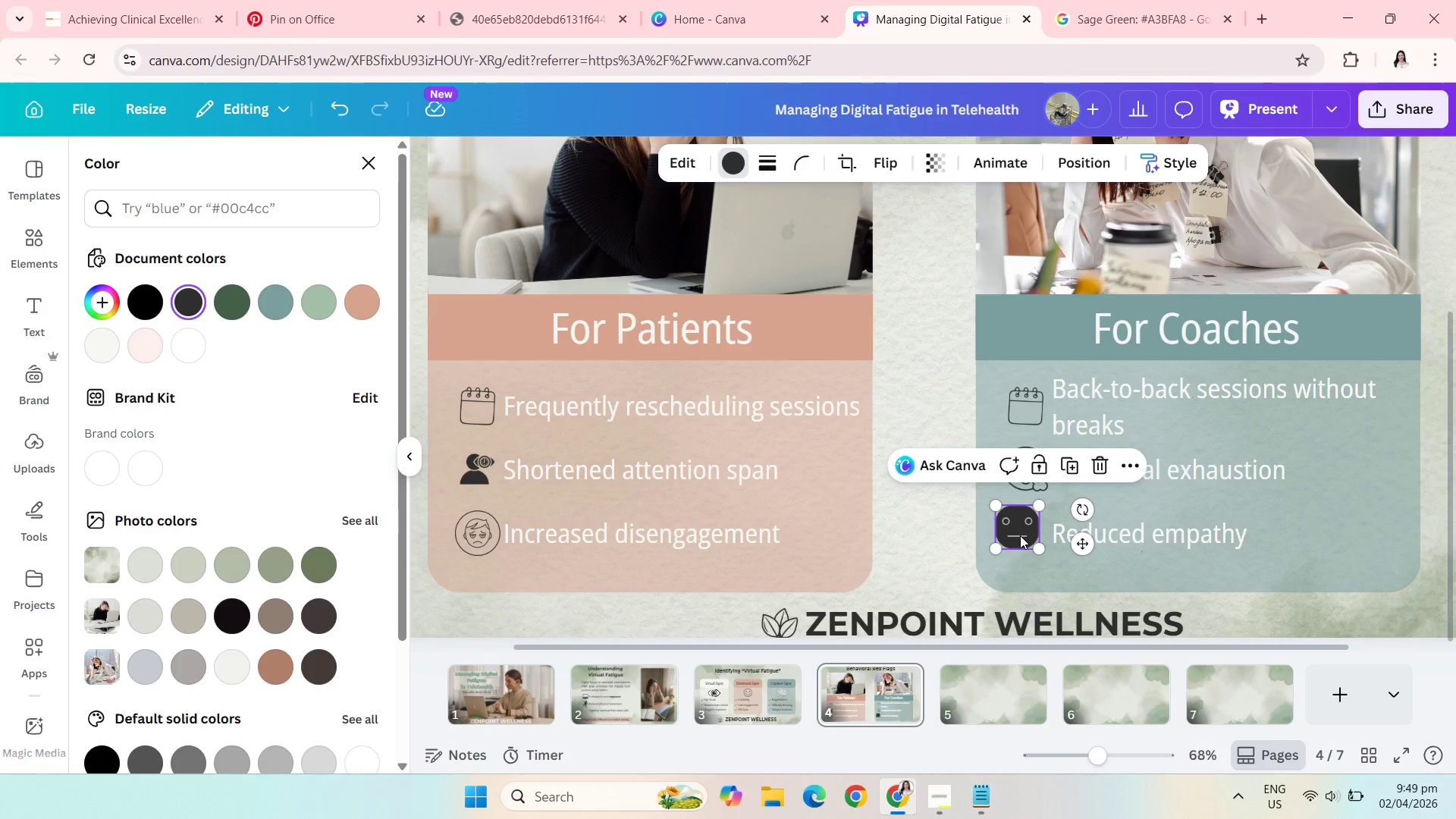 
left_click_drag(start_coordinate=[1020, 535], to_coordinate=[1030, 537])
 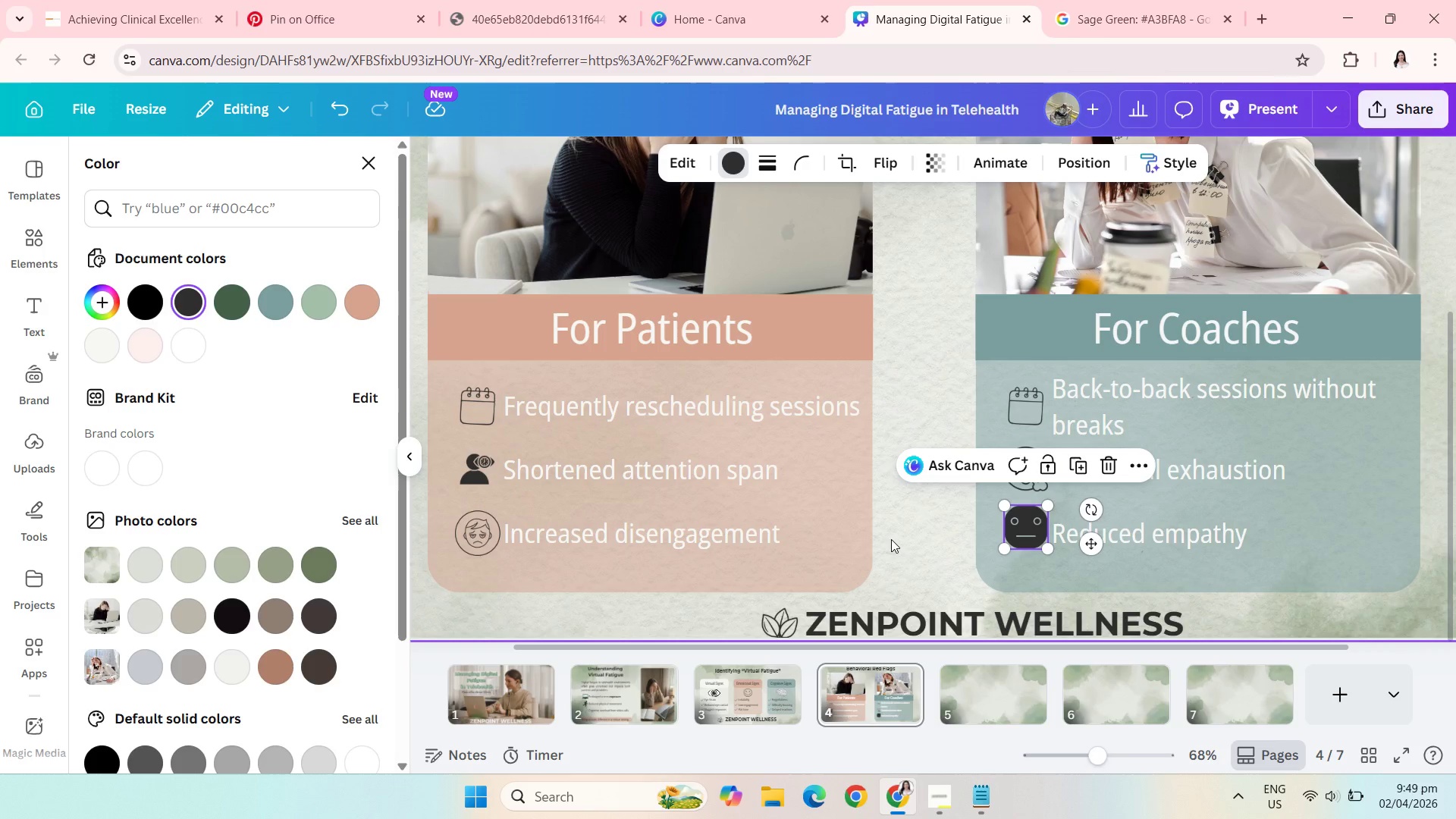 
left_click([891, 539])
 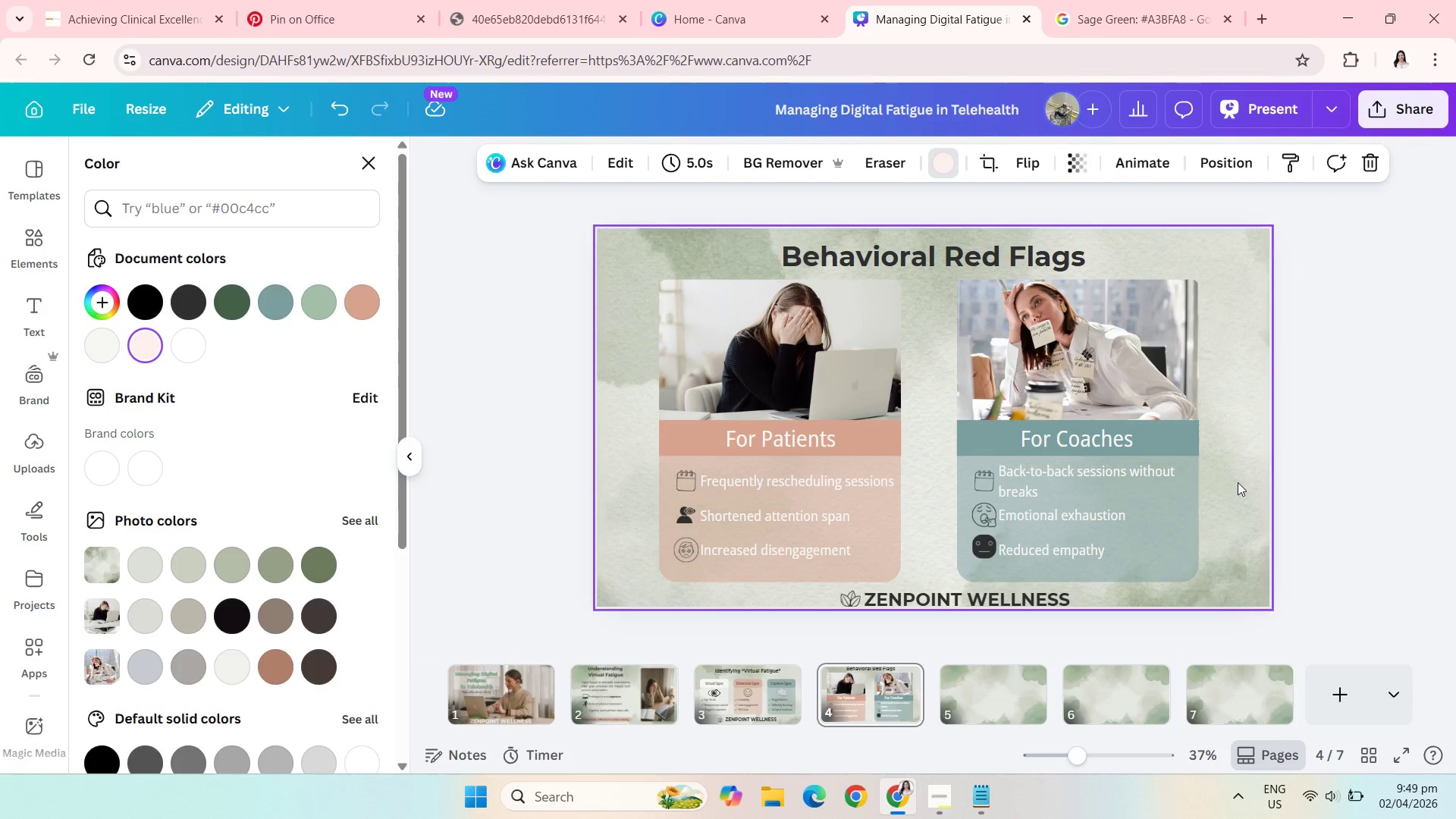 
left_click([1365, 493])
 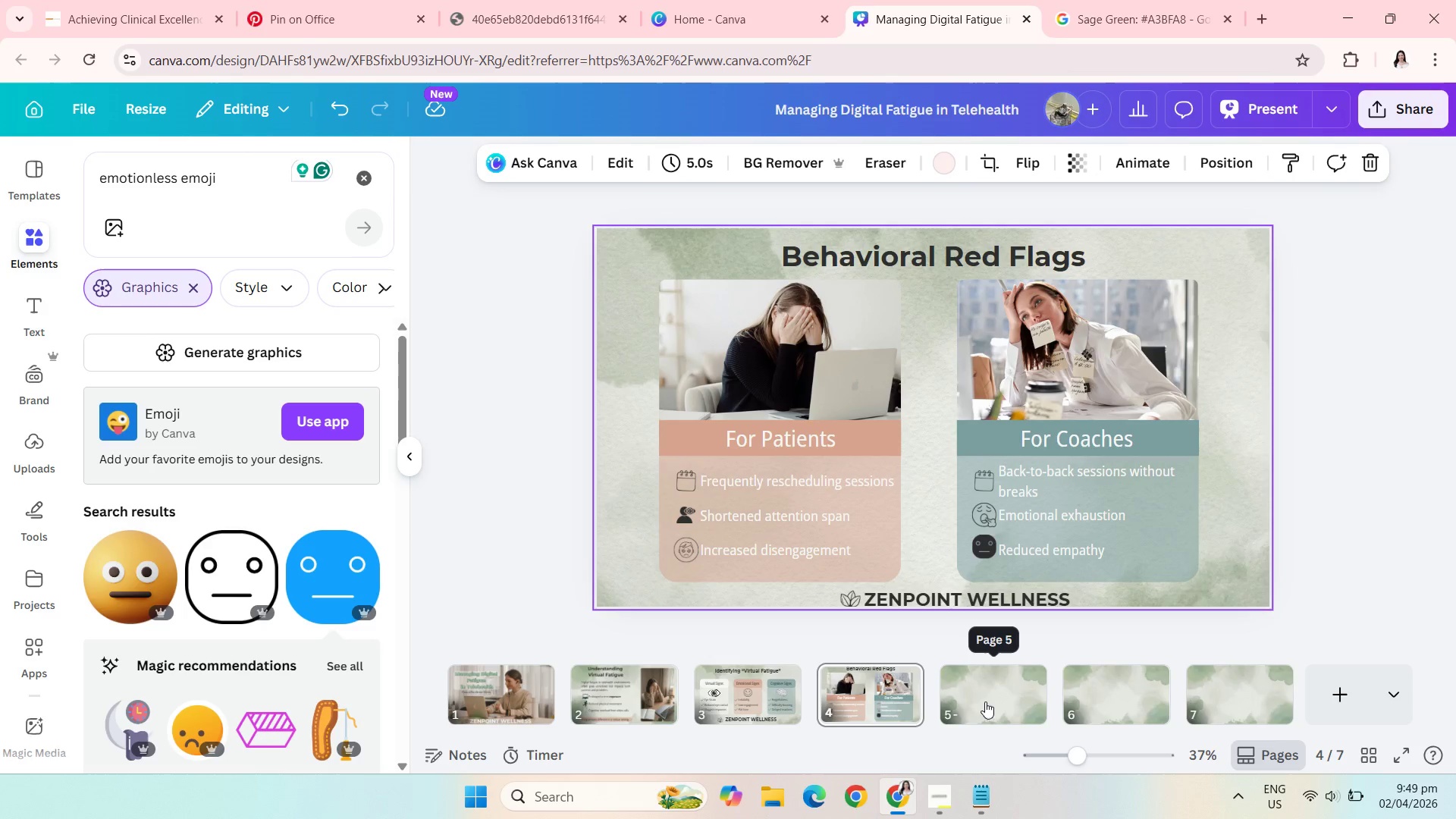 
wait(5.41)
 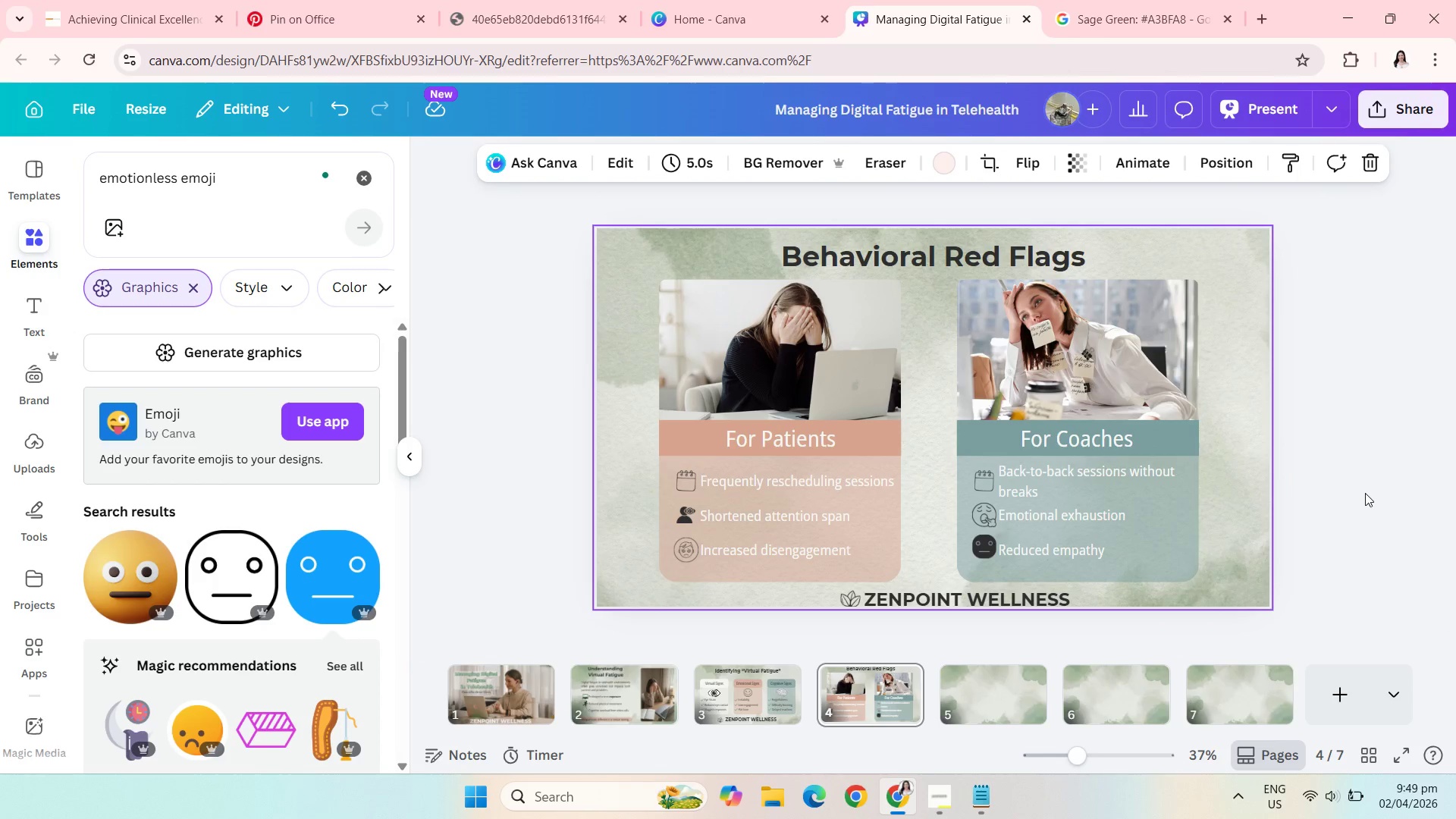 
left_click([1349, 492])
 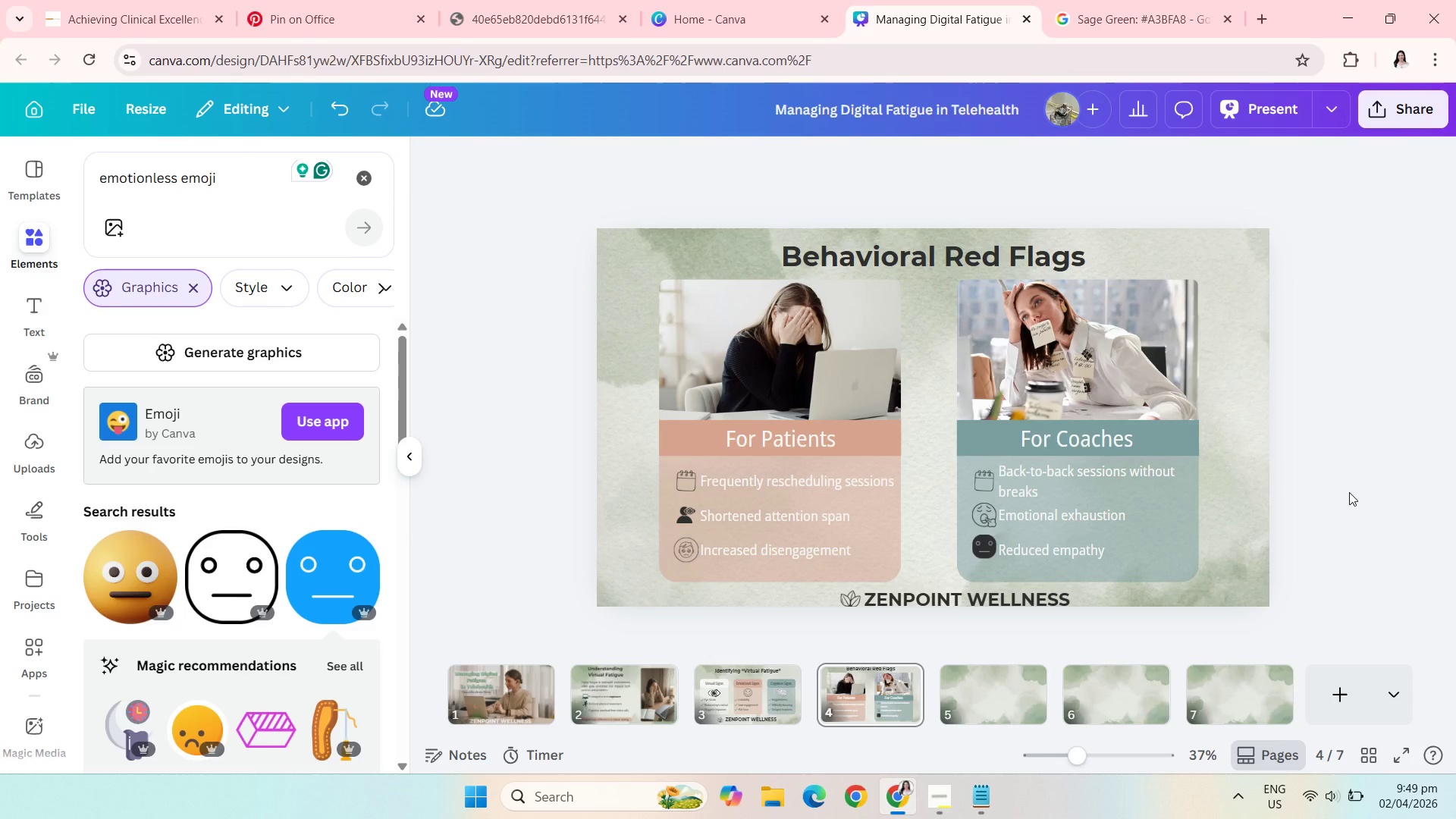 
wait(16.02)
 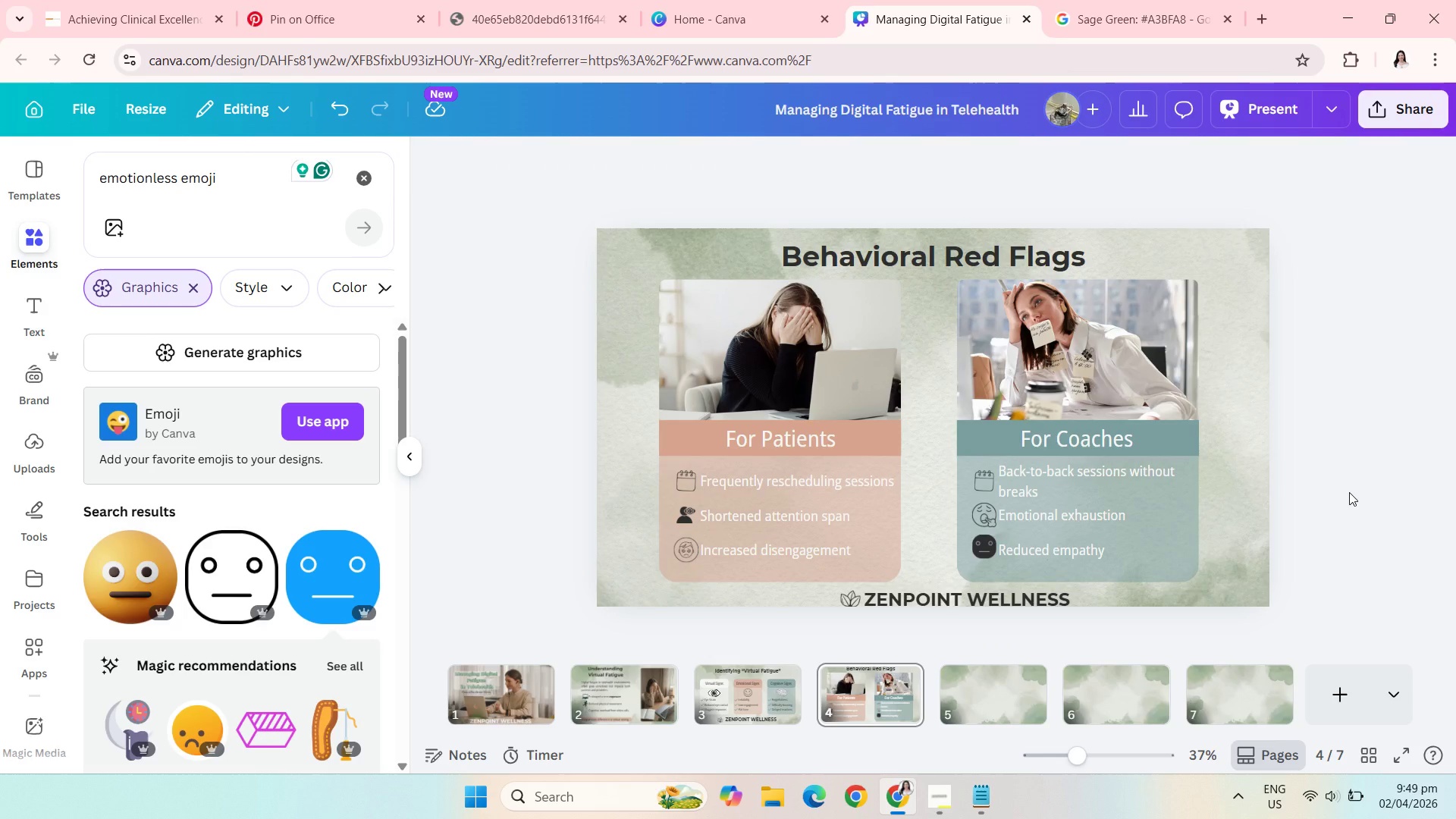 
left_click([764, 697])
 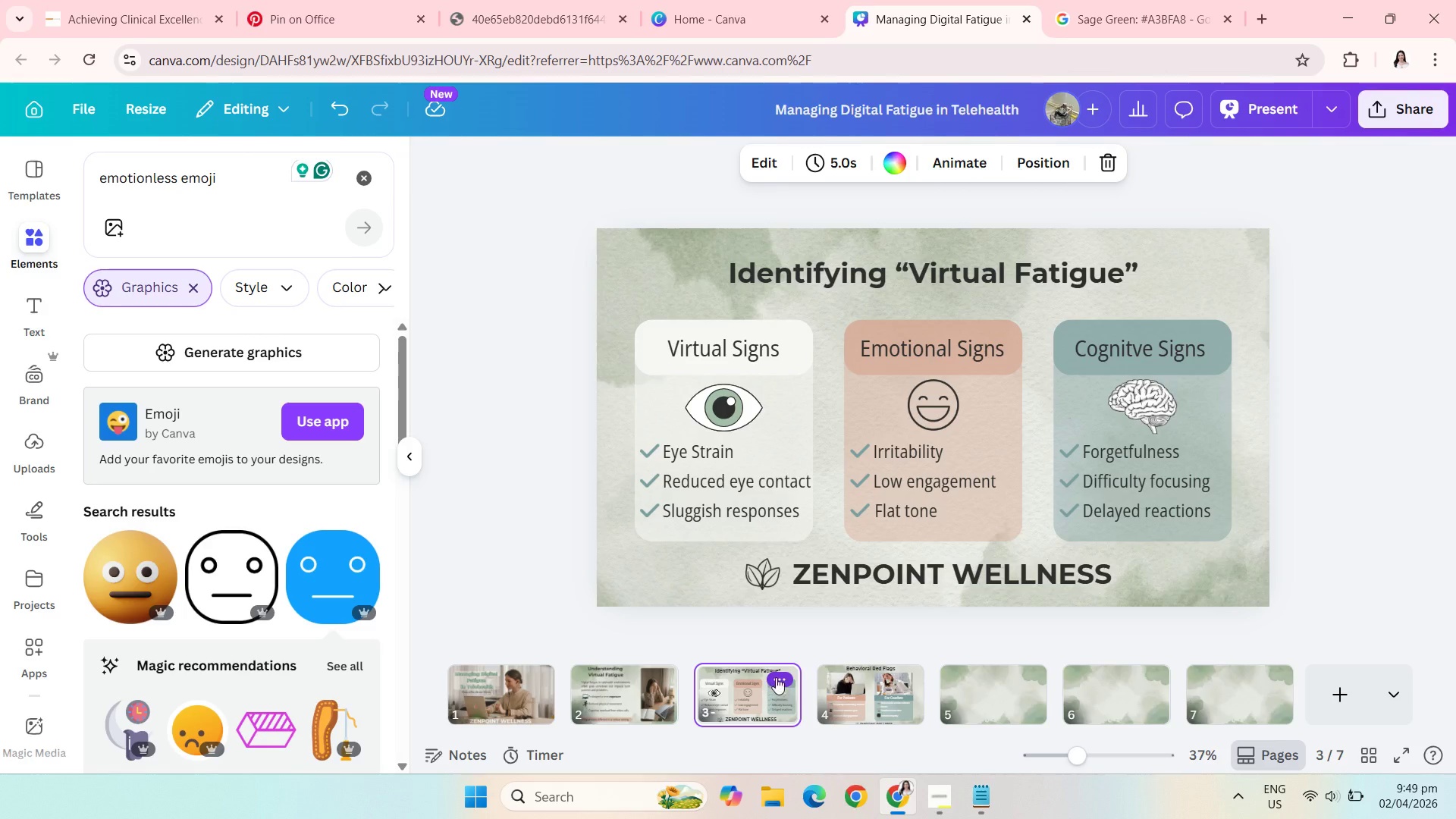 
left_click([777, 676])
 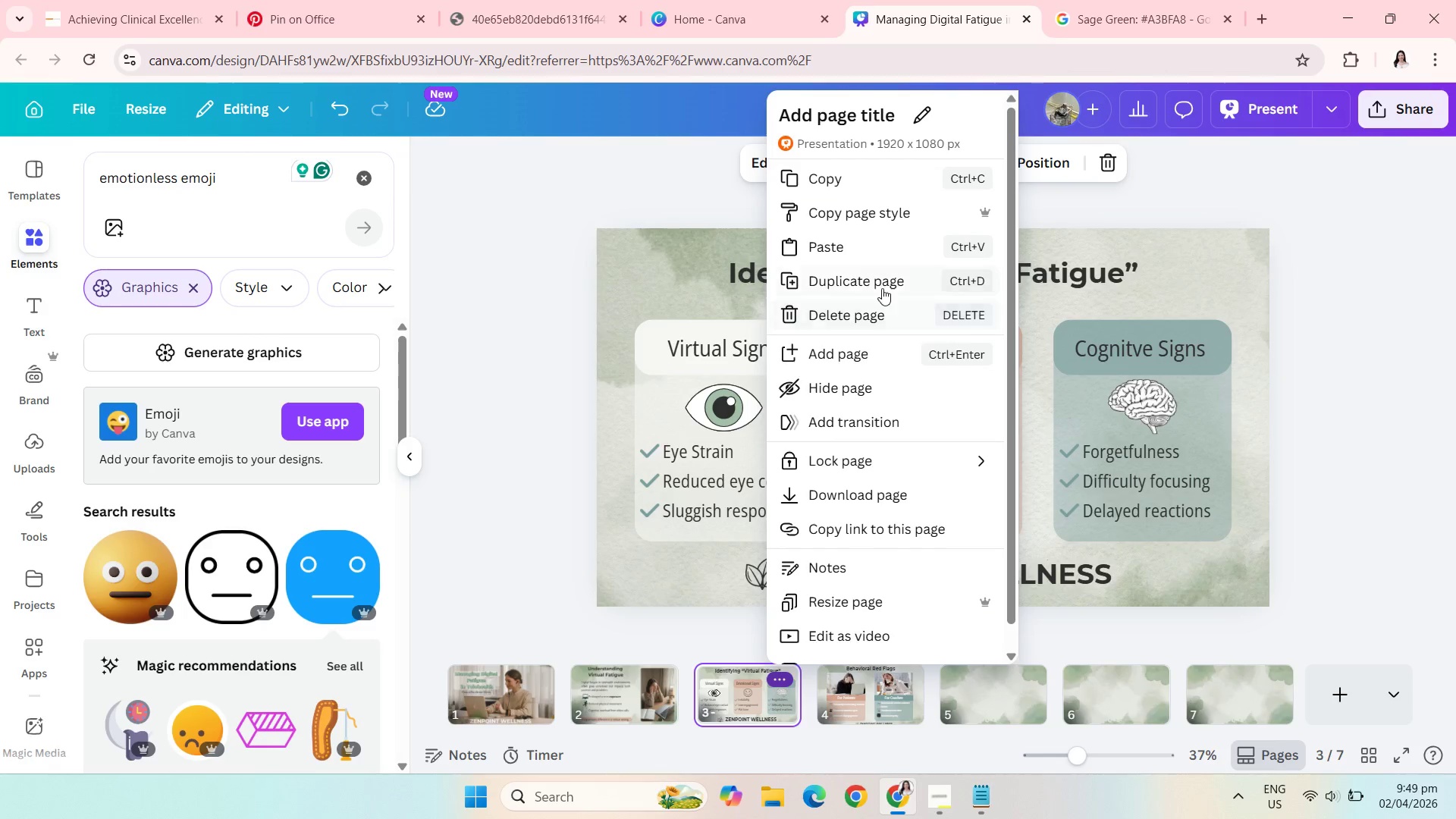 
left_click([882, 286])
 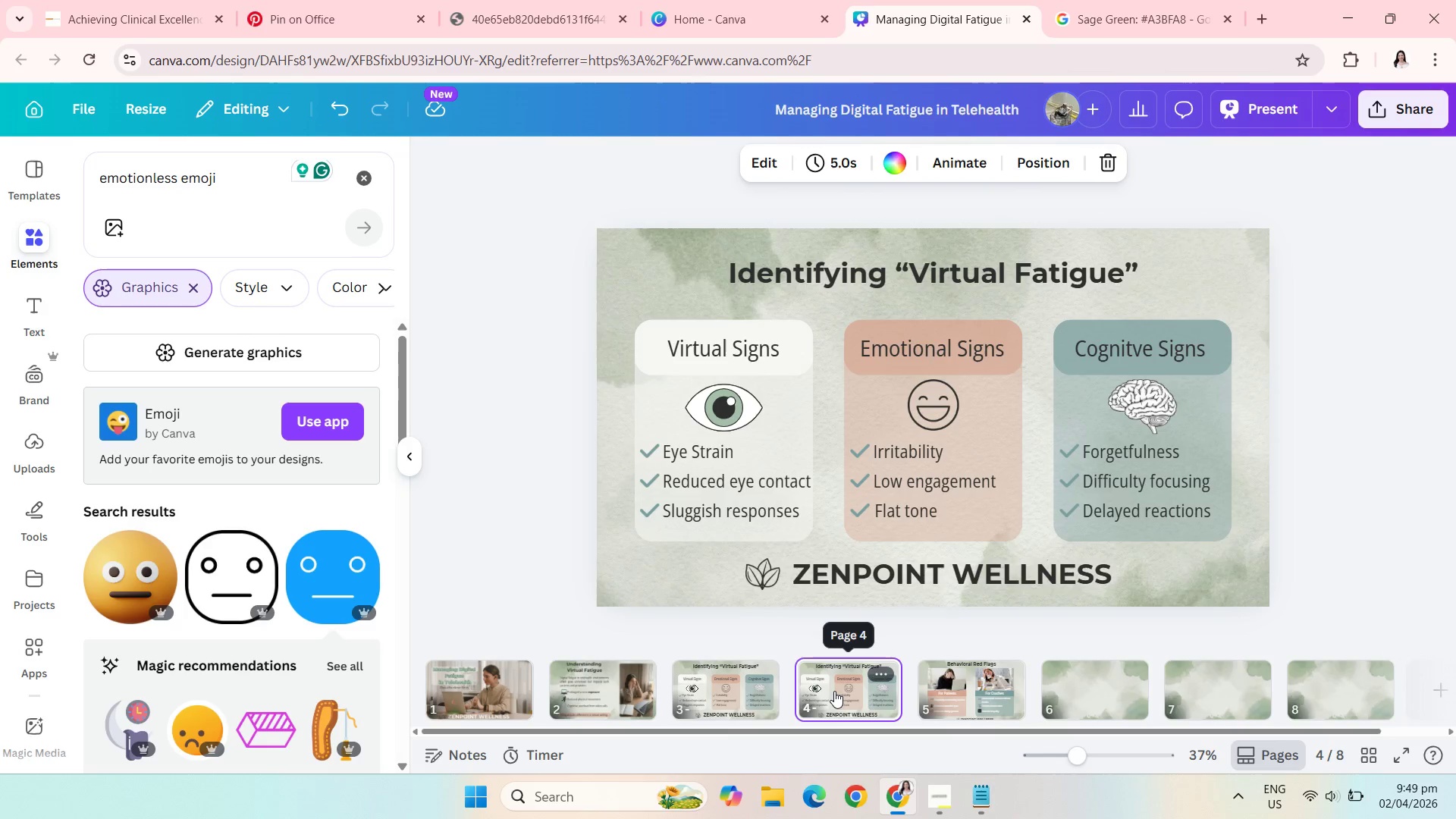 
left_click_drag(start_coordinate=[834, 691], to_coordinate=[1003, 693])
 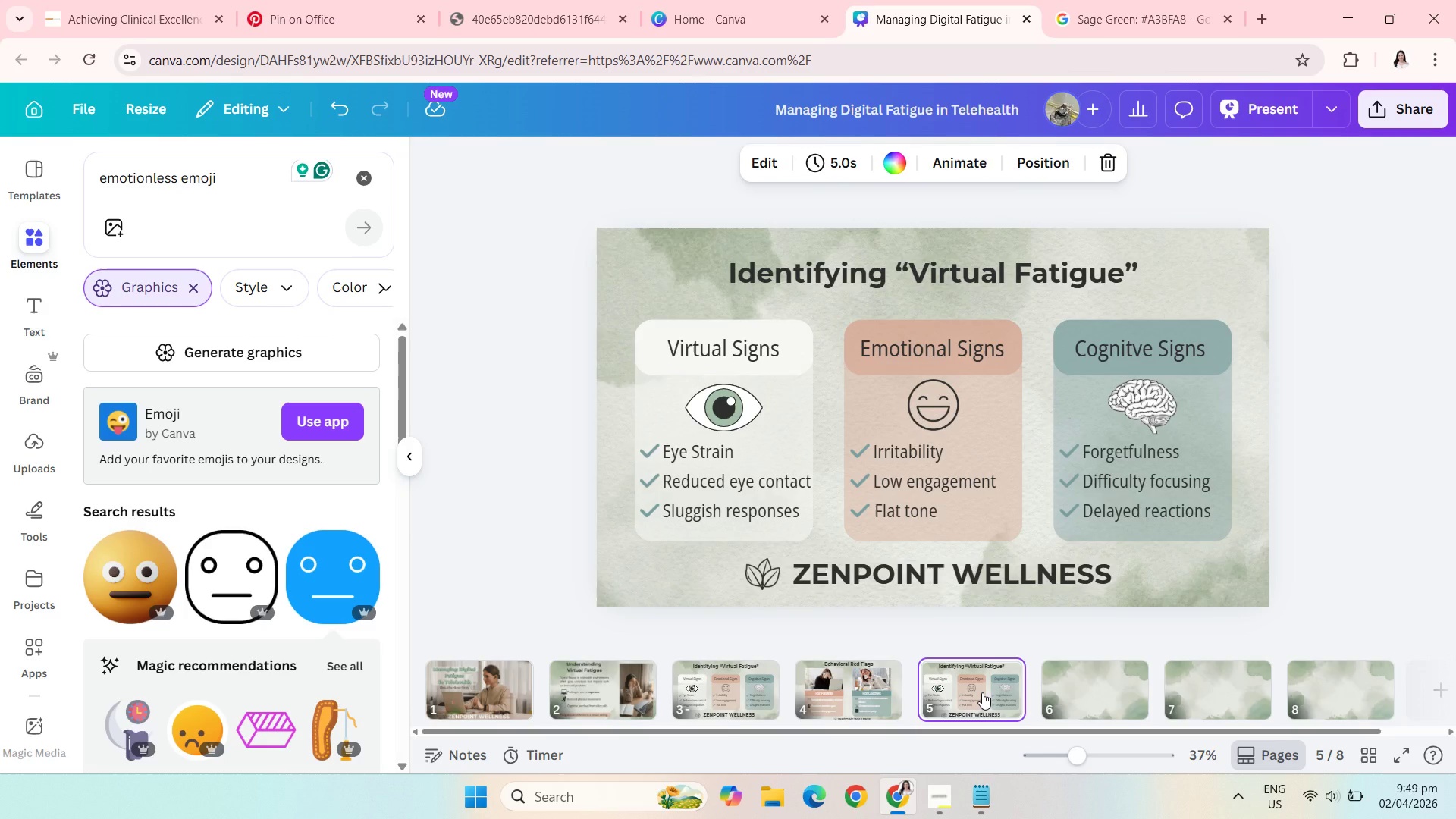 
left_click([982, 692])
 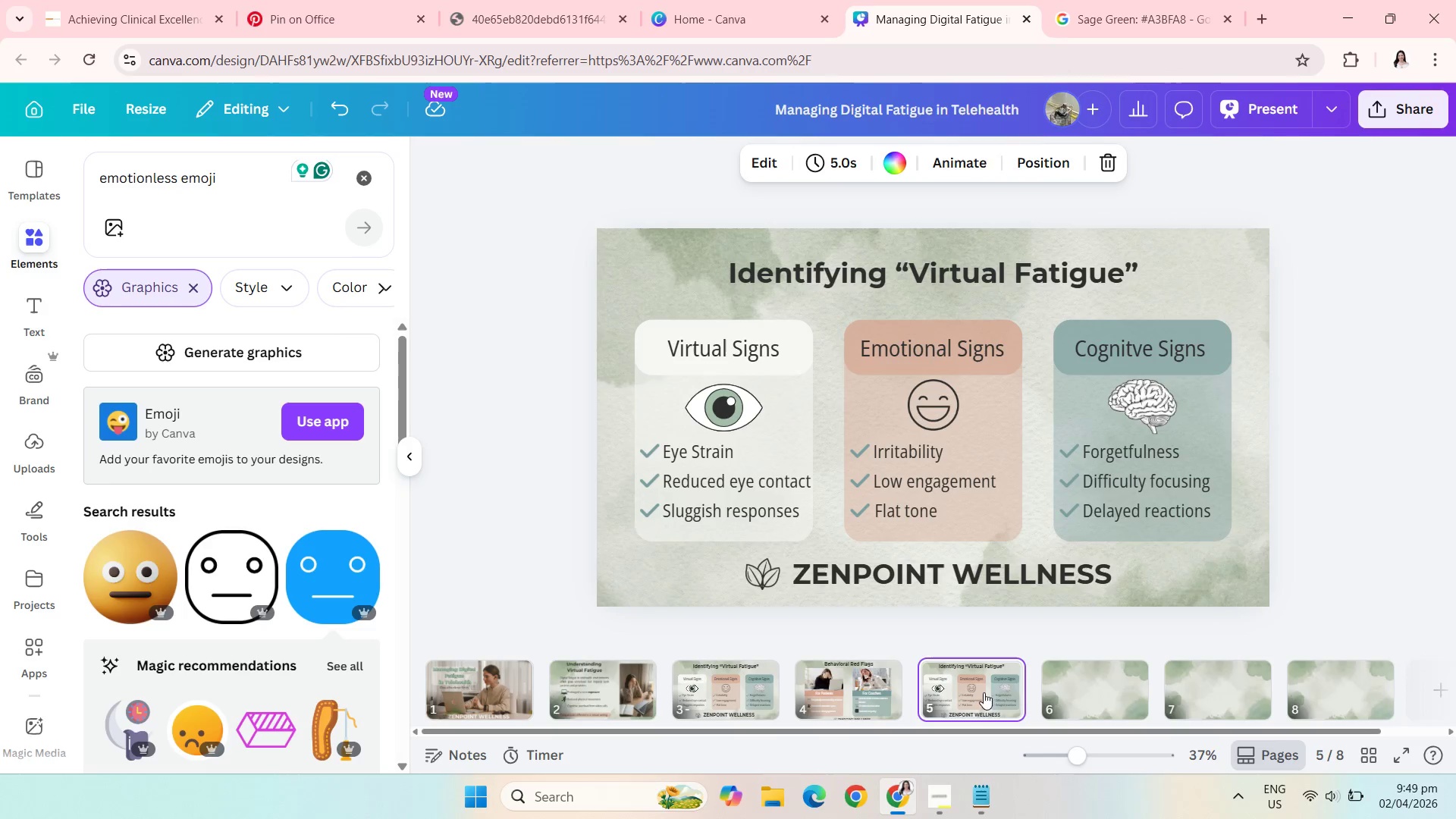 
wait(6.59)
 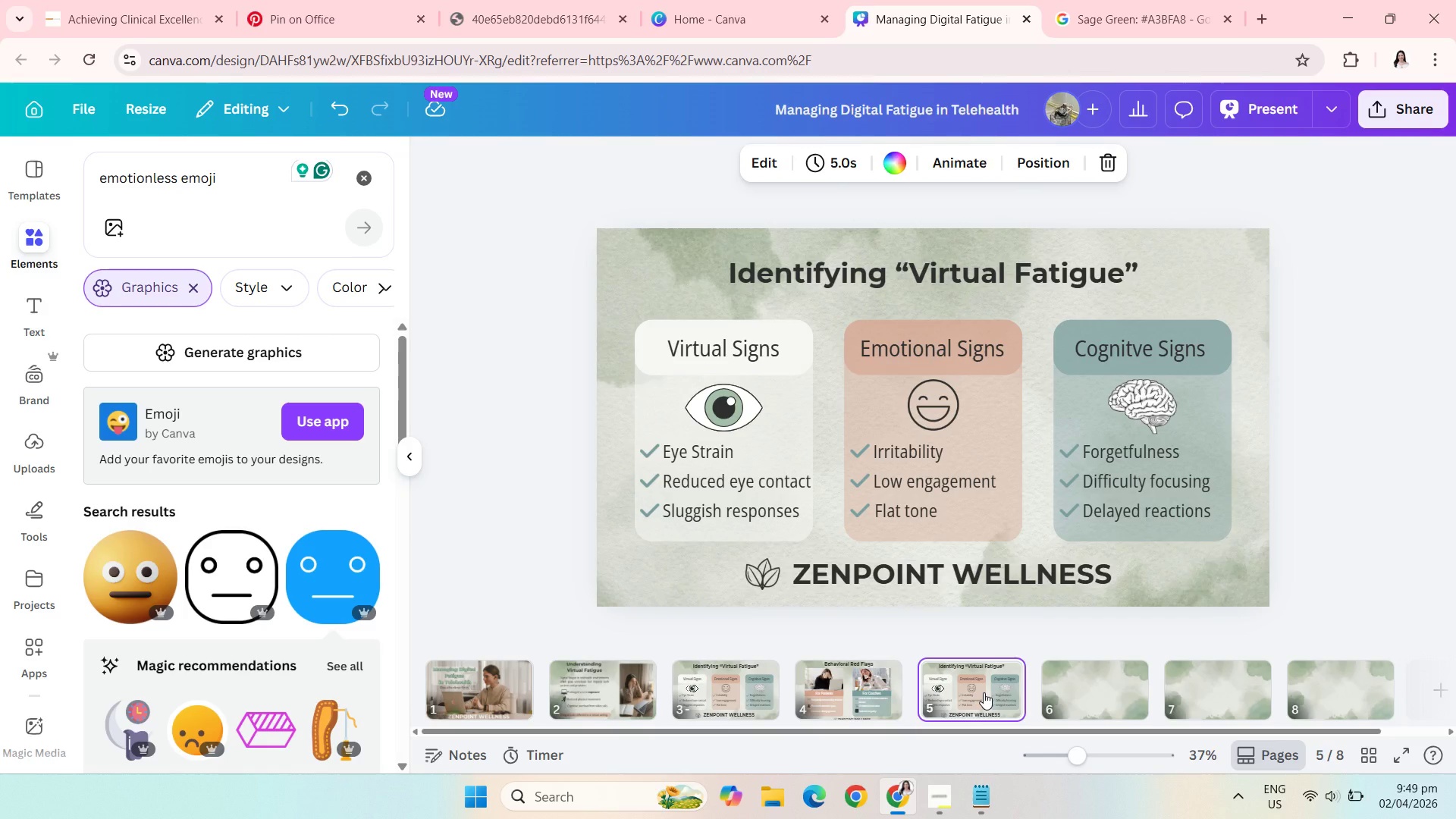 
left_click([1086, 277])
 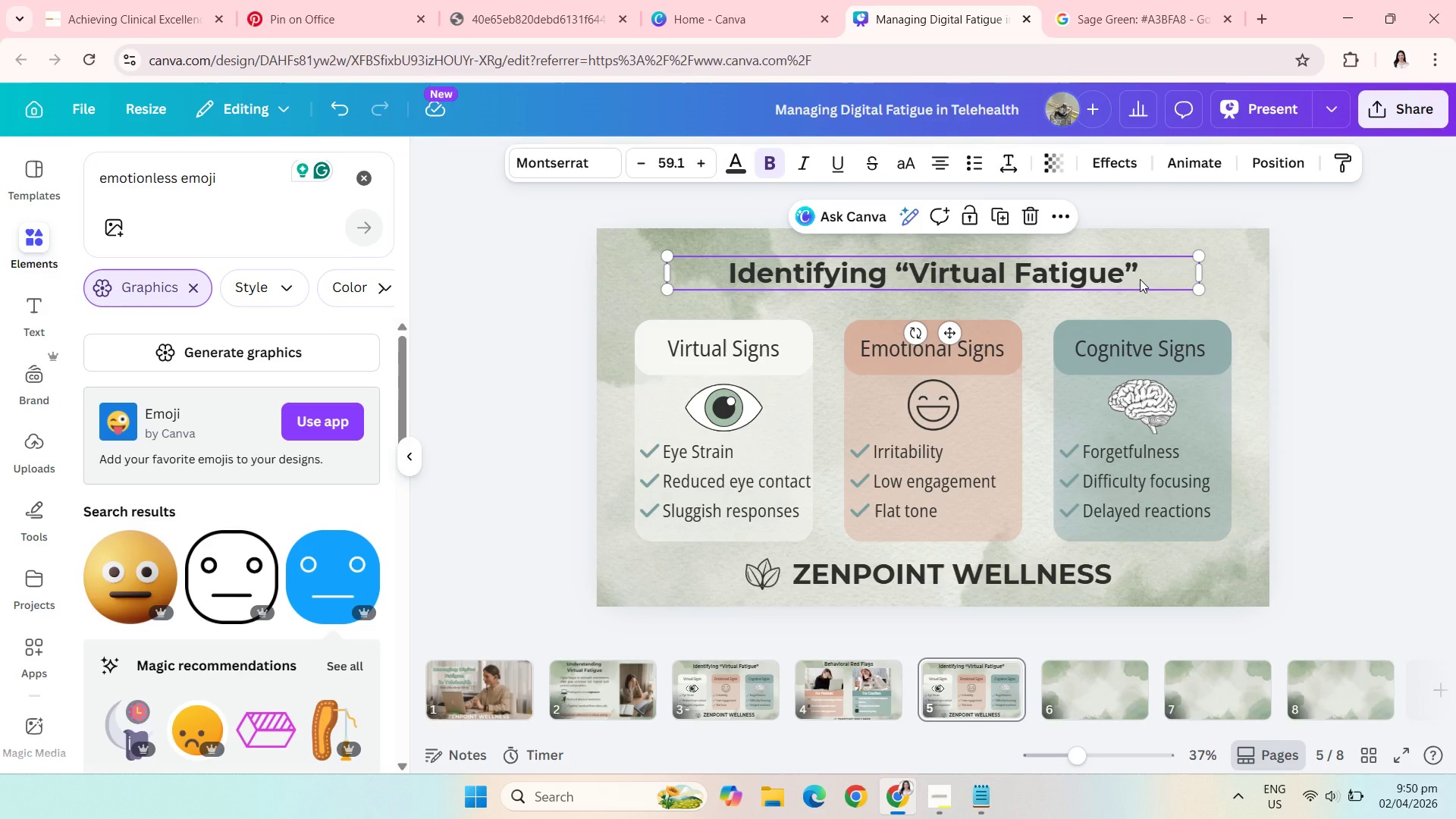 
left_click([1140, 279])
 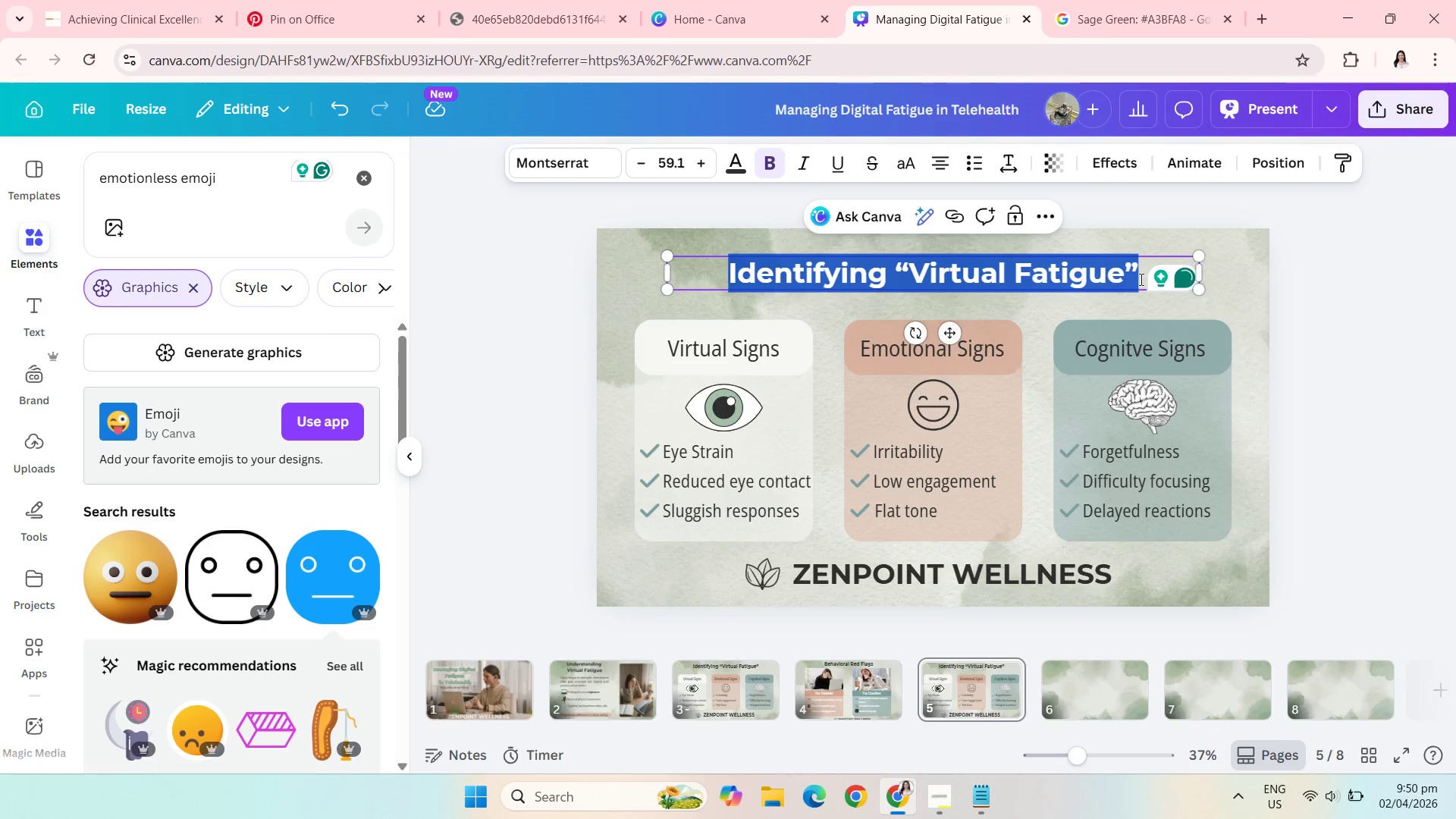 
type(Prevention Framewro)
key(Backspace)
key(Backspace)
type(ork)
 